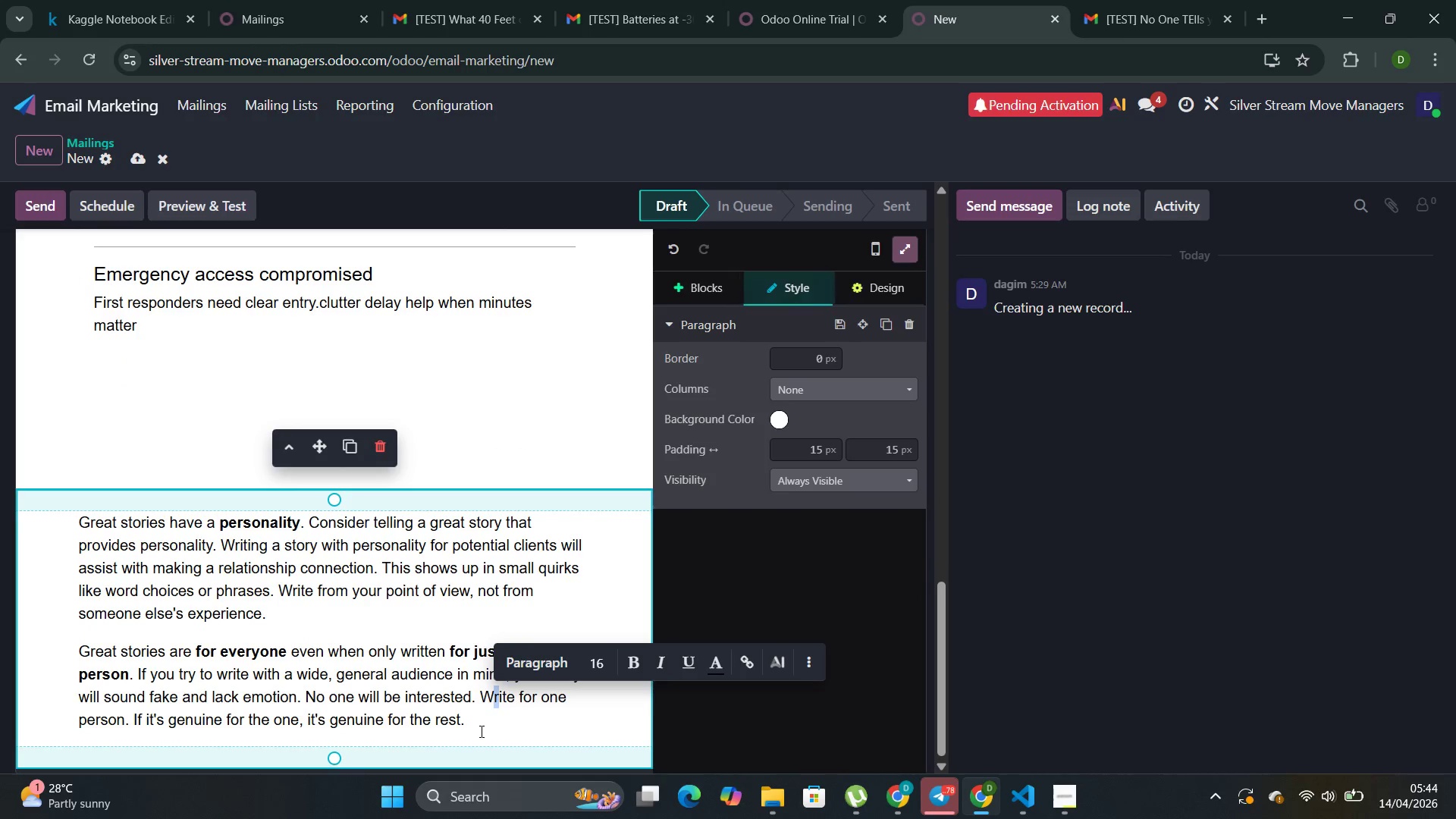 
left_click_drag(start_coordinate=[480, 731], to_coordinate=[74, 526])
 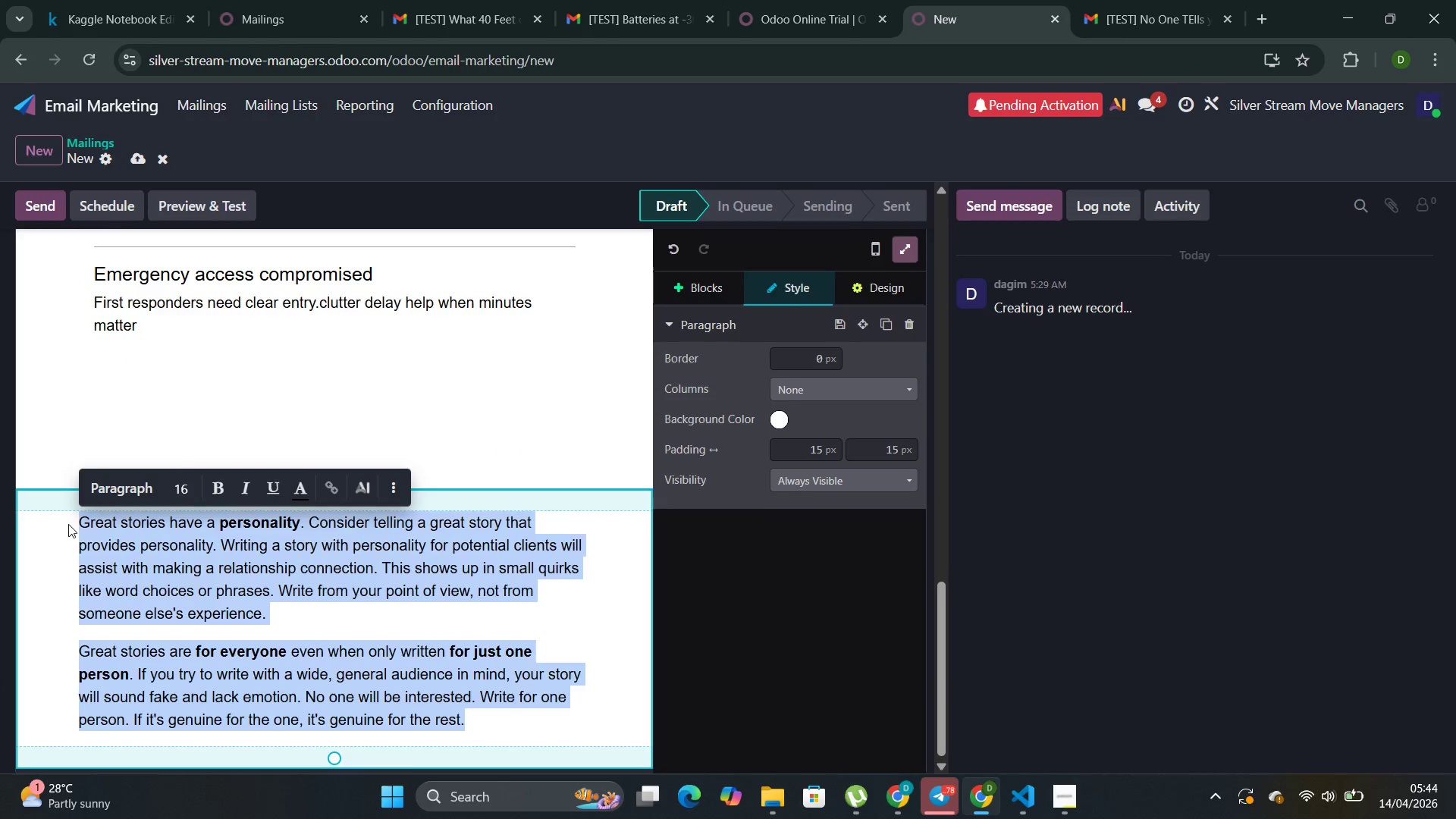 
key(Backspace)
 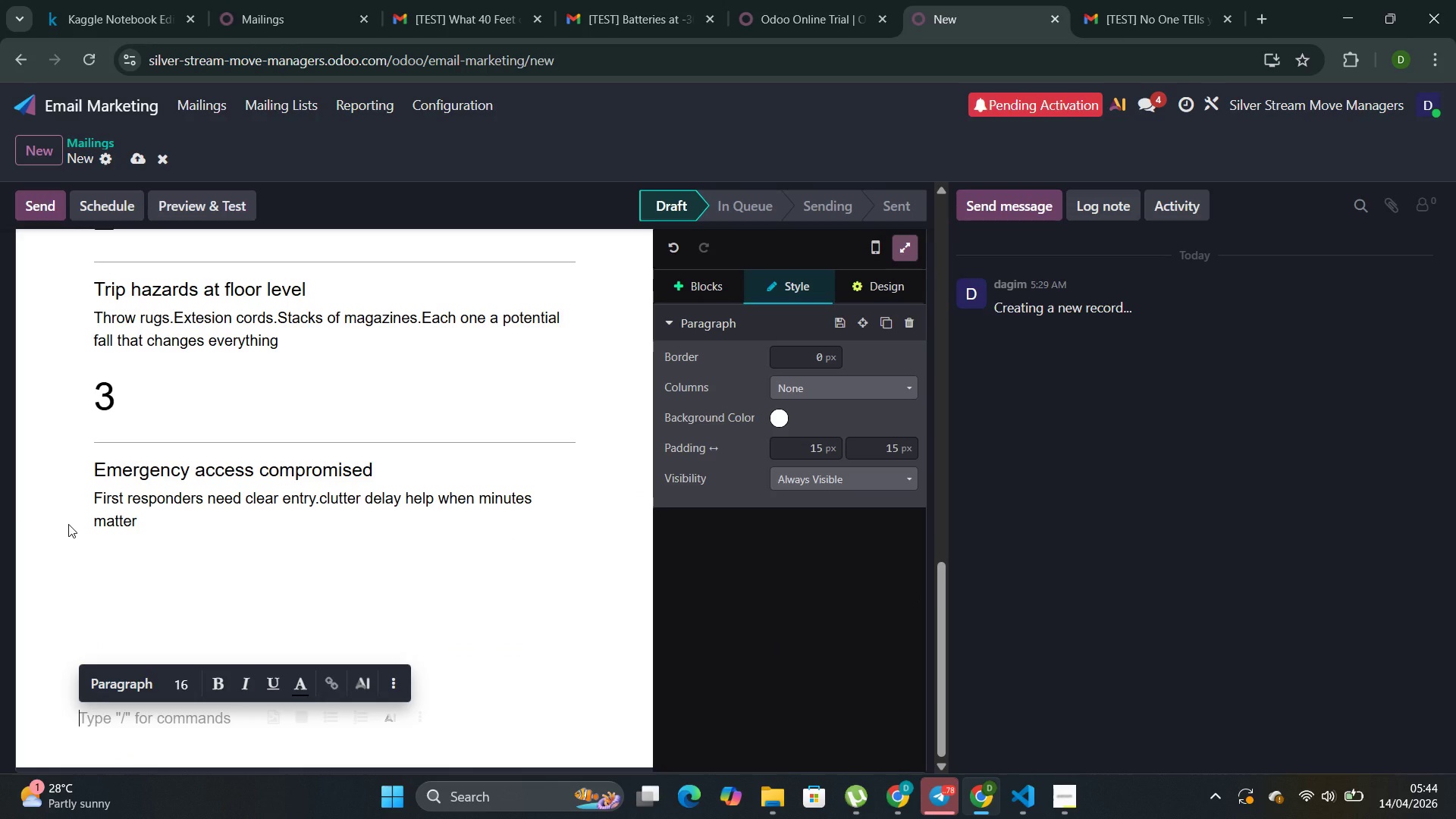 
wait(9.8)
 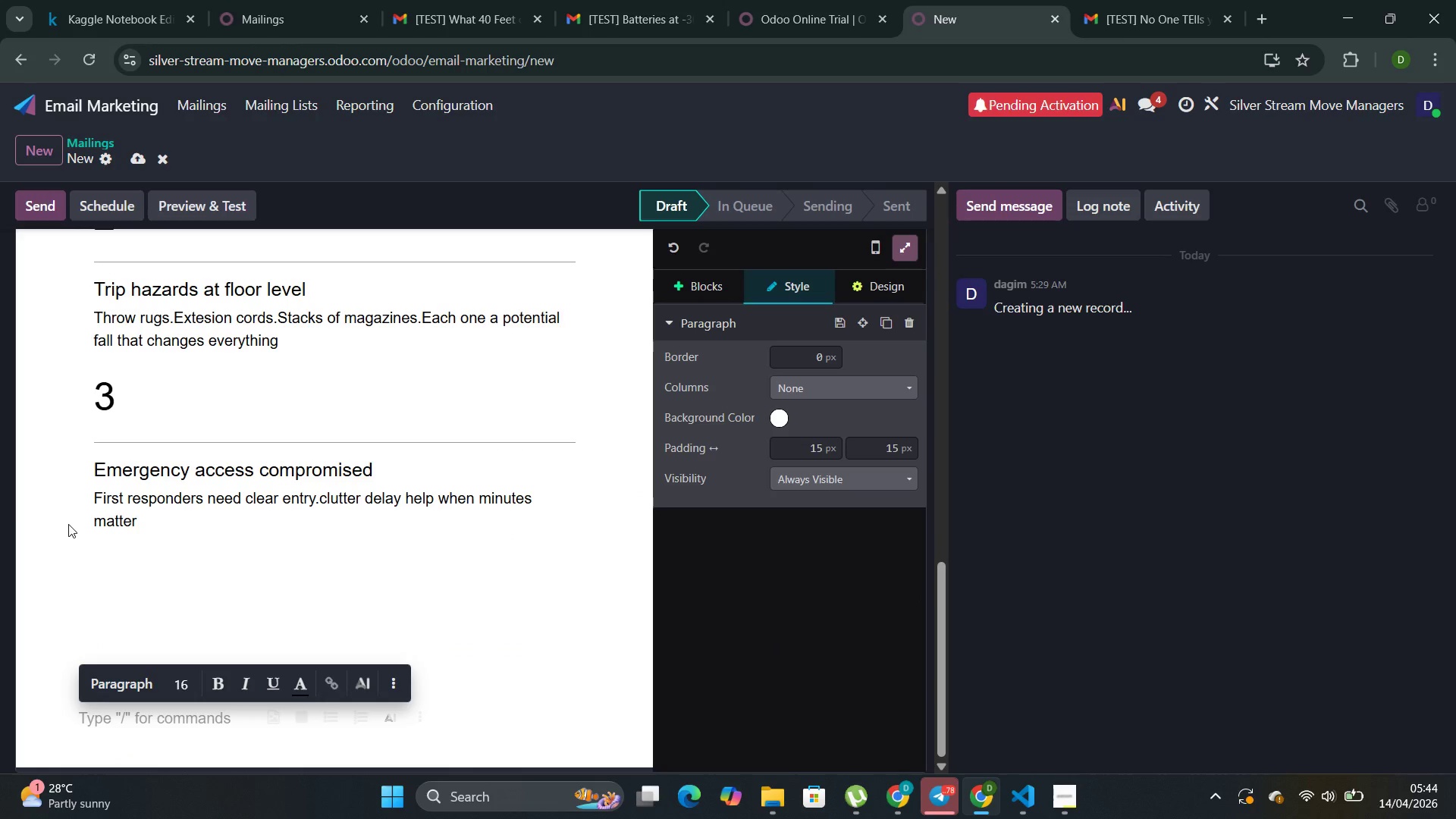 
type(The )
 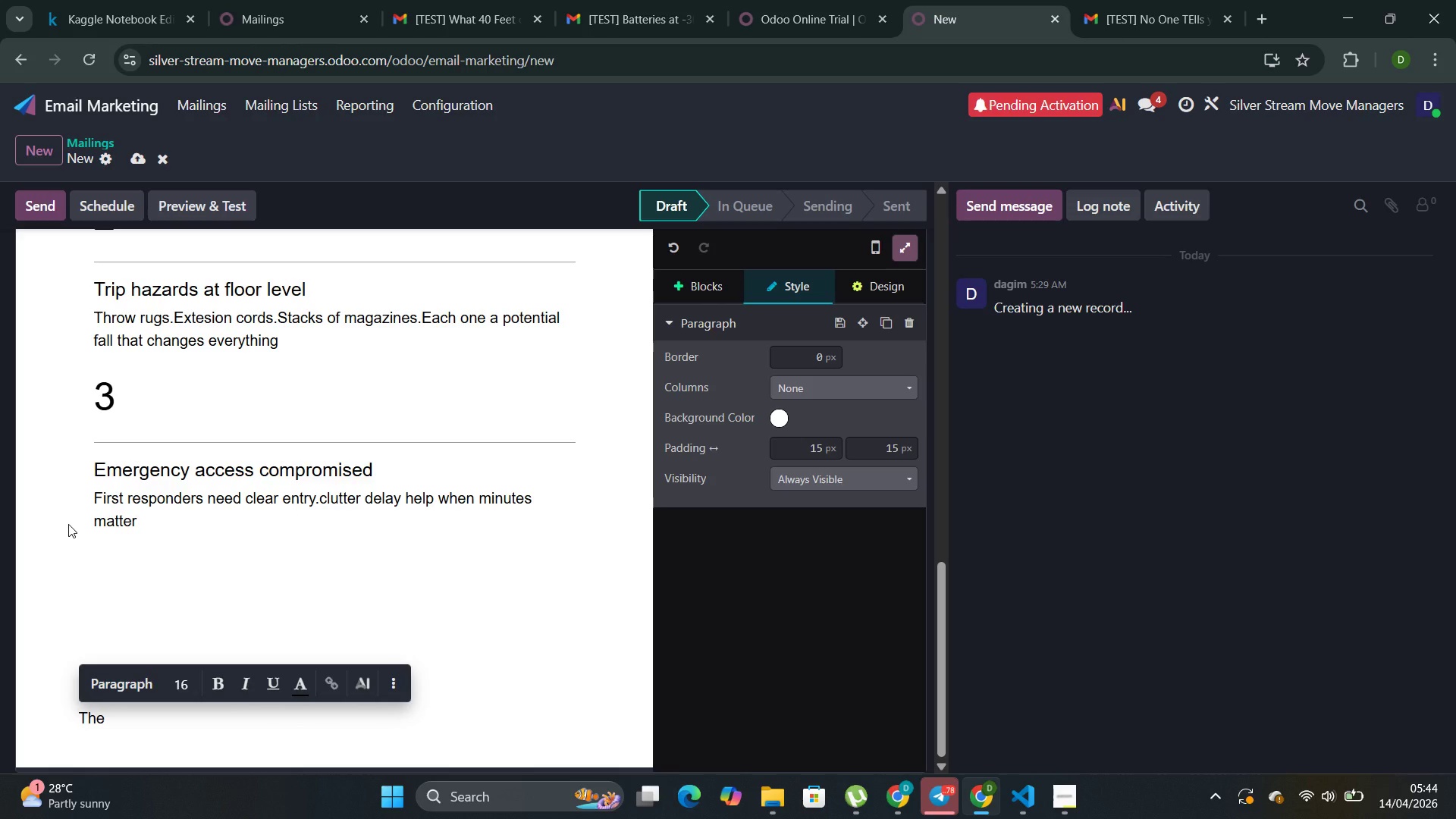 
wait(5.09)
 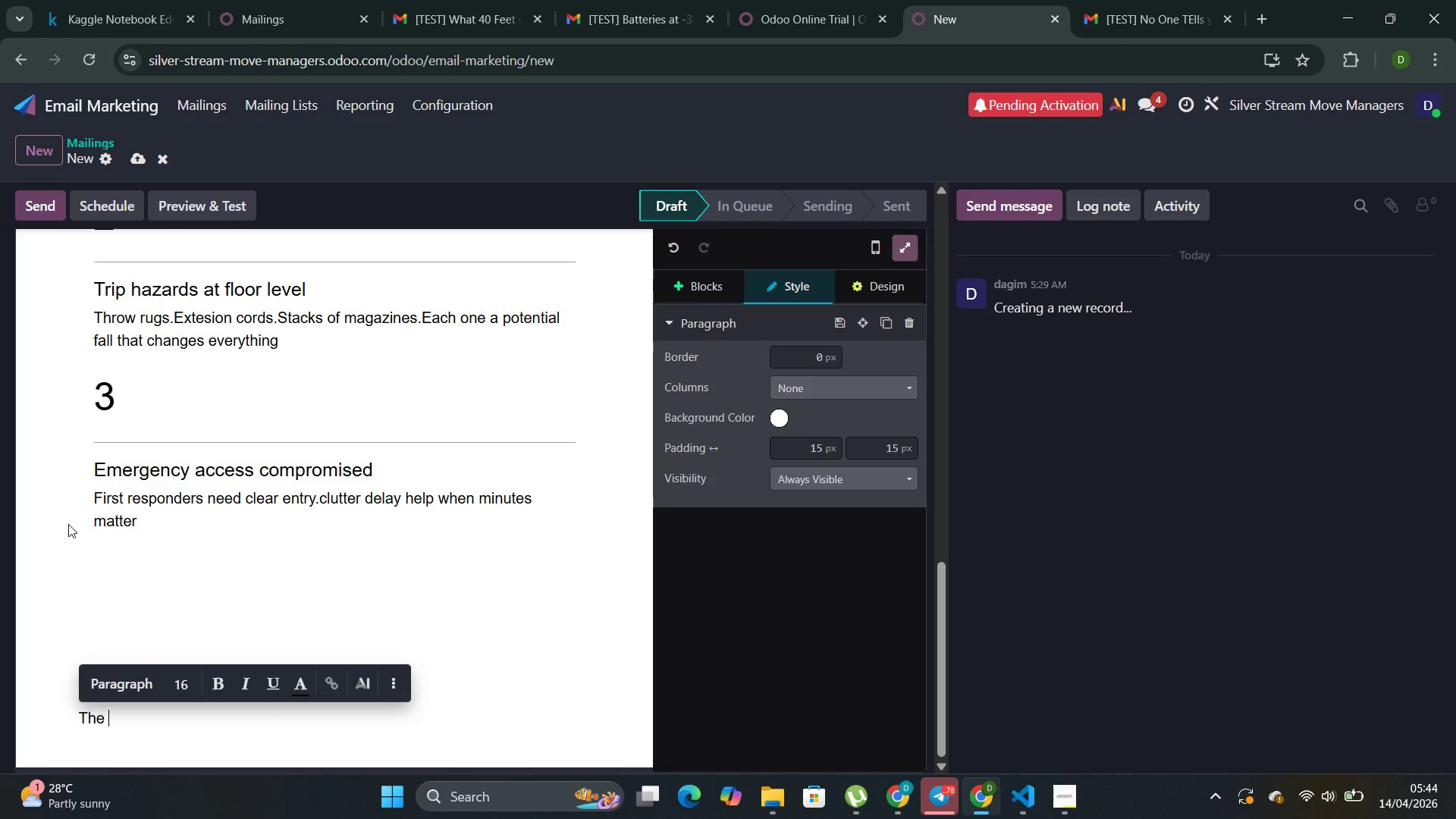 
scroll: coordinate [262, 435], scroll_direction: none, amount: 0.0
 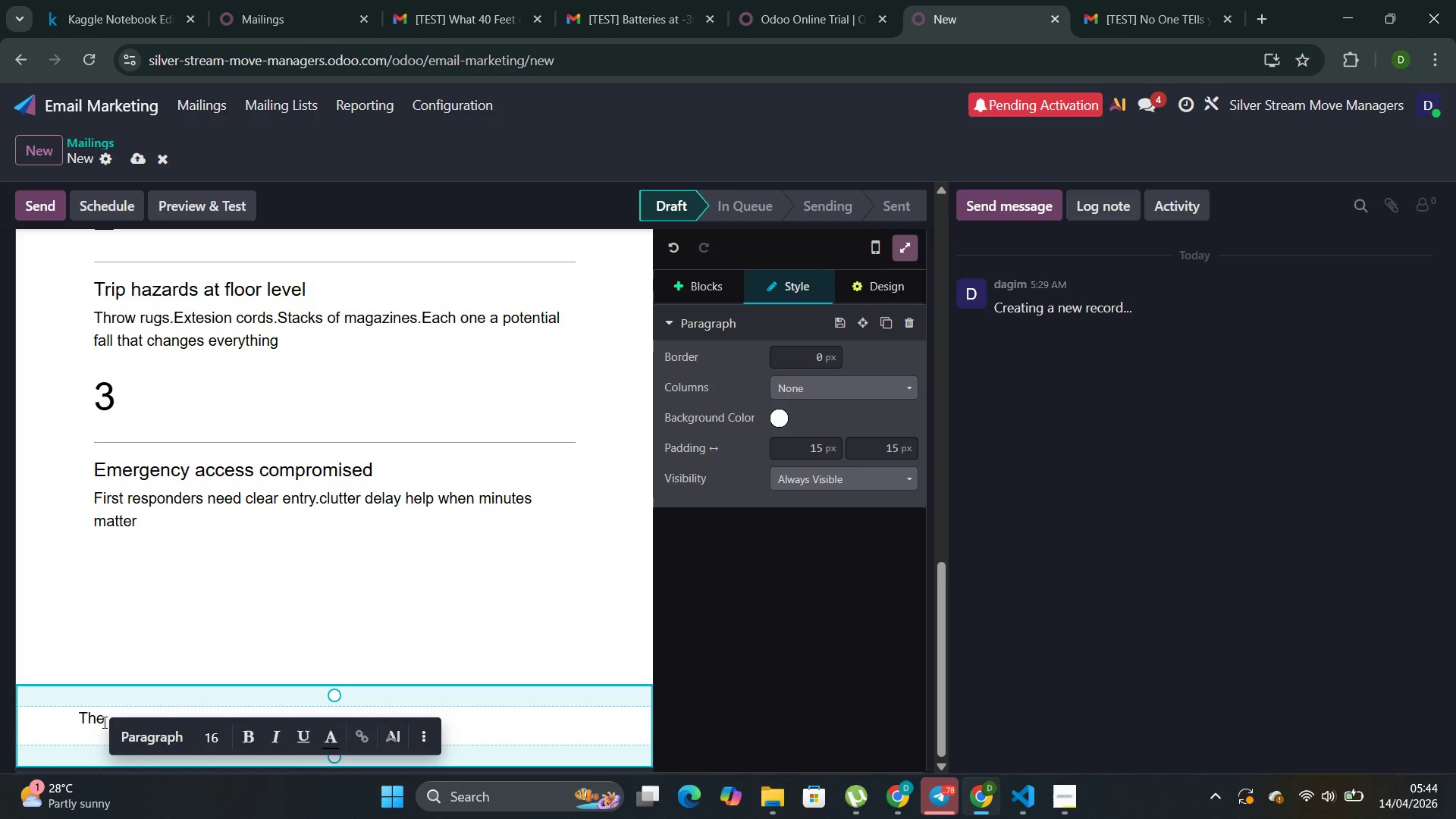 
left_click([108, 714])
 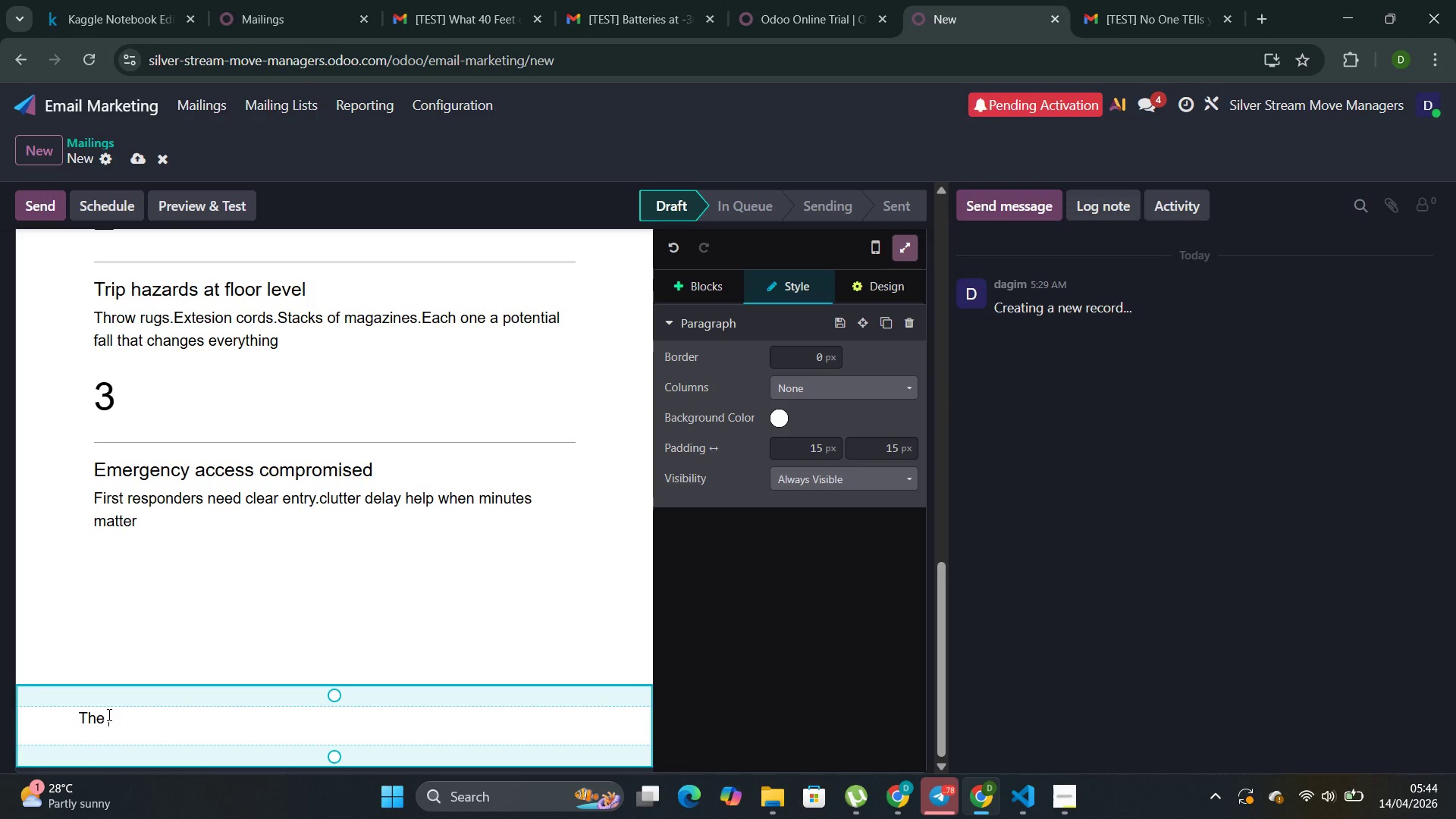 
wait(5.36)
 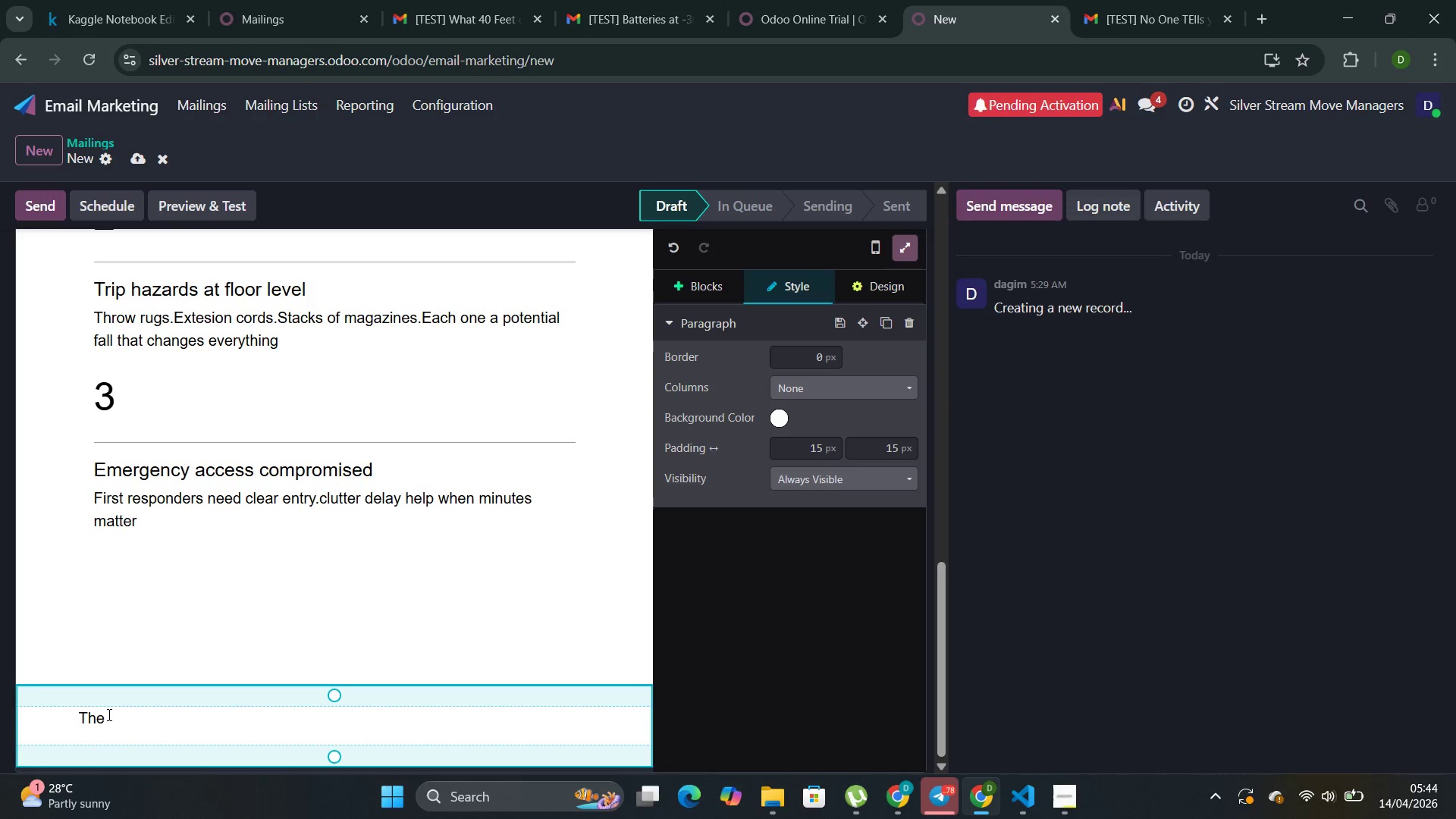 
left_click([199, 607])
 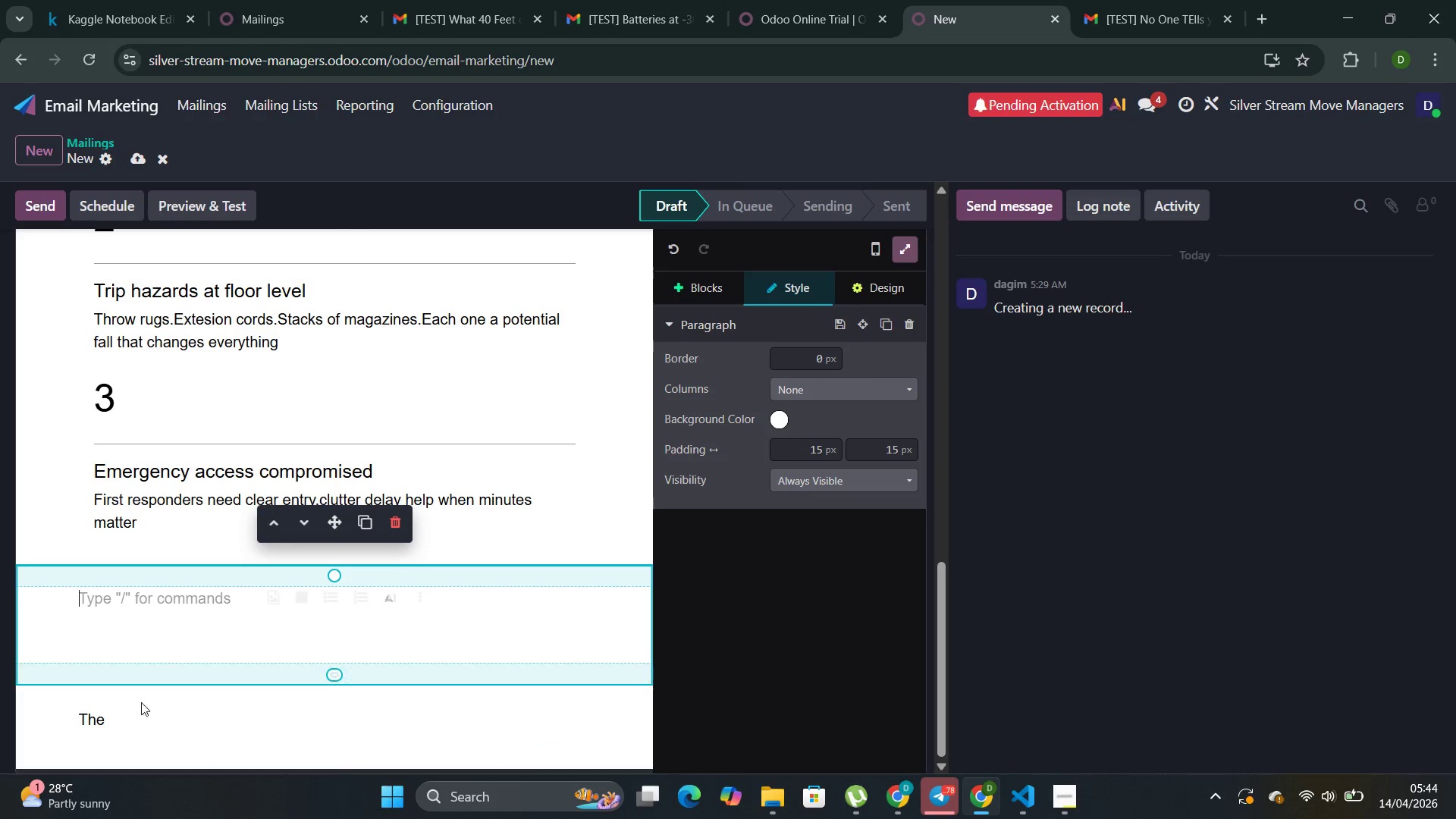 
left_click([116, 729])
 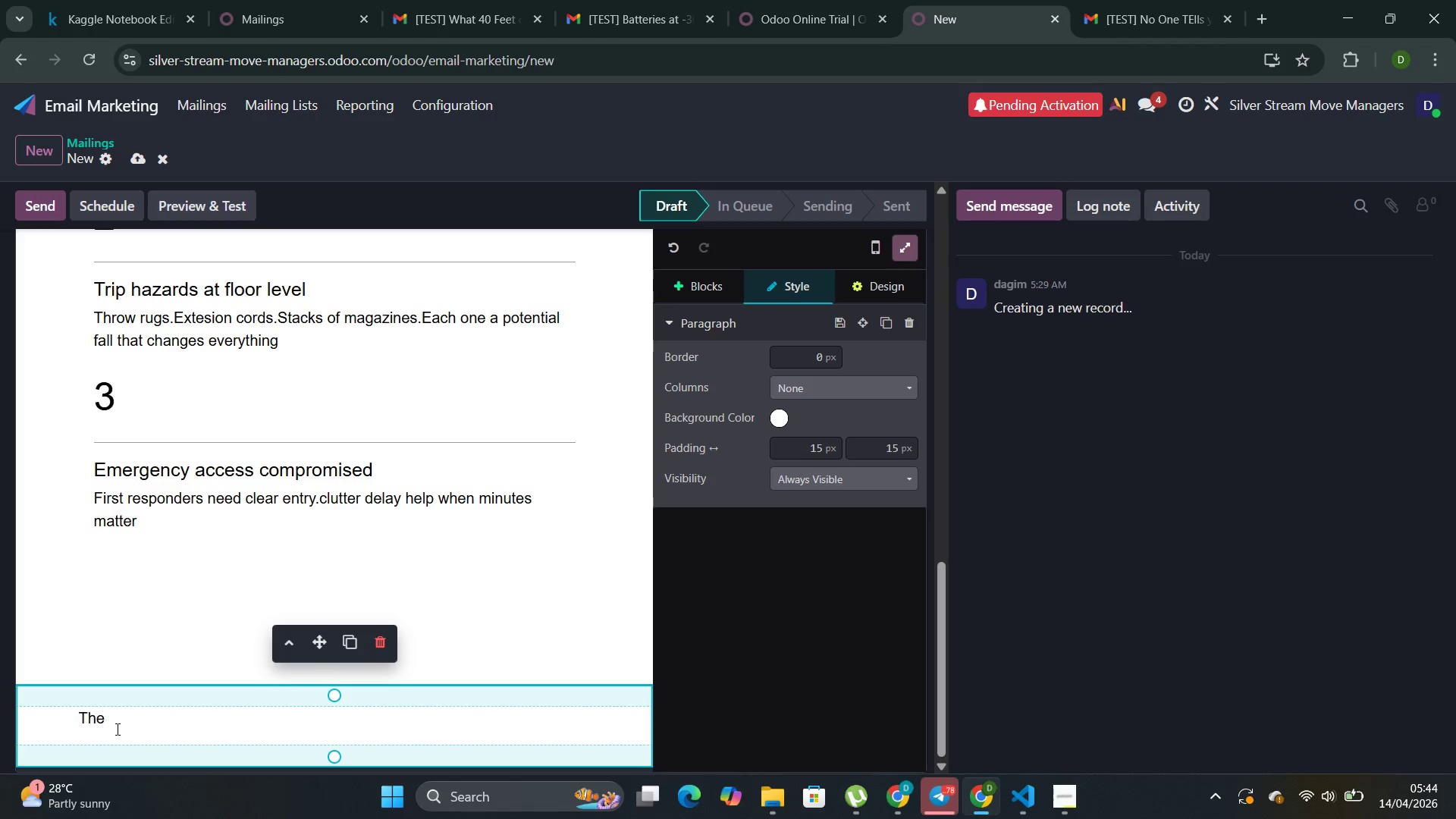 
left_click_drag(start_coordinate=[116, 726], to_coordinate=[52, 693])
 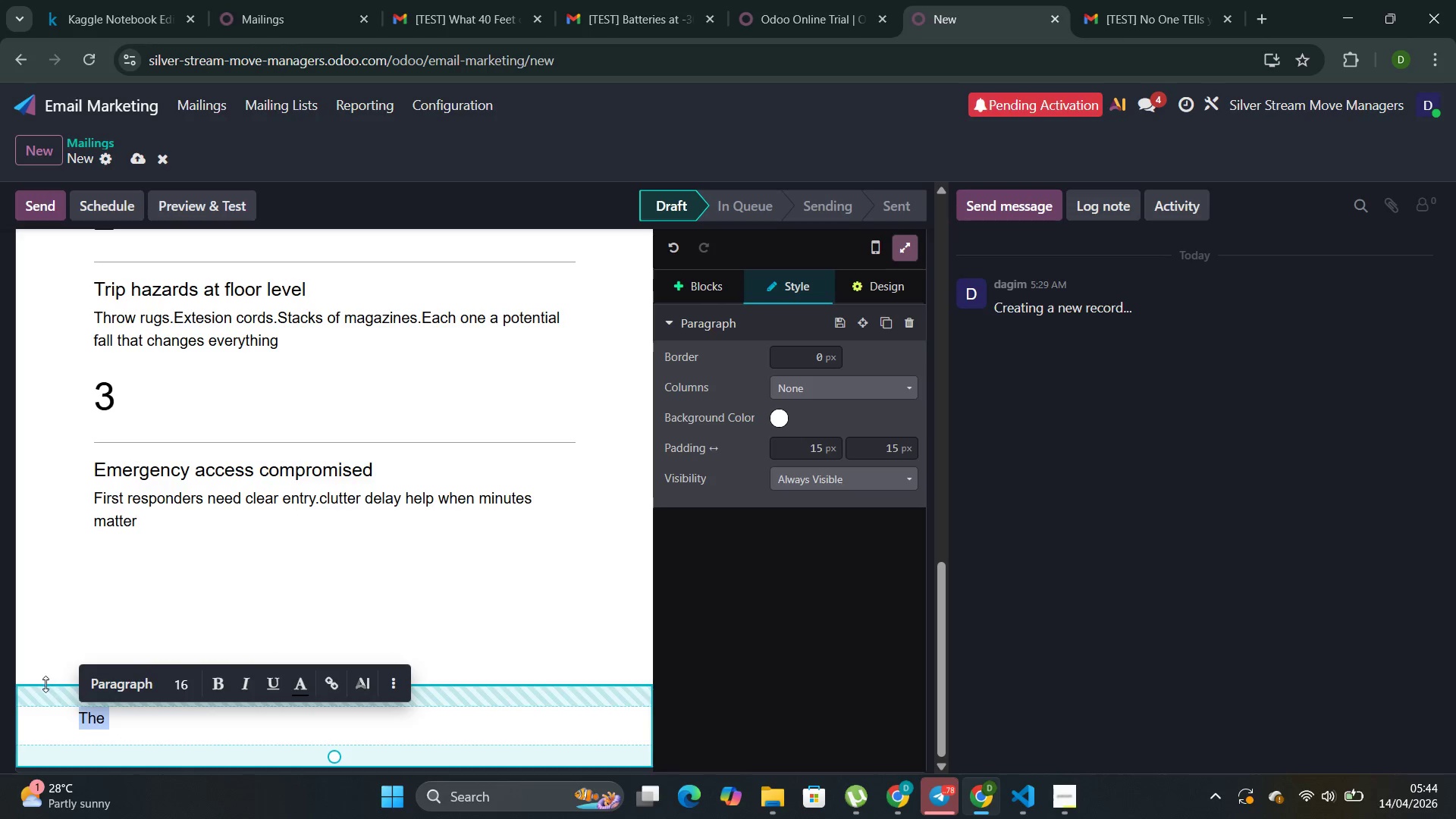 
key(Backspace)
 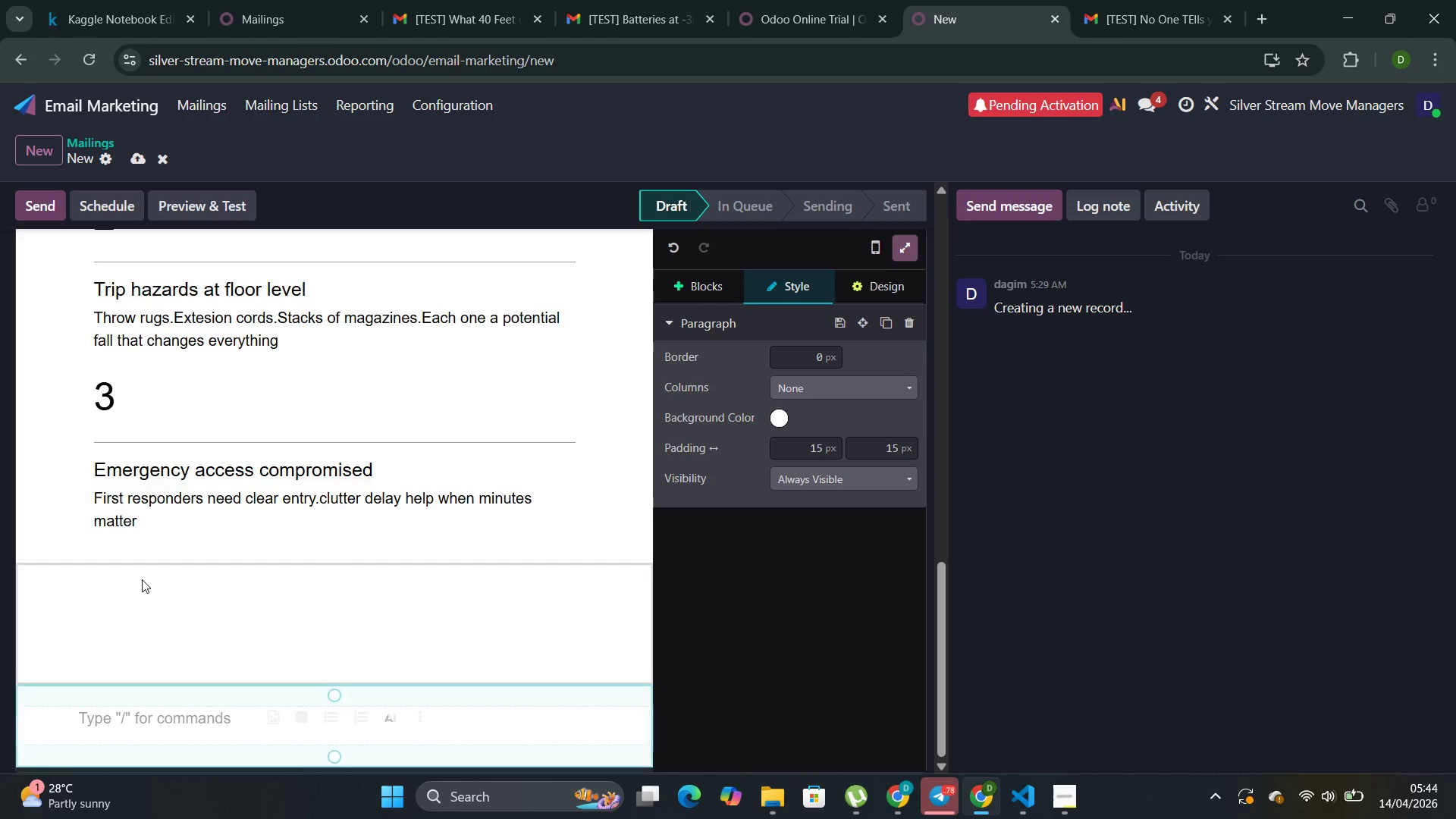 
left_click([142, 579])
 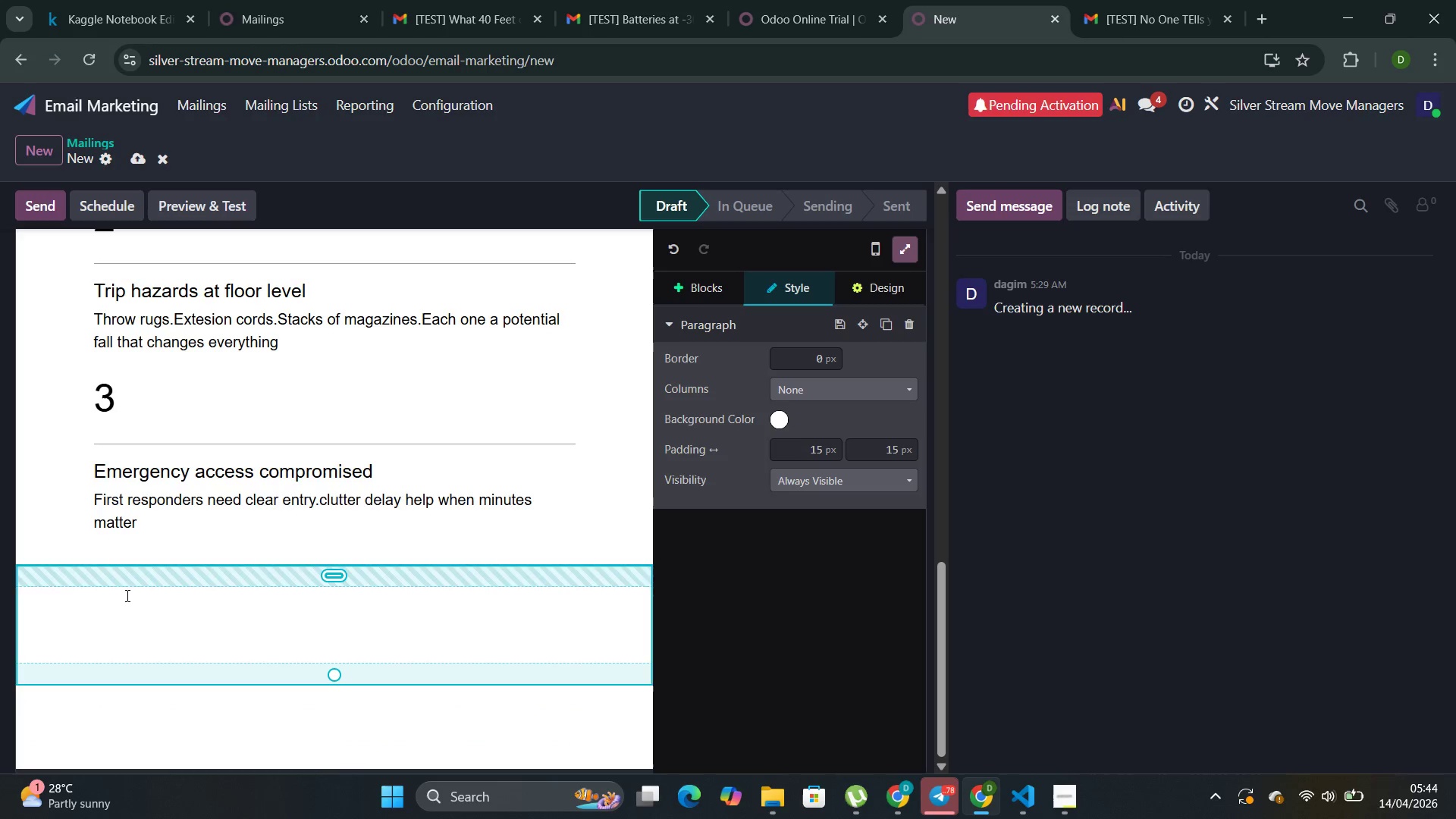 
left_click([123, 598])
 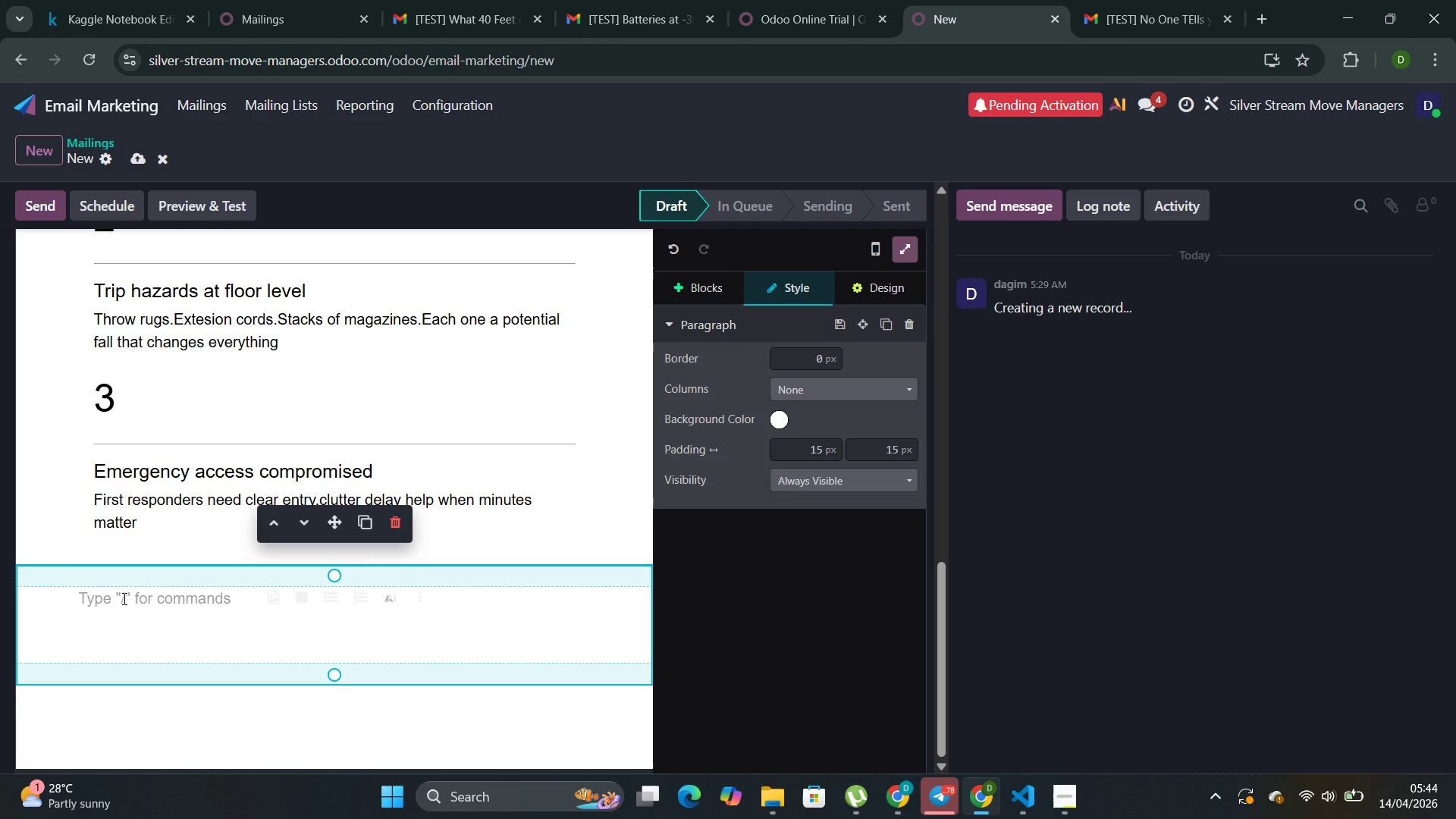 
type(Thre)
key(Backspace)
key(Backspace)
type(e Statistic We Wish We Didn't H)
key(Backspace)
type(Know )
 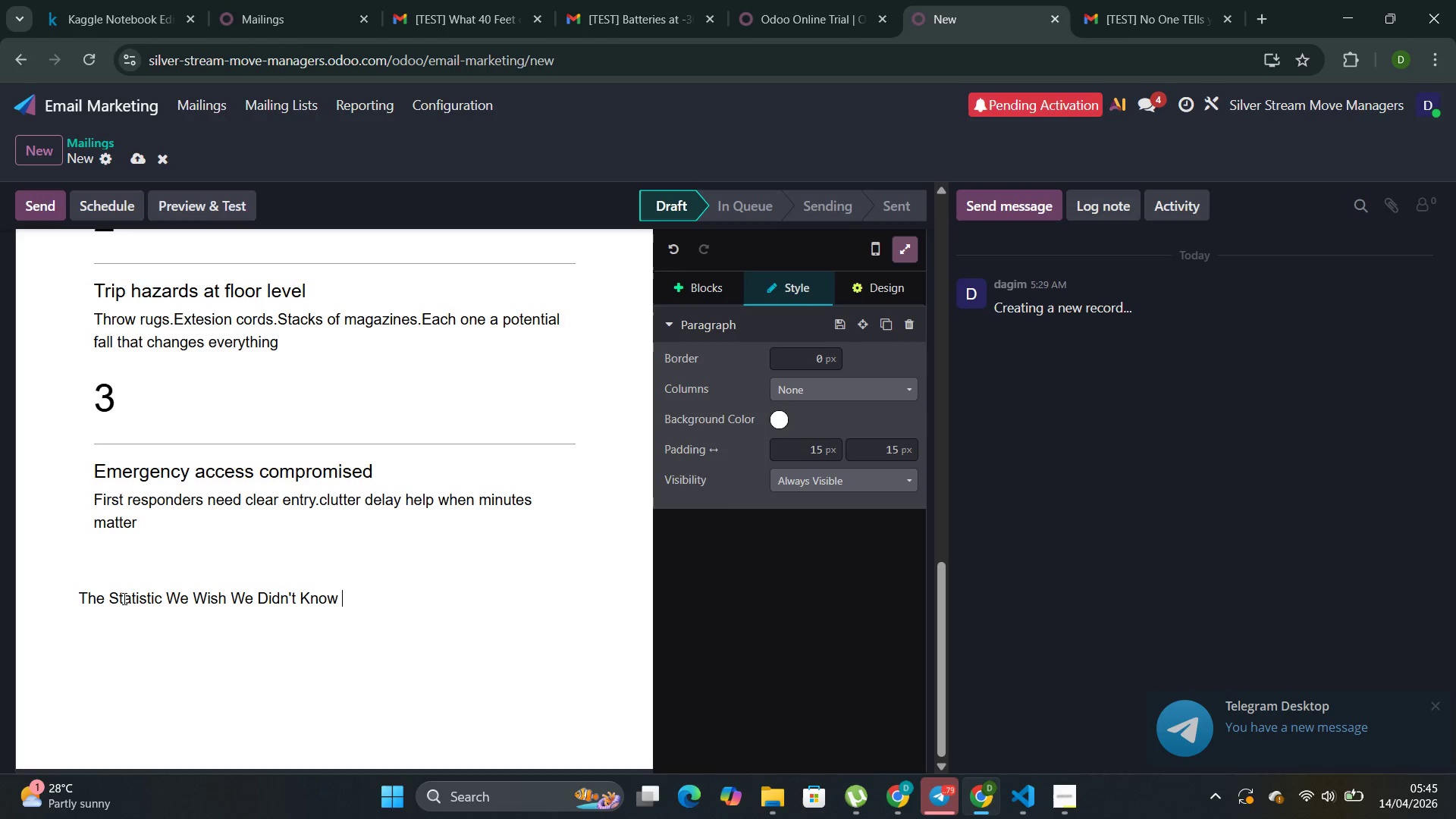 
key(Enter)
 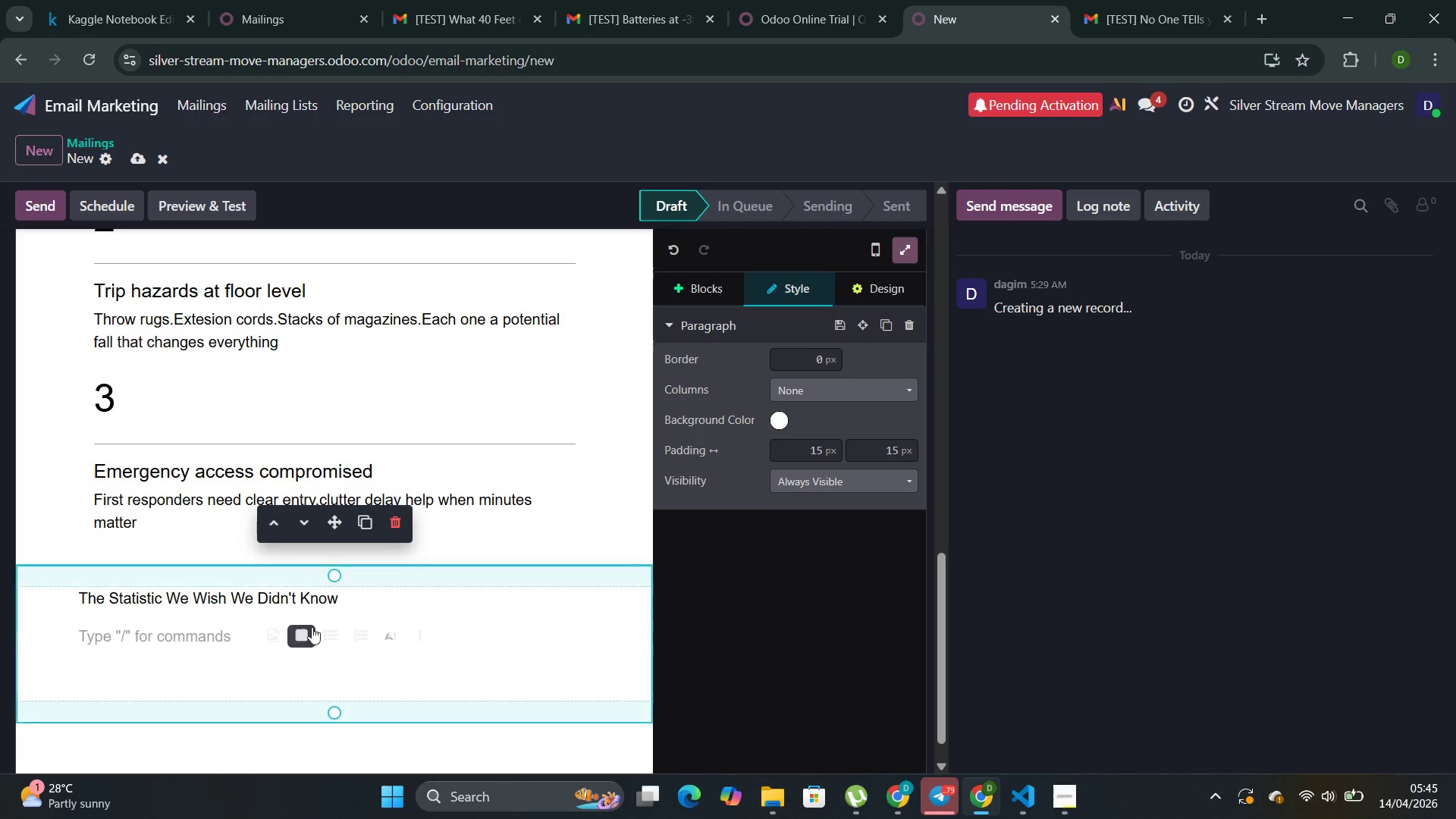 
left_click_drag(start_coordinate=[340, 596], to_coordinate=[71, 595])
 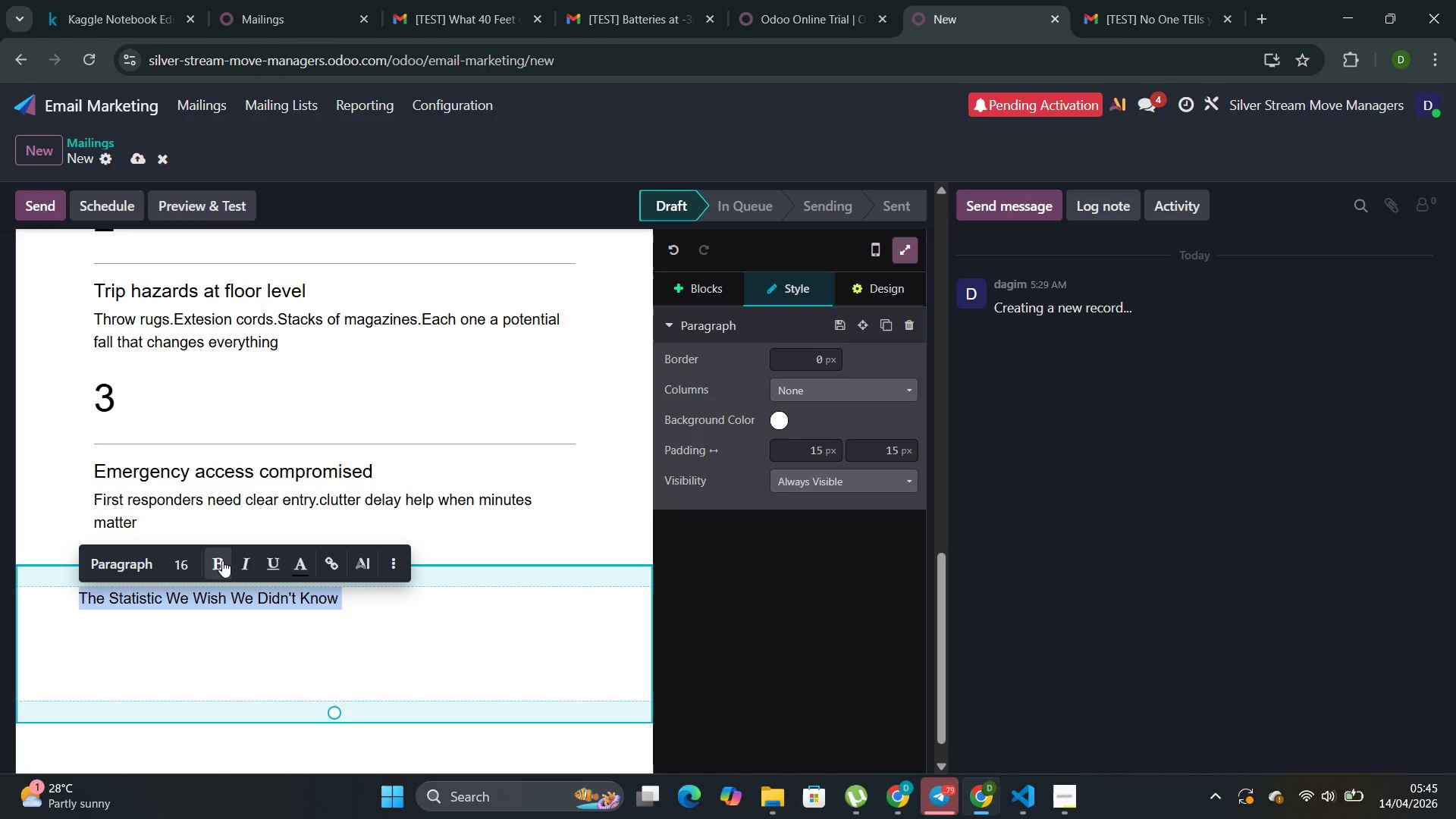 
left_click([222, 560])
 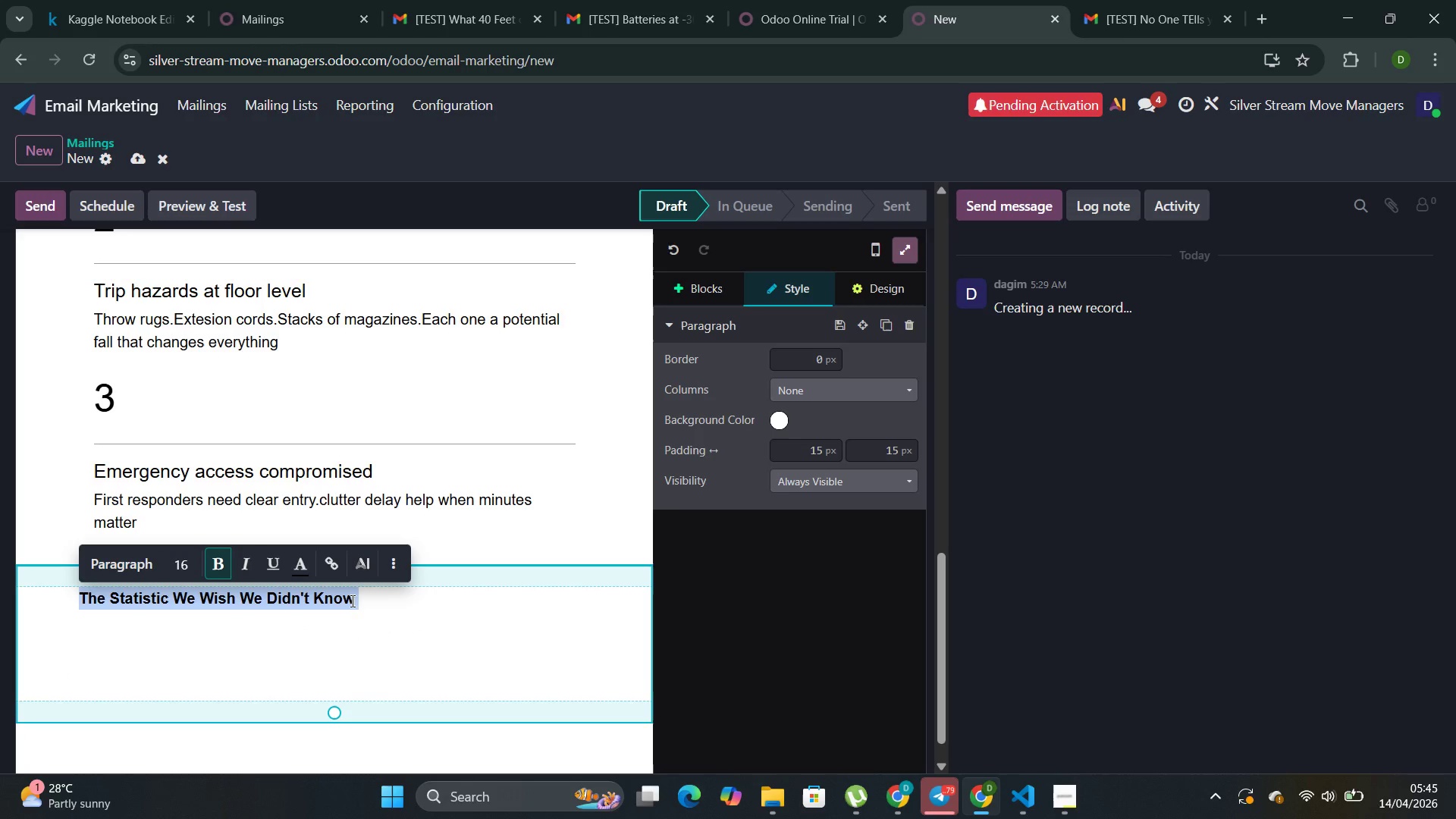 
left_click([359, 601])
 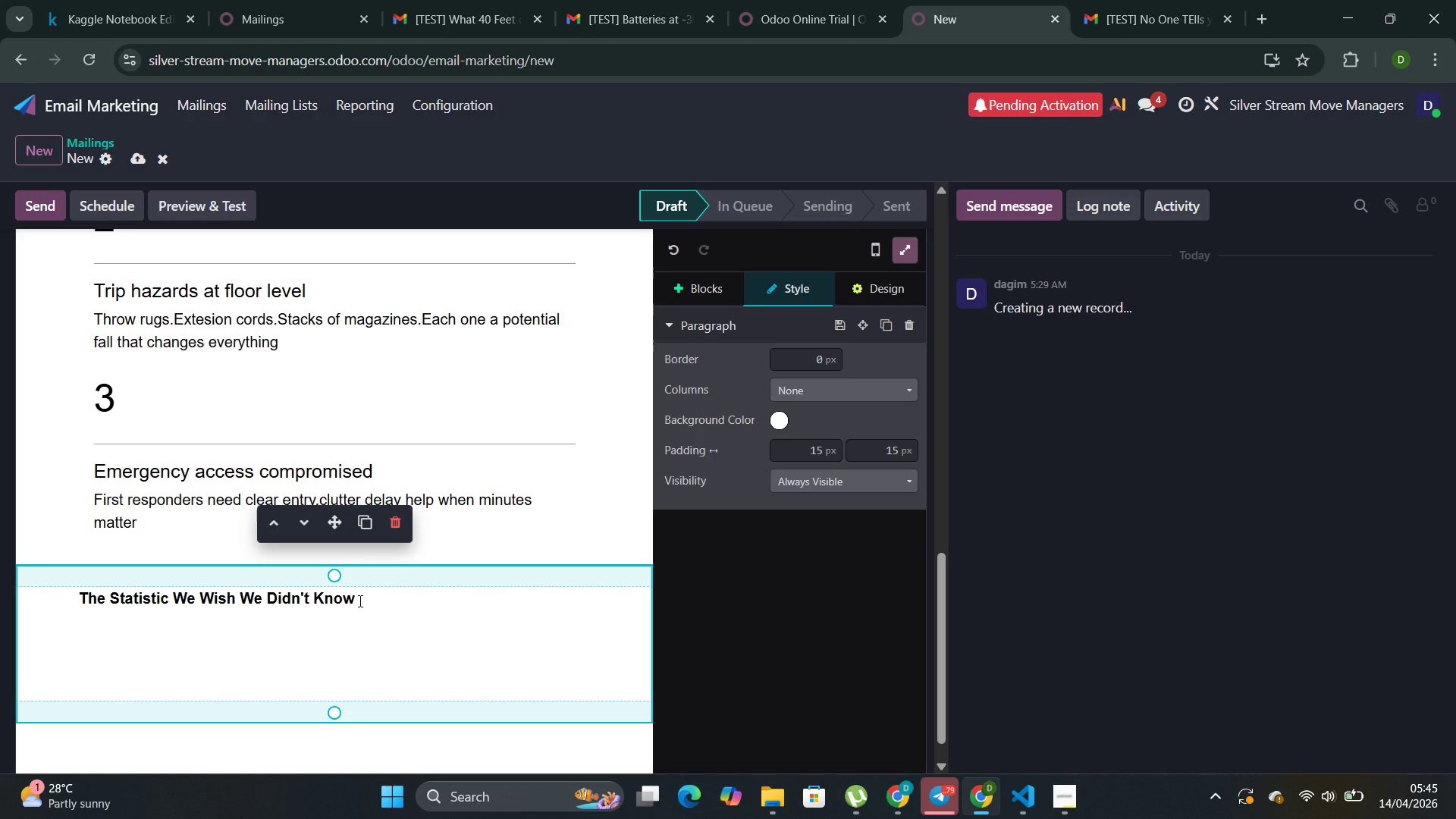 
key(Enter)
 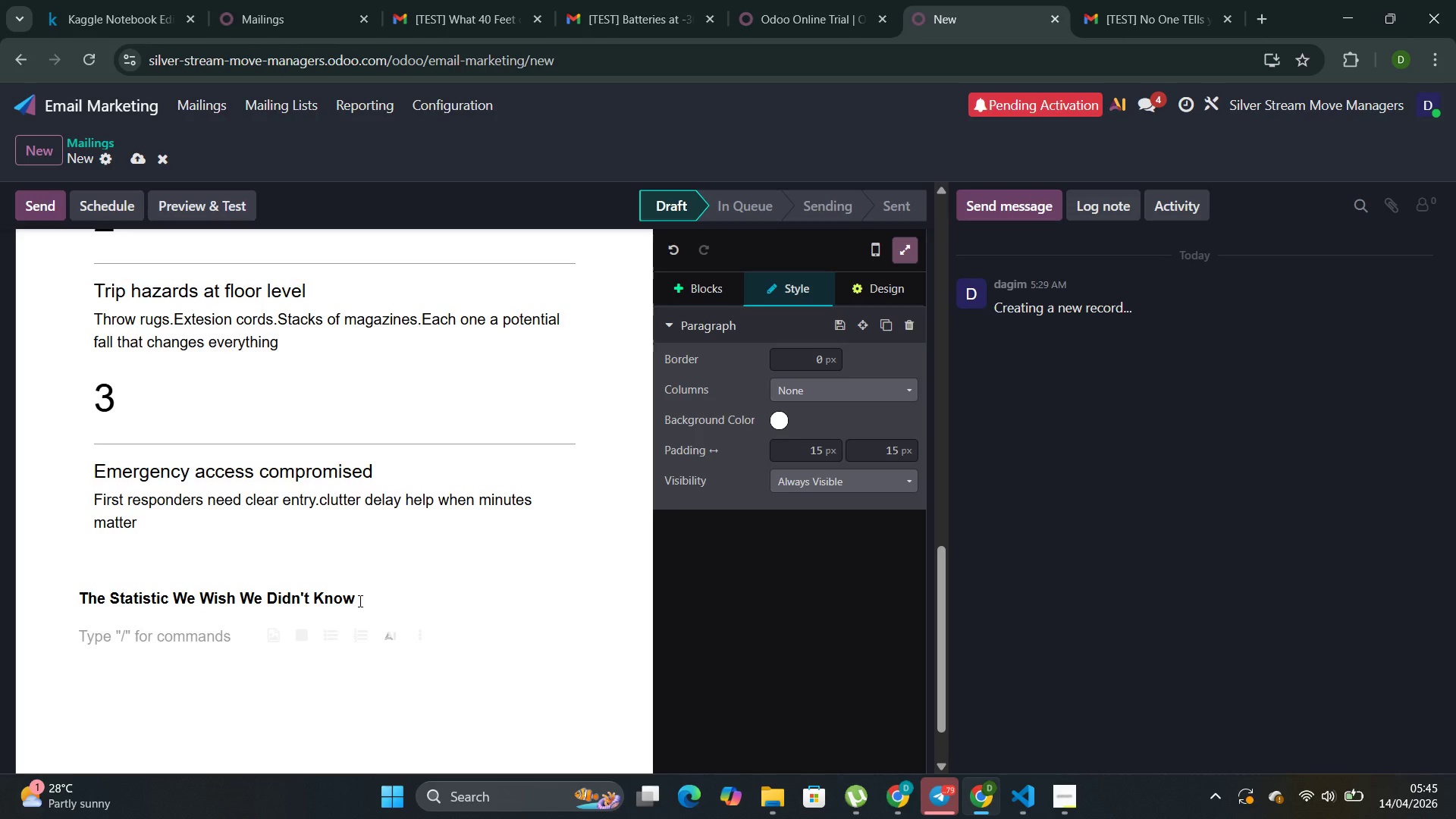 
type(FAlls are the leading co)
key(Backspace)
type(ause of )
 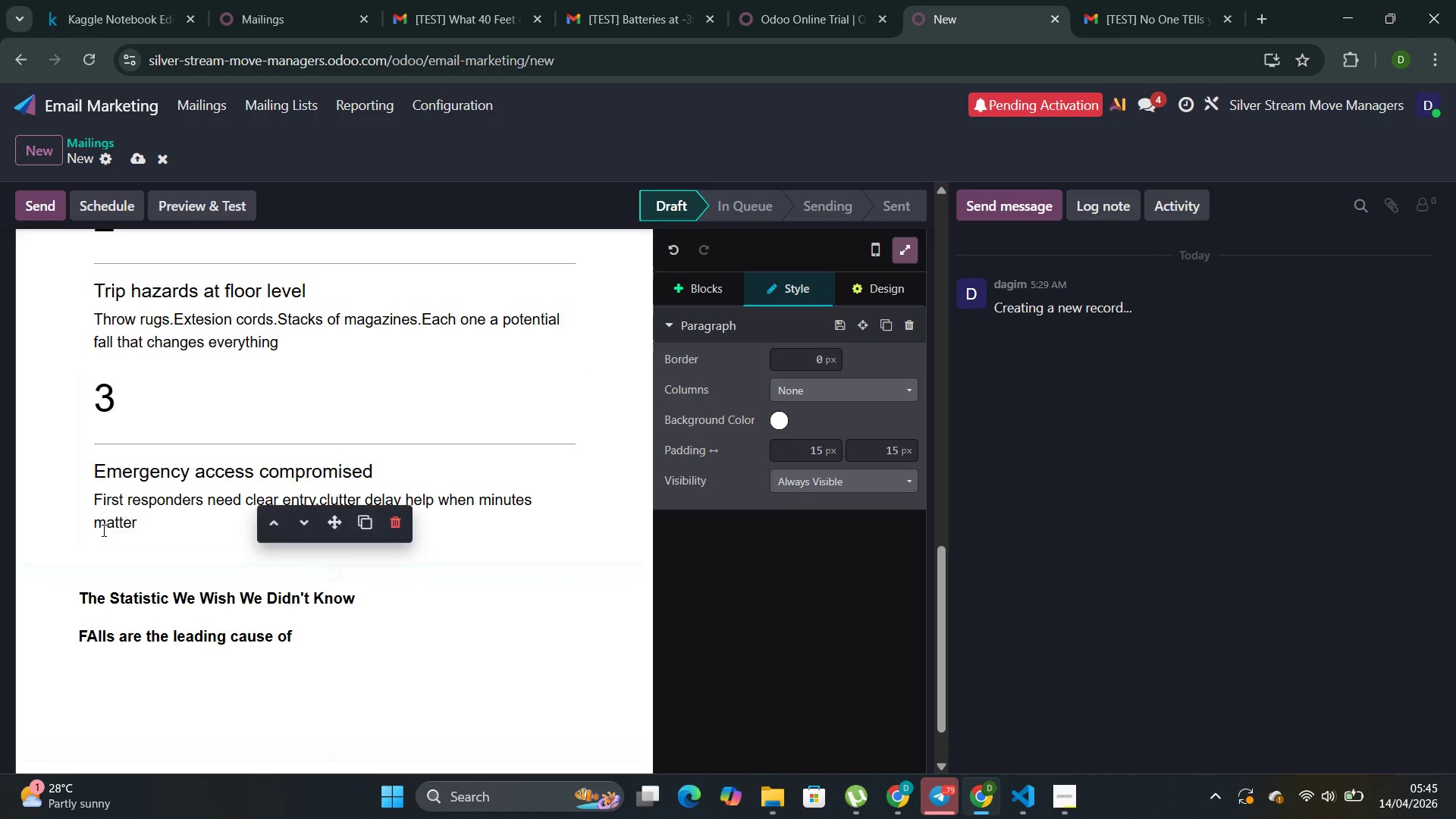 
wait(5.33)
 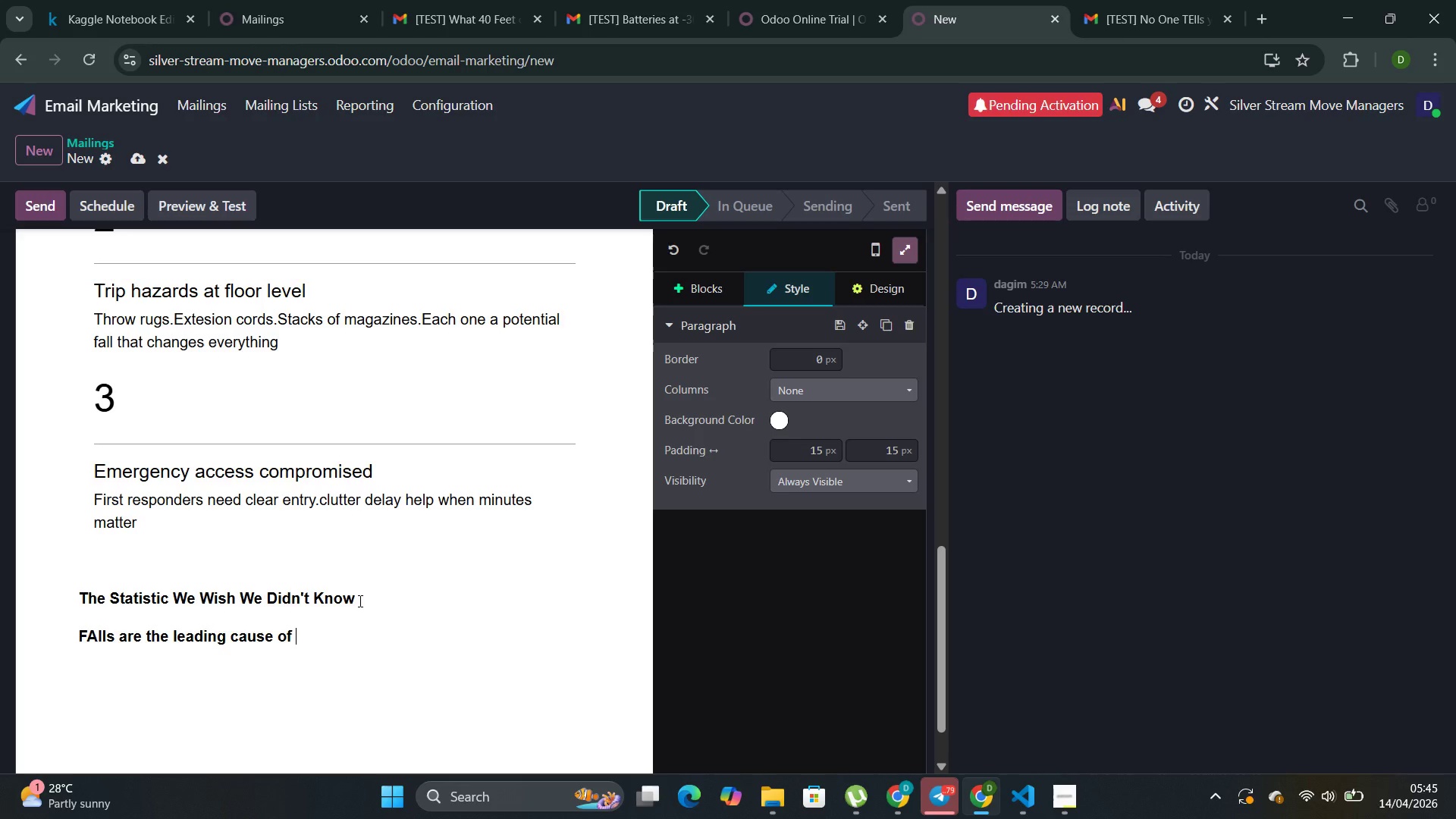 
left_click_drag(start_coordinate=[310, 637], to_coordinate=[52, 622])
 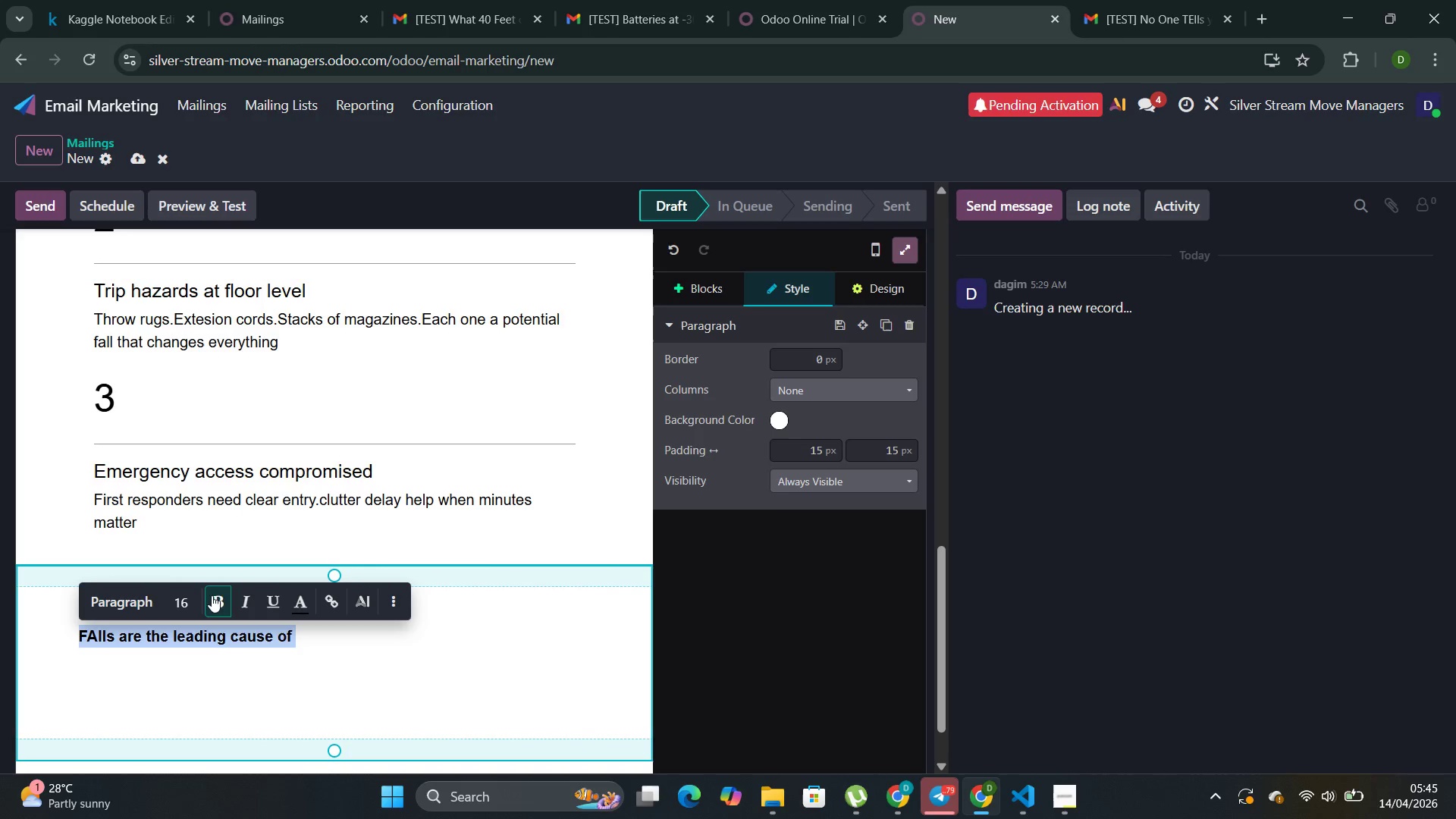 
left_click([215, 597])
 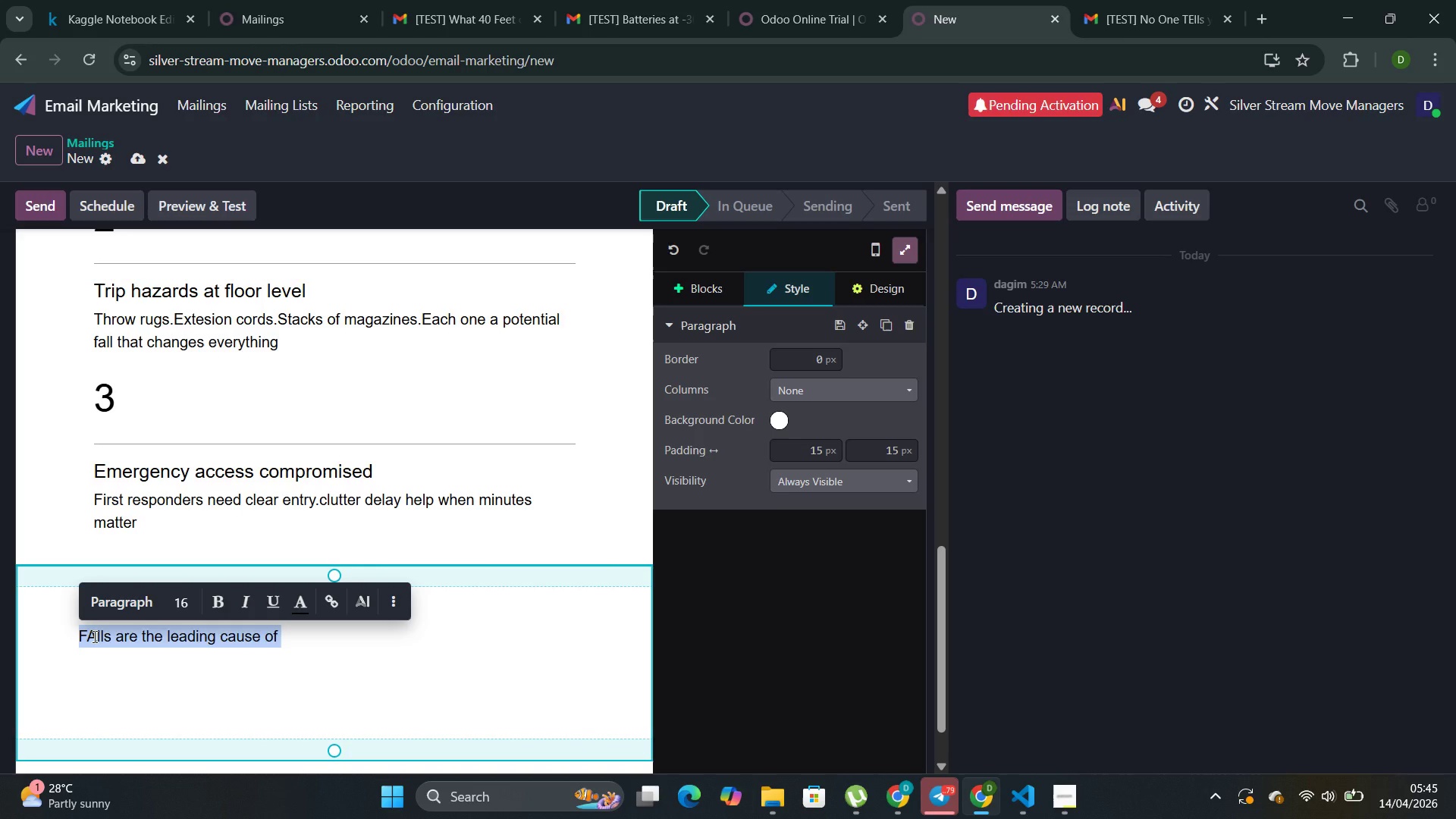 
left_click([93, 636])
 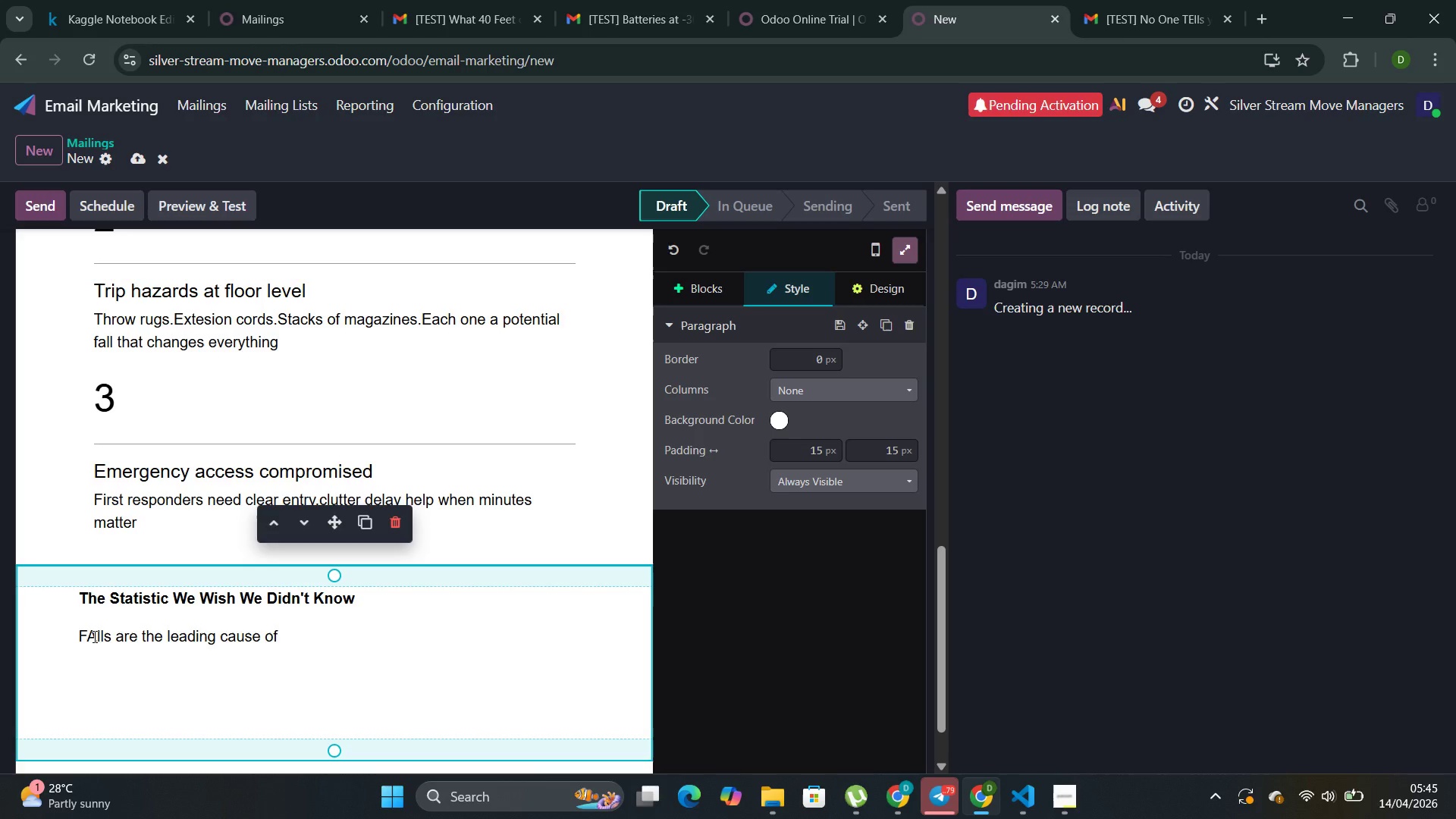 
key(Backspace)
 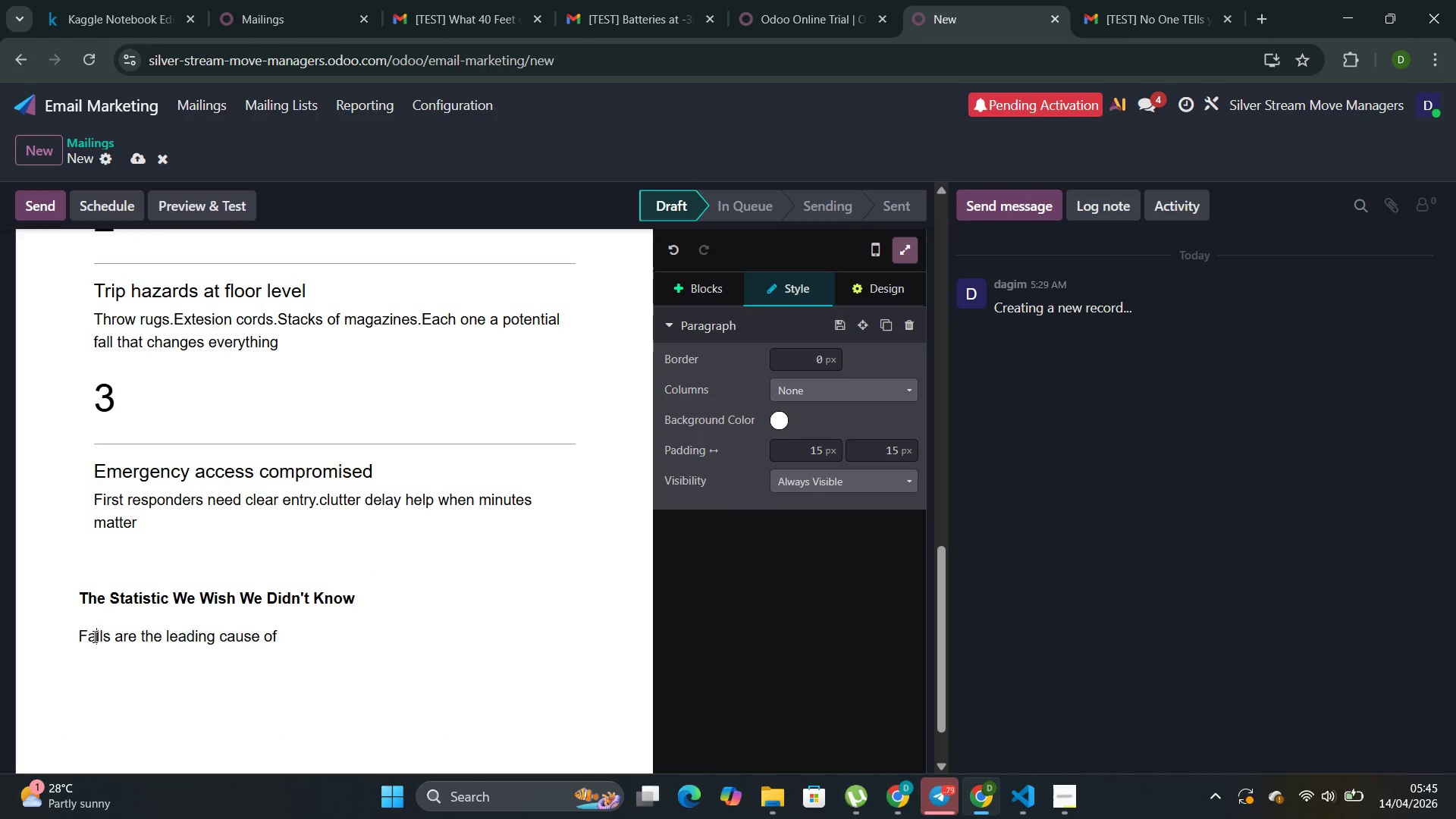 
key(A)
 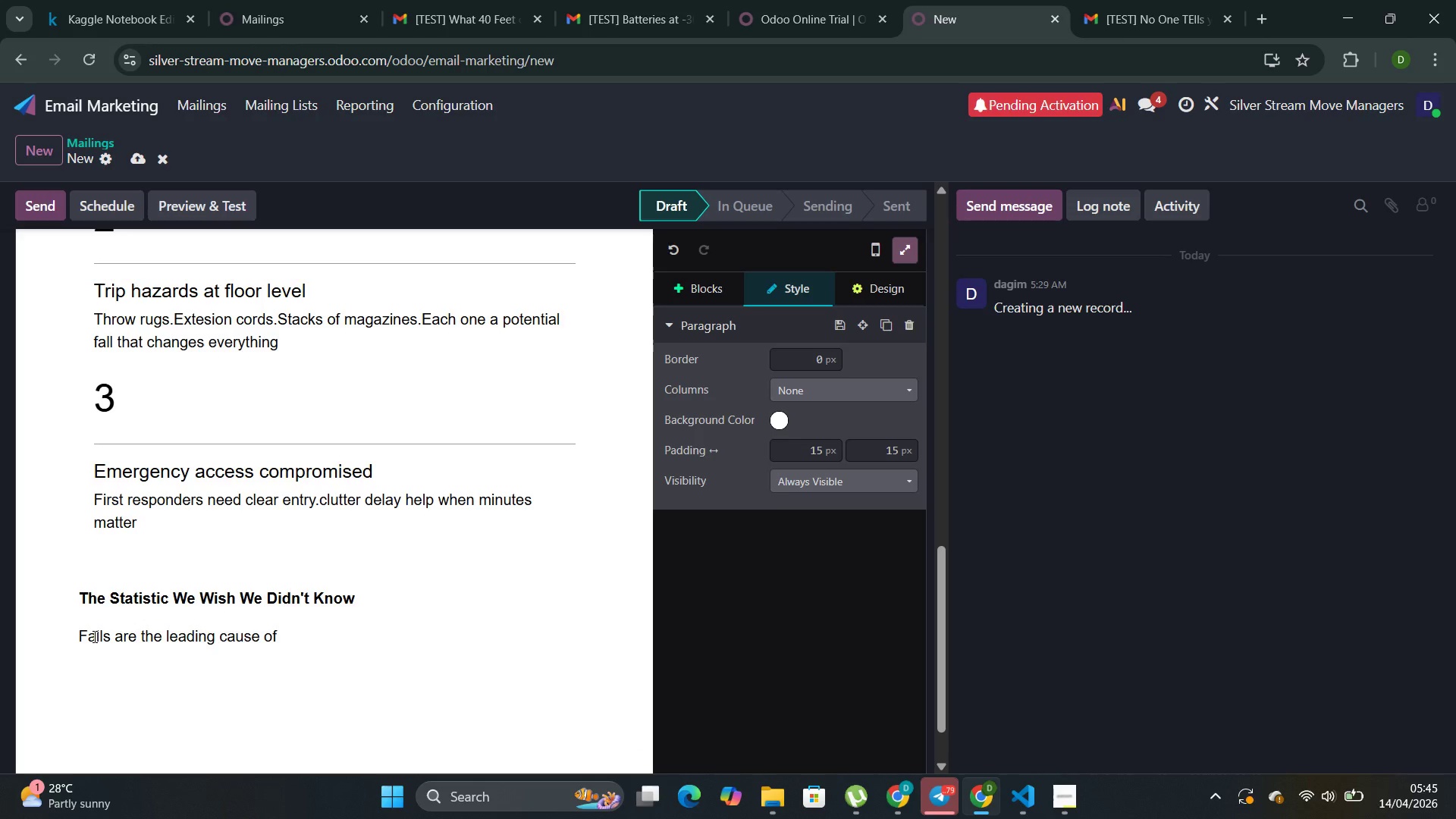 
hold_key(key=ArrowRight, duration=1.34)
 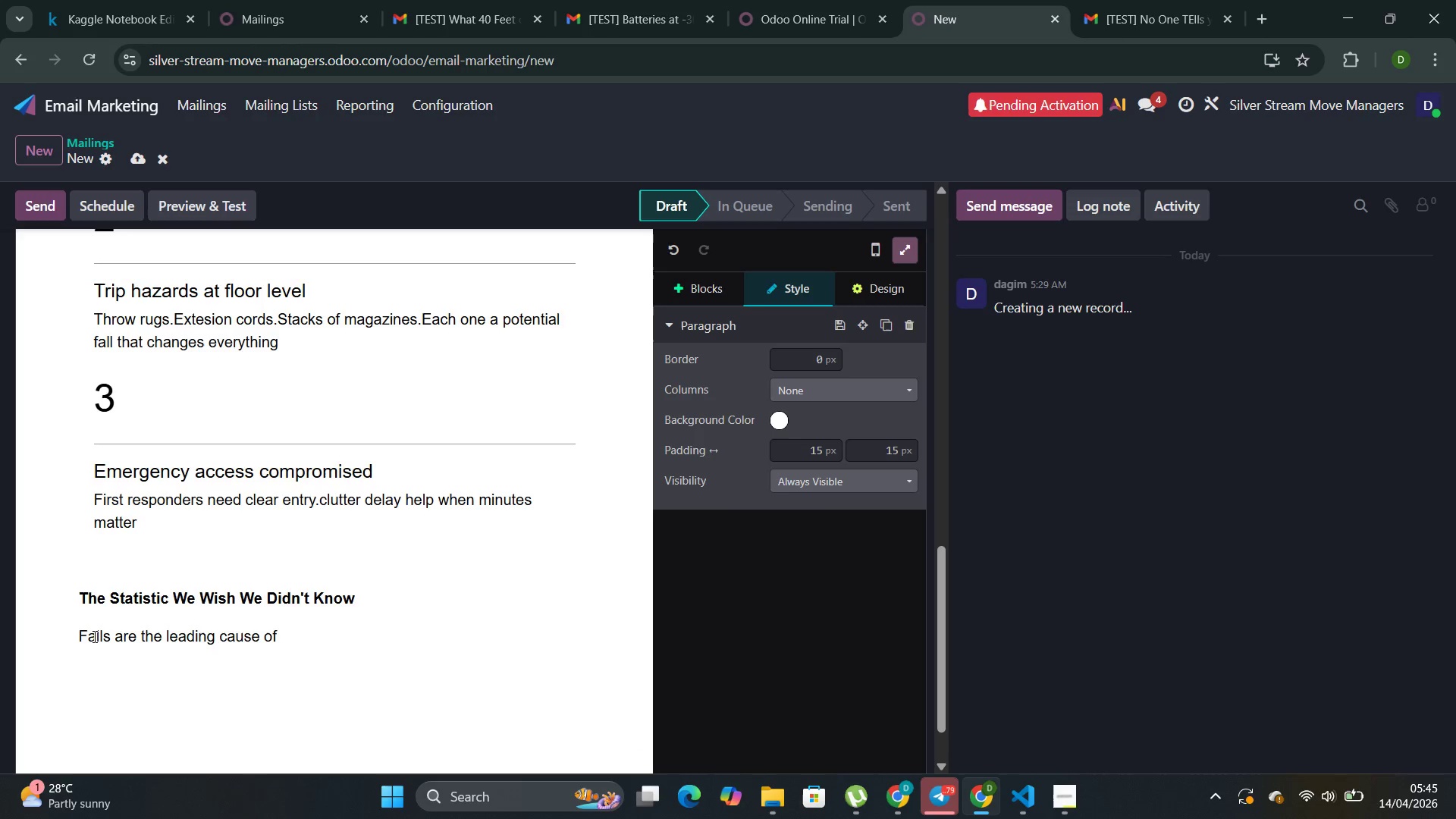 
key(Space)
 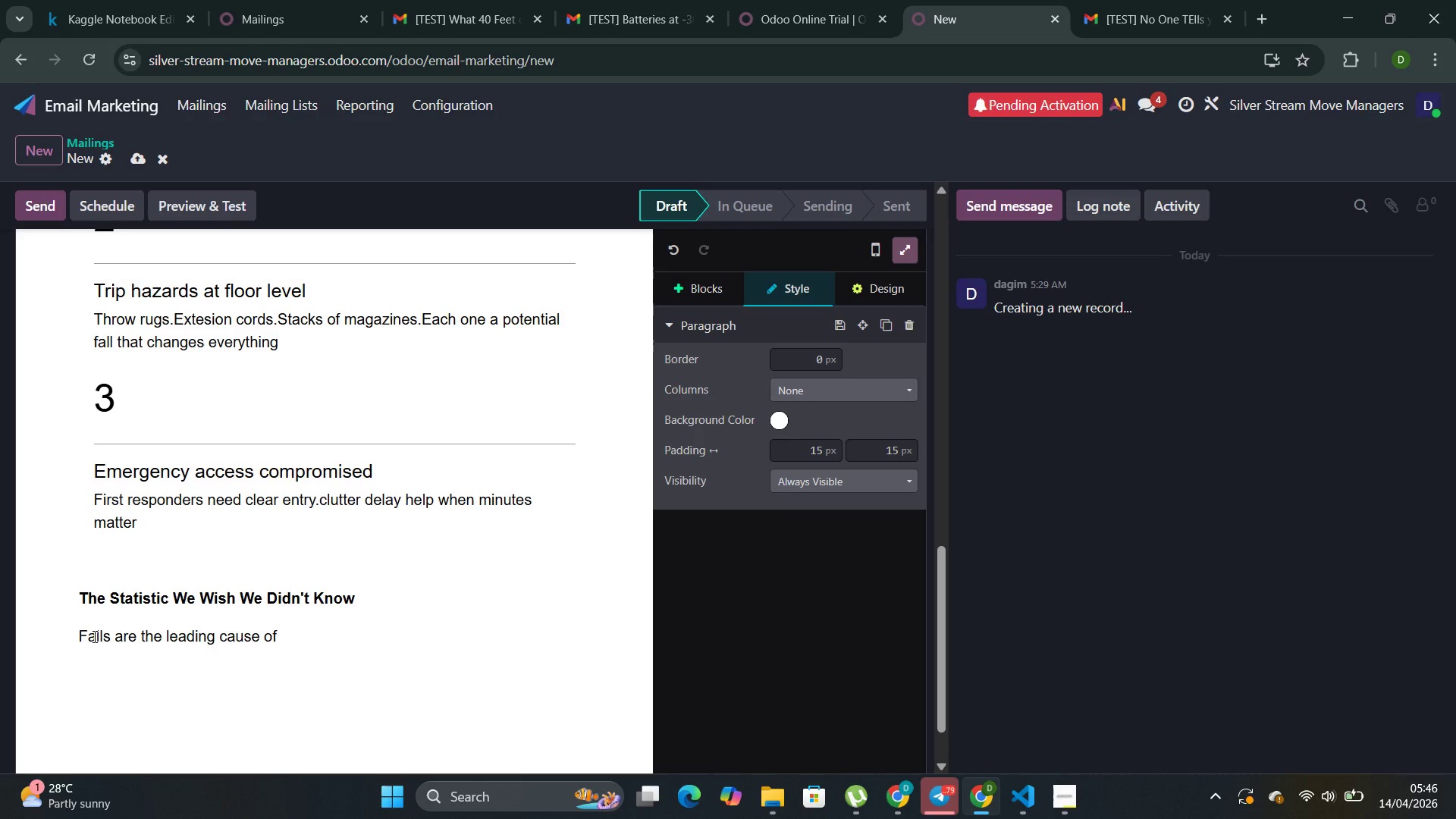 
wait(5.12)
 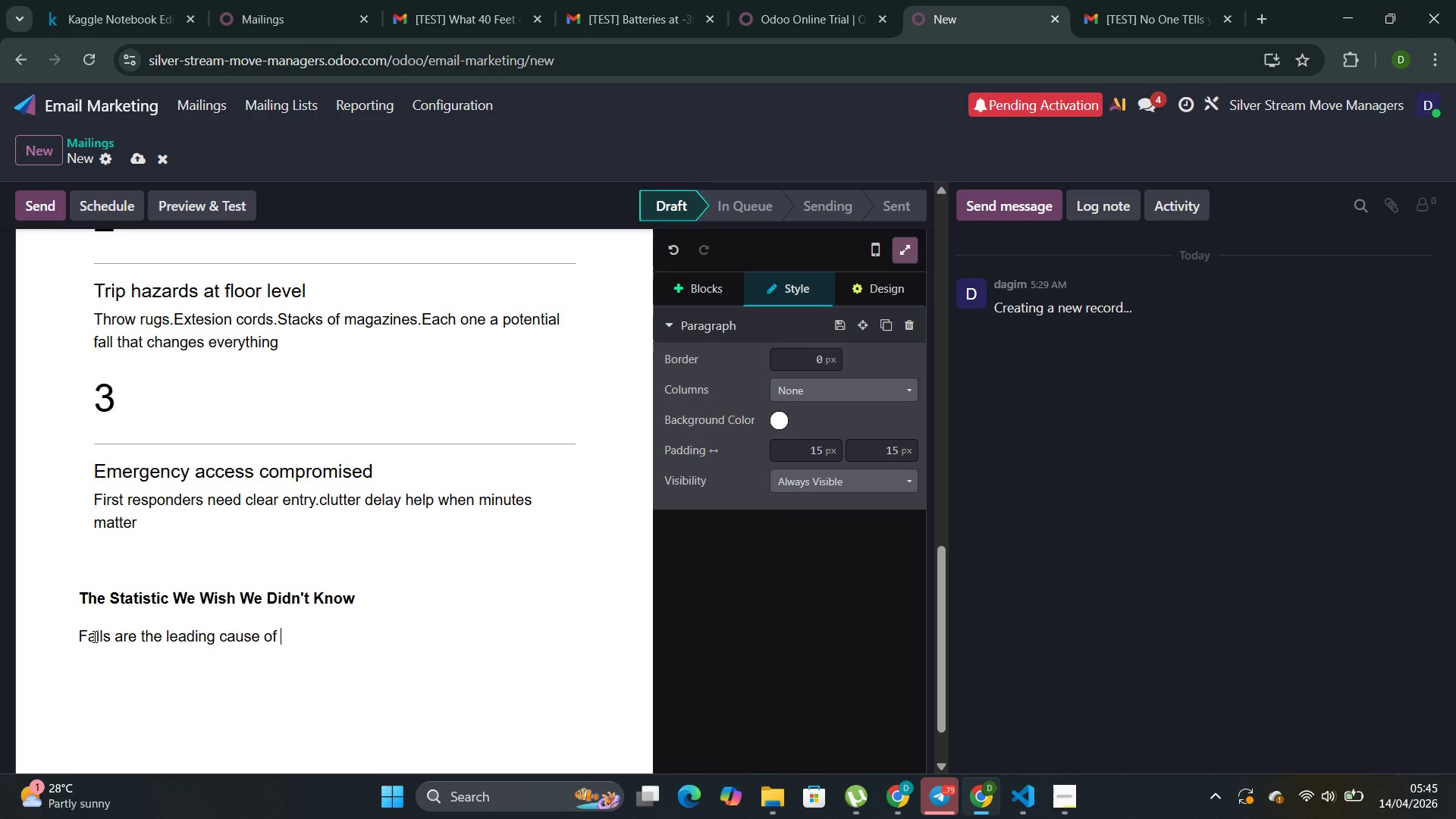 
type(injuiry )
key(Backspace)
 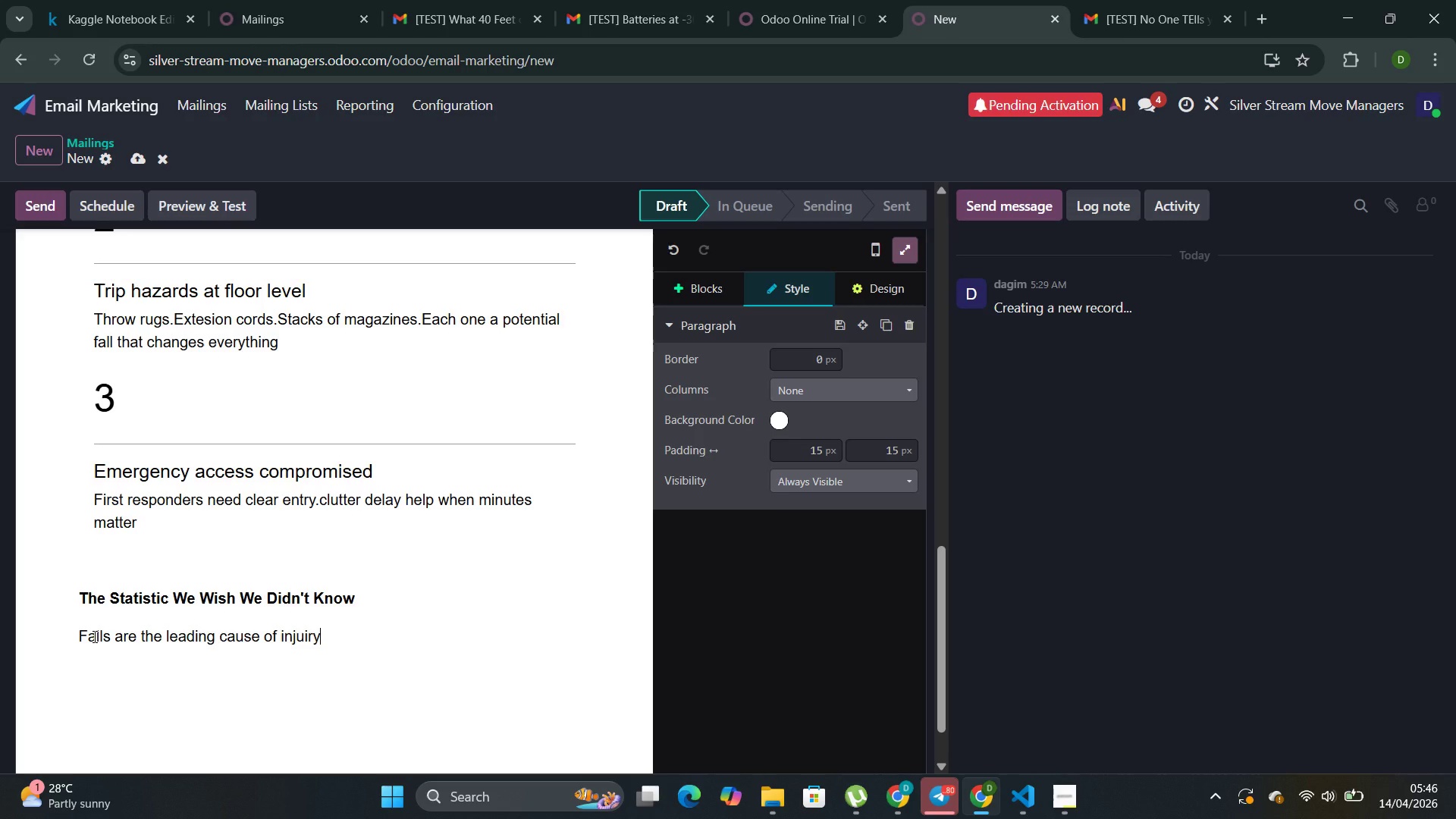 
wait(5.88)
 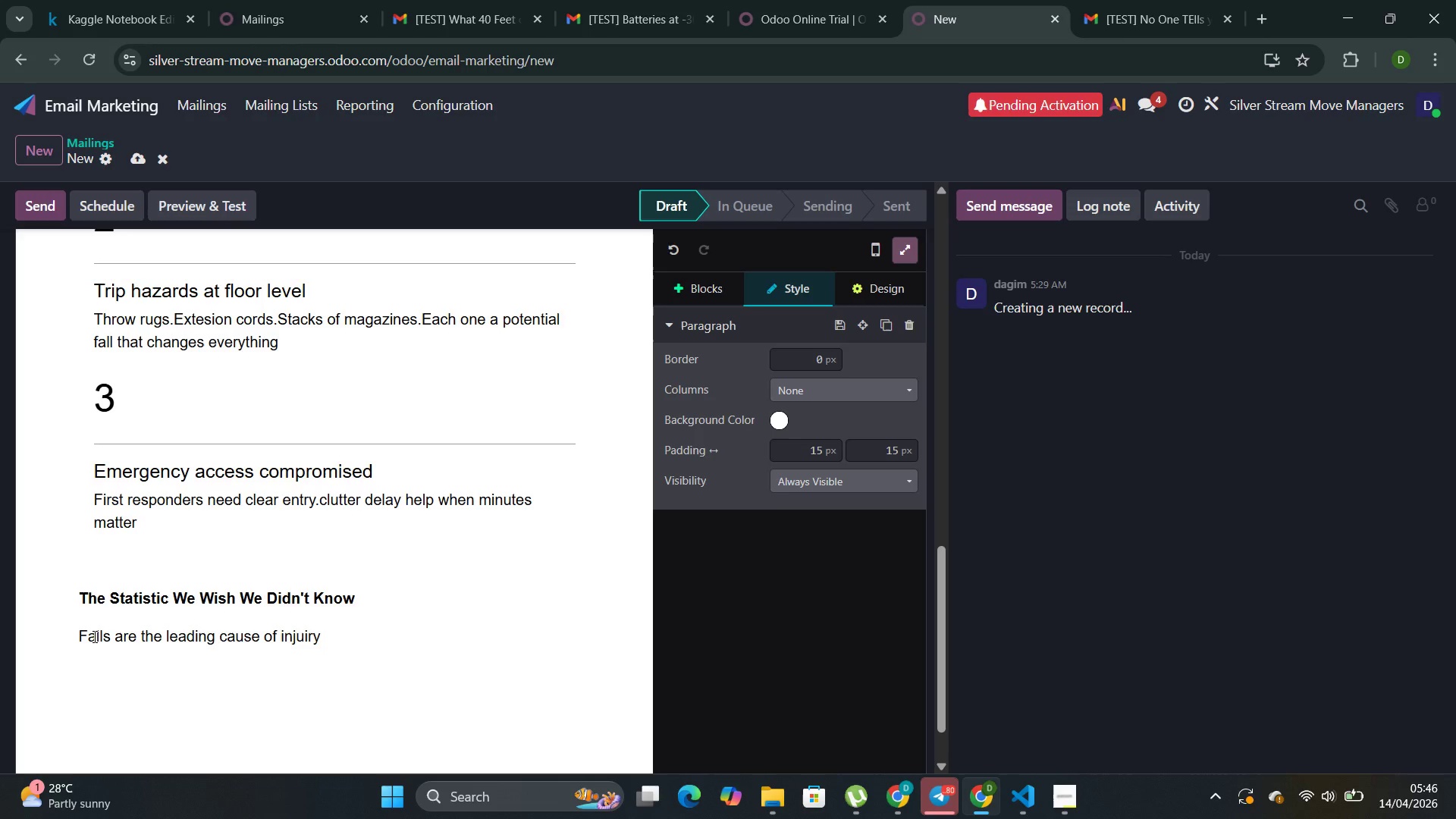 
type(-real)
key(Backspace)
key(Backspace)
type(la)
 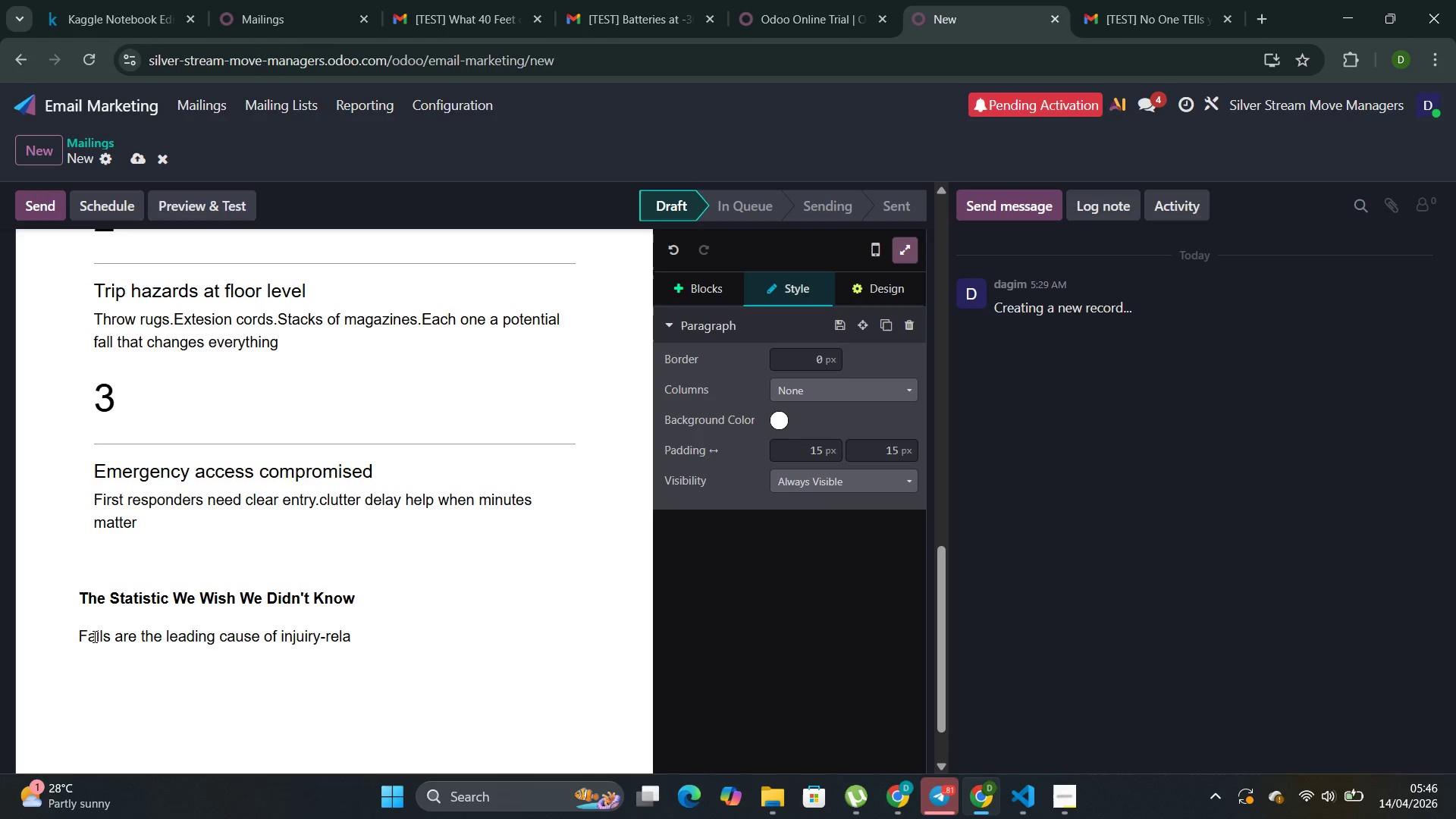 
type(ted emergency dea)
key(Backspace)
type(partment )
 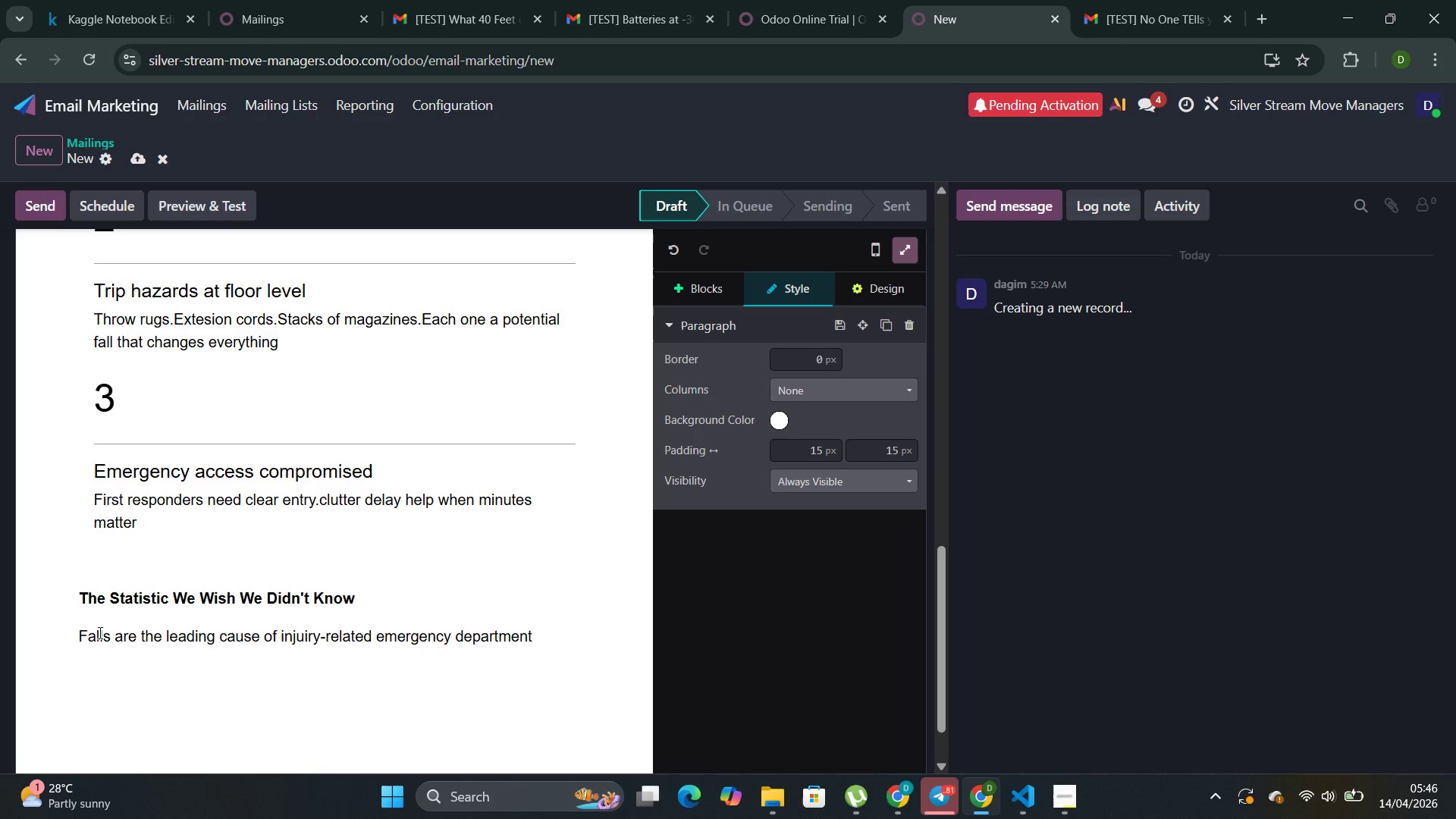 
type(de)
key(Backspace)
key(Backspace)
type(visits for adults over 65 )
key(Backspace)
type(.A singe )
key(Backspace)
key(Backspace)
type(le )
 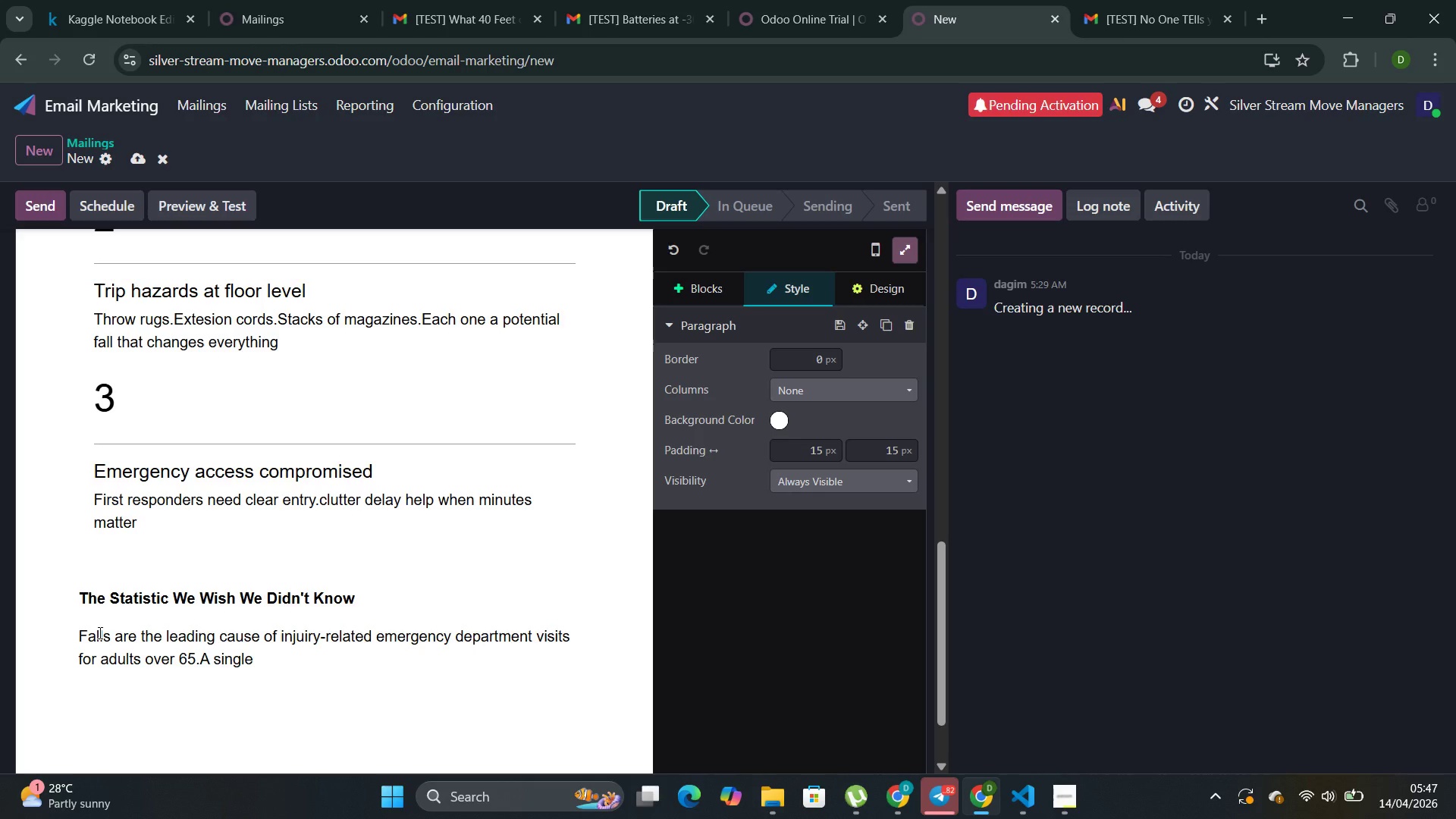 
wait(6.27)
 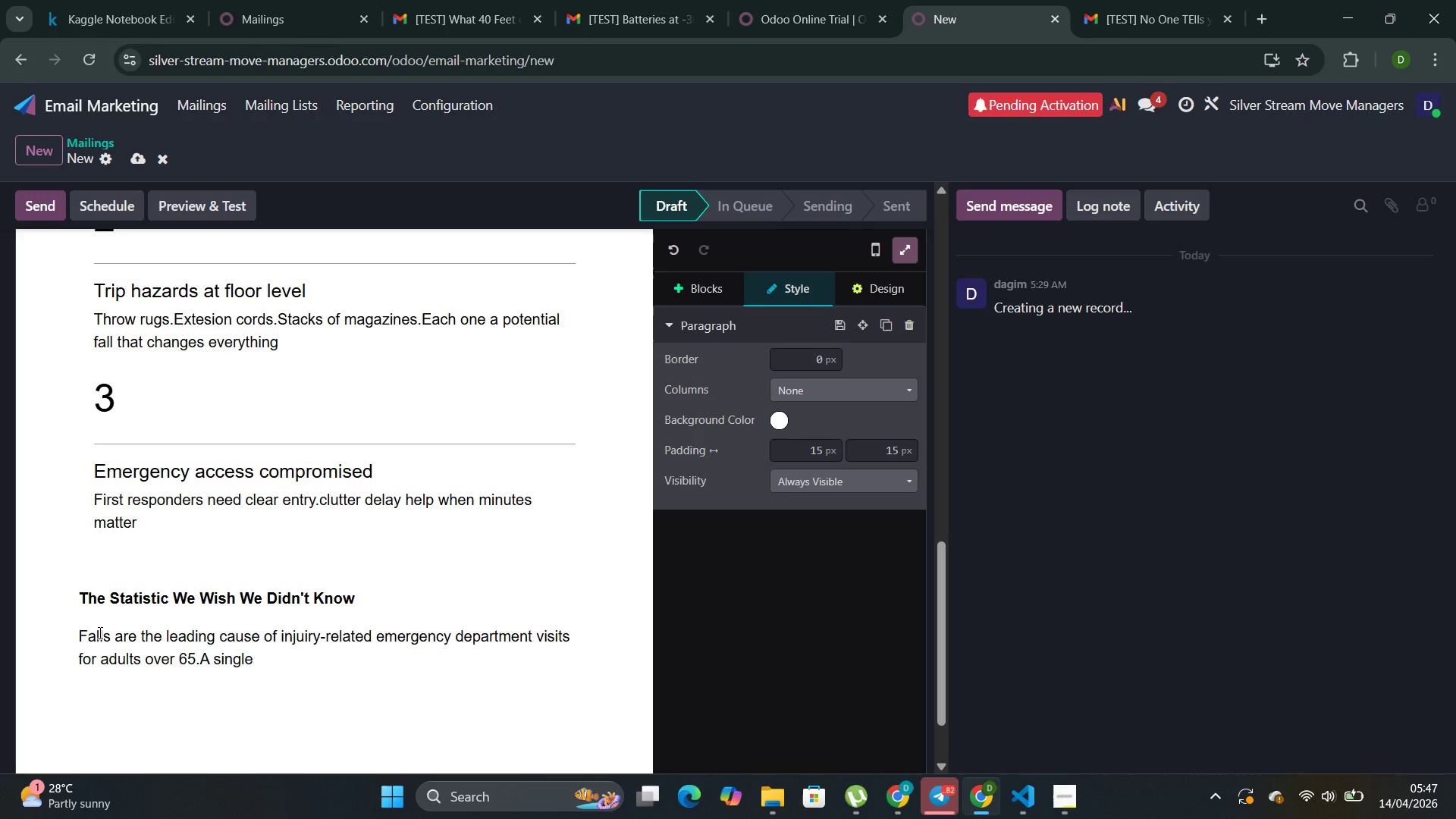 
type(fall often accelate)
 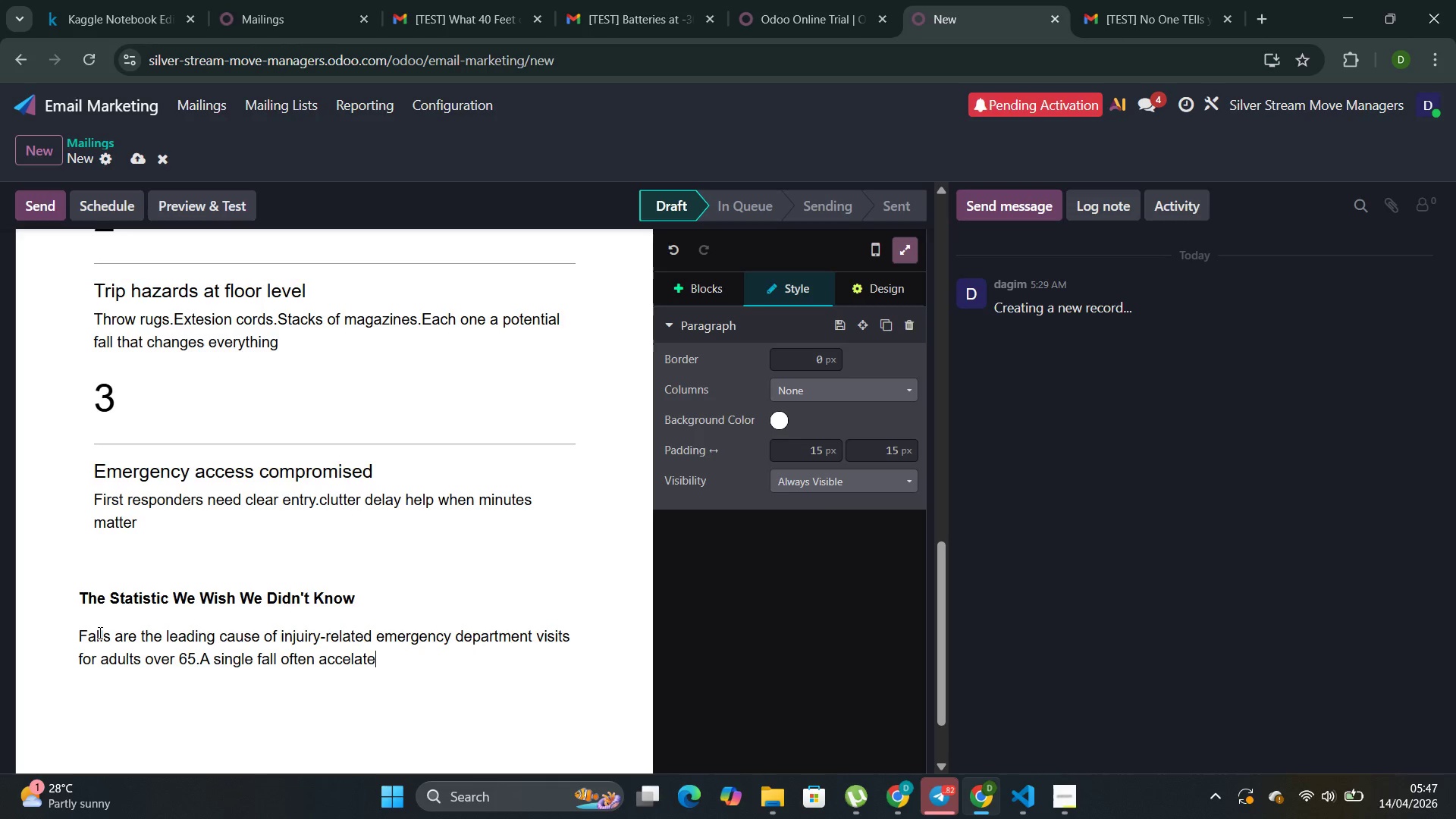 
wait(9.2)
 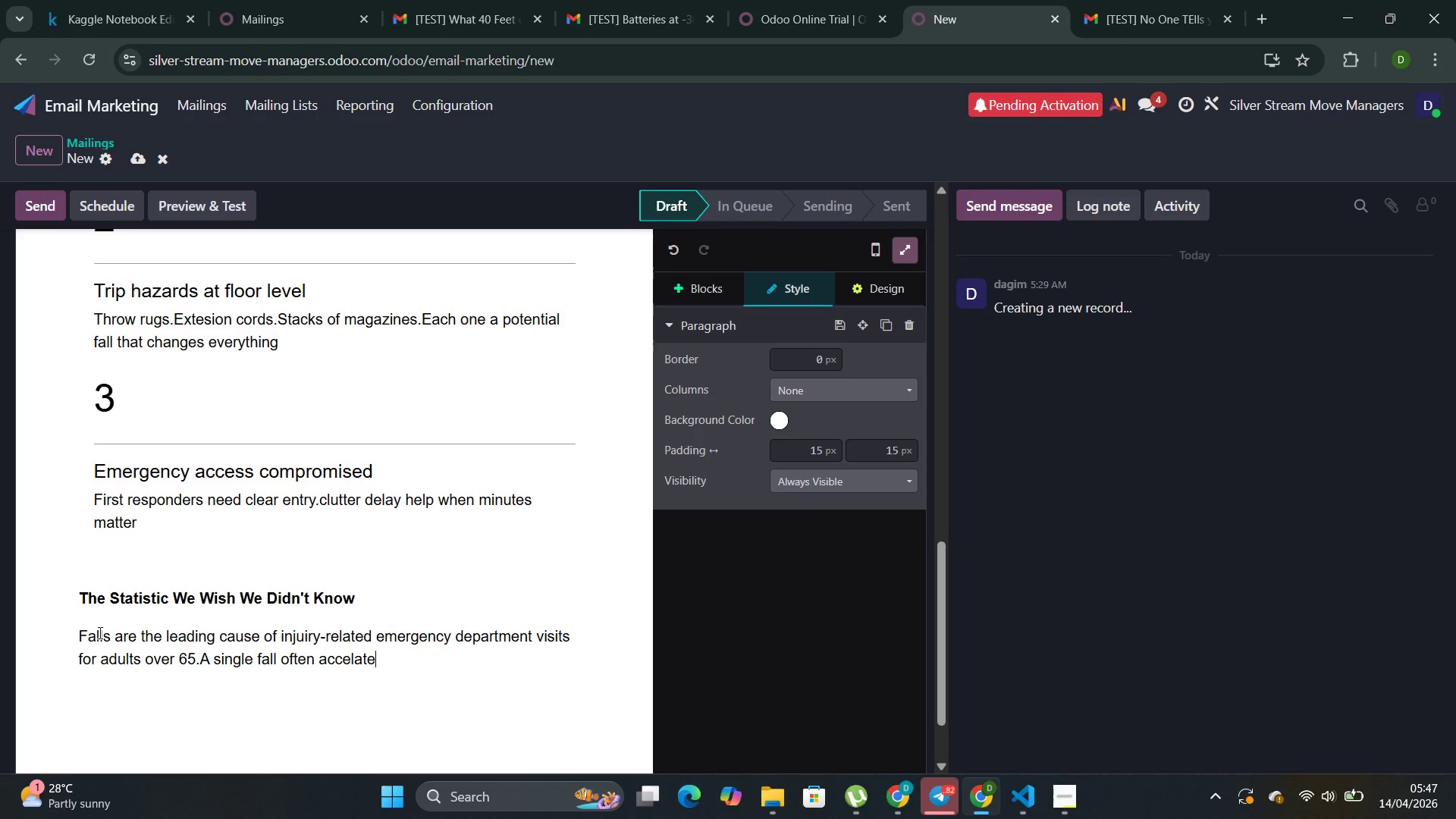 
key(ArrowLeft)
 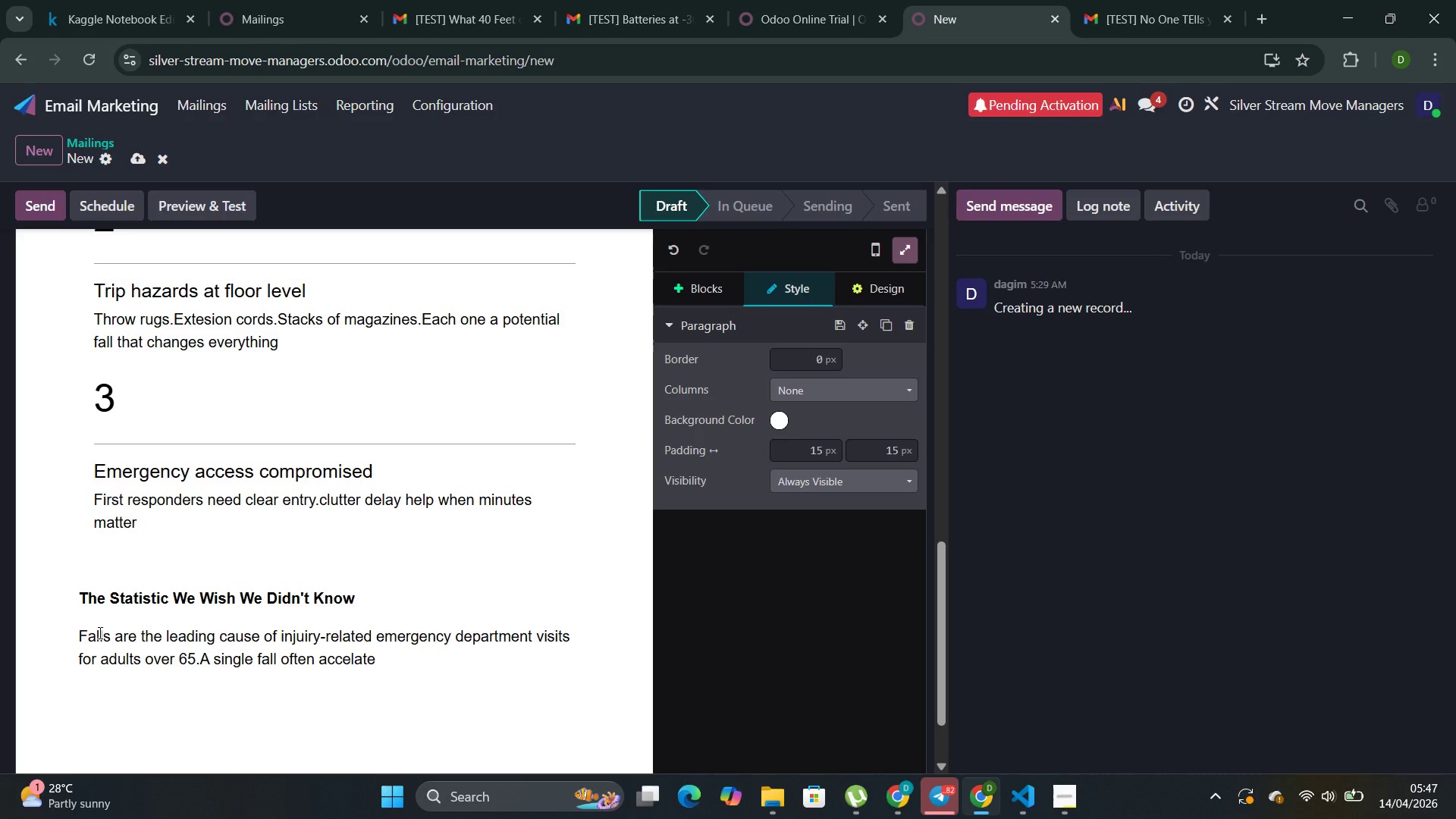 
key(ArrowRight)
 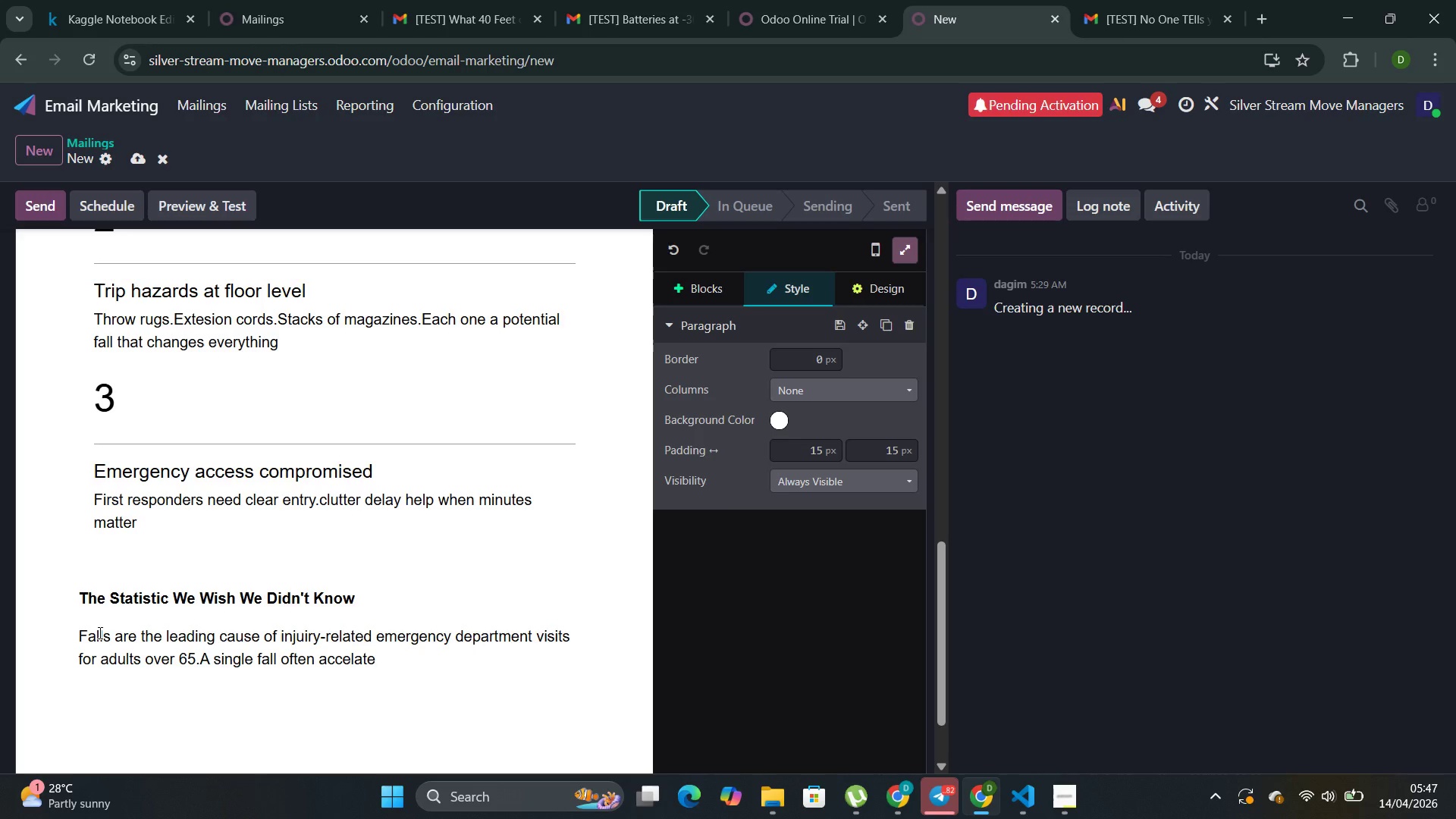 
key(ArrowRight)
 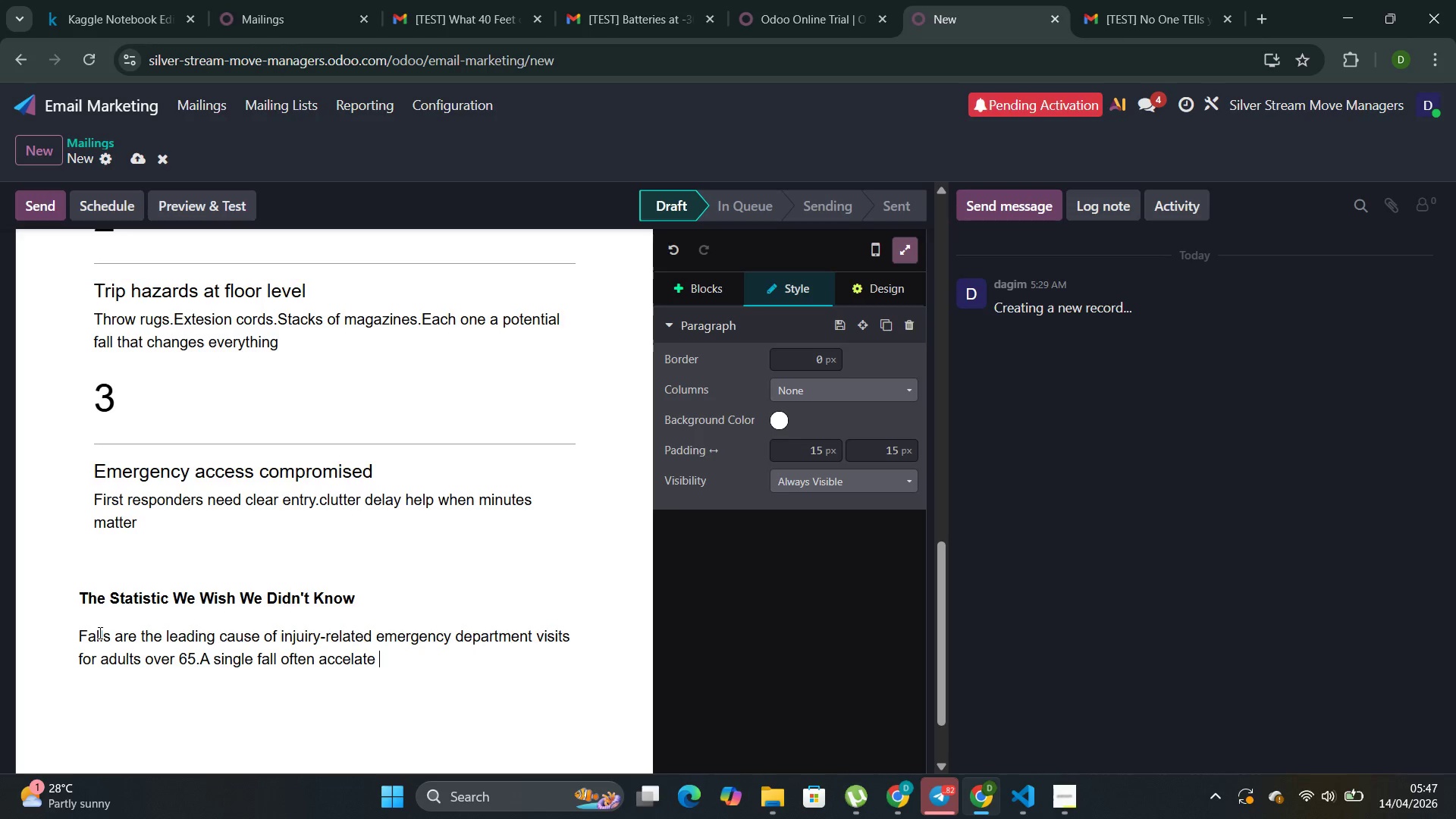 
key(Backspace)
 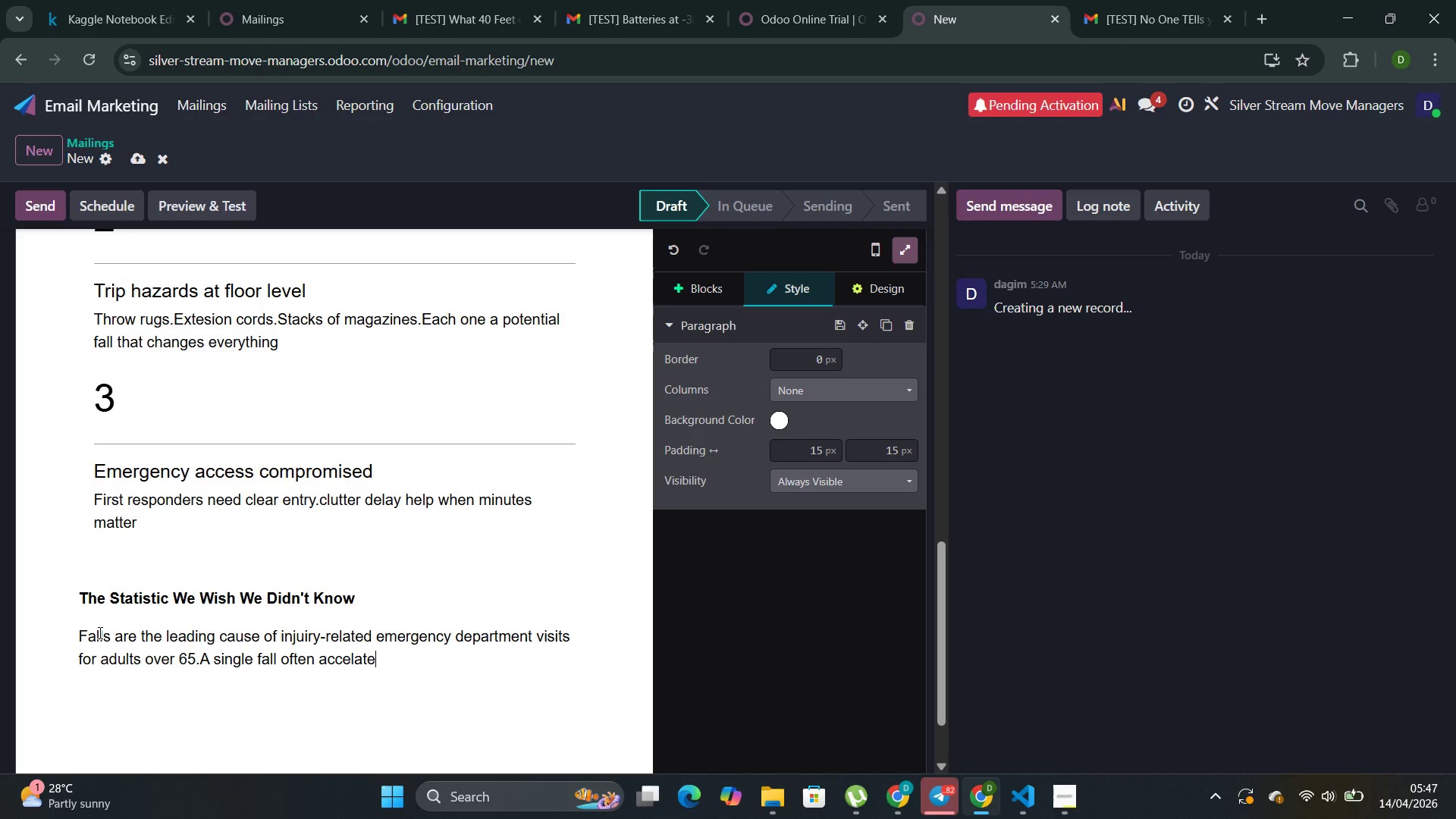 
key(Backspace)
 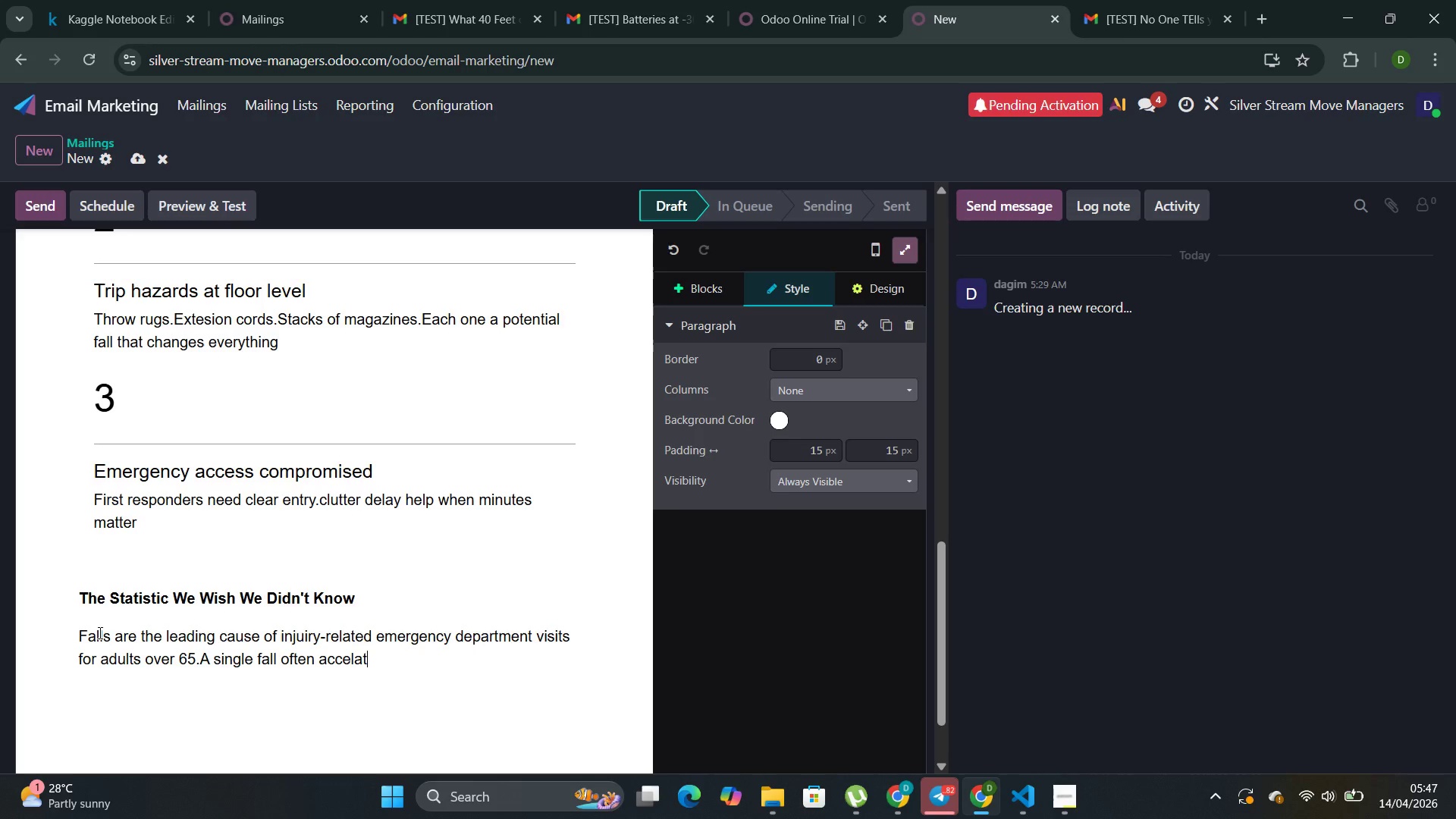 
key(Backspace)
 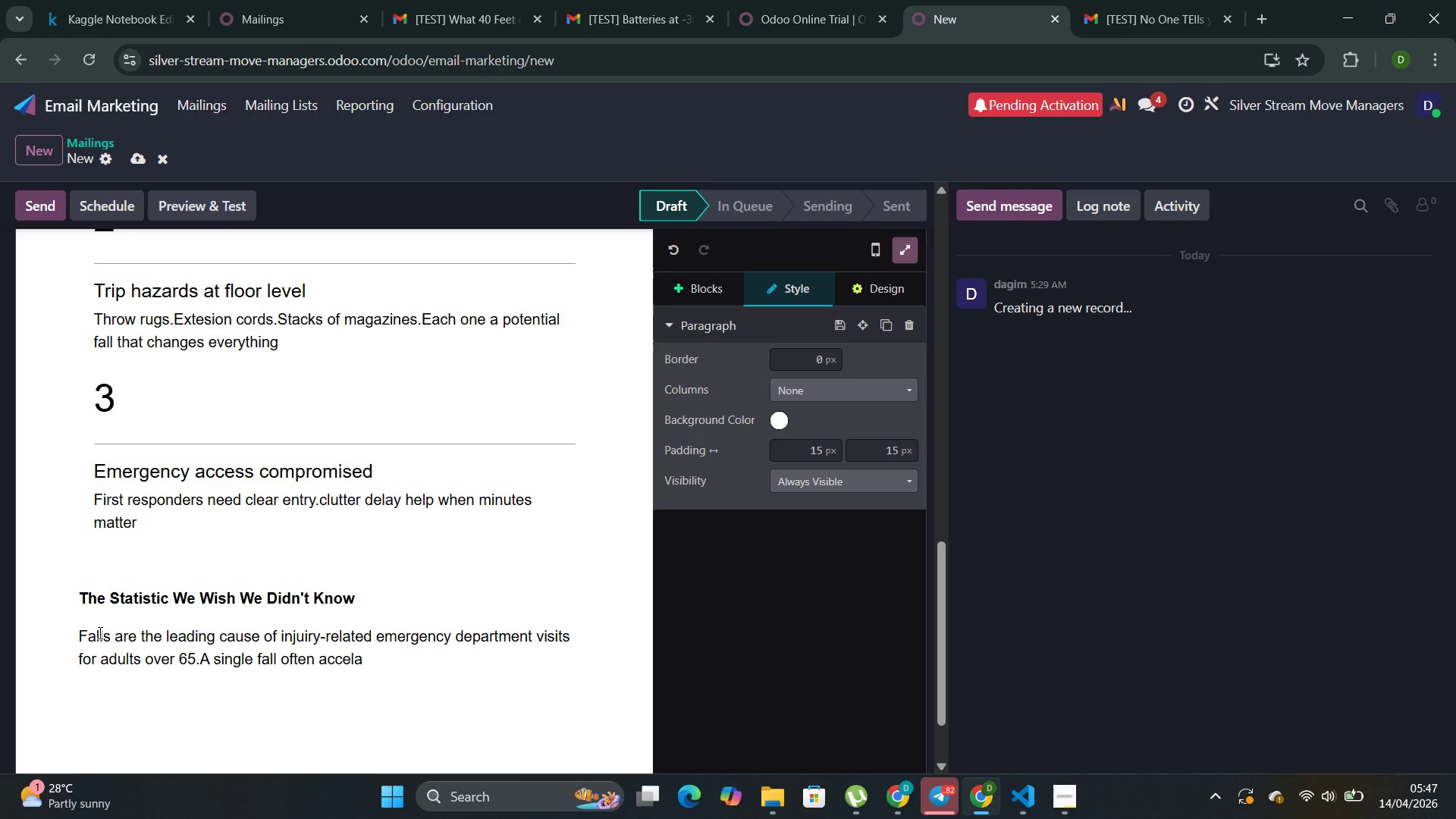 
type(rate)
 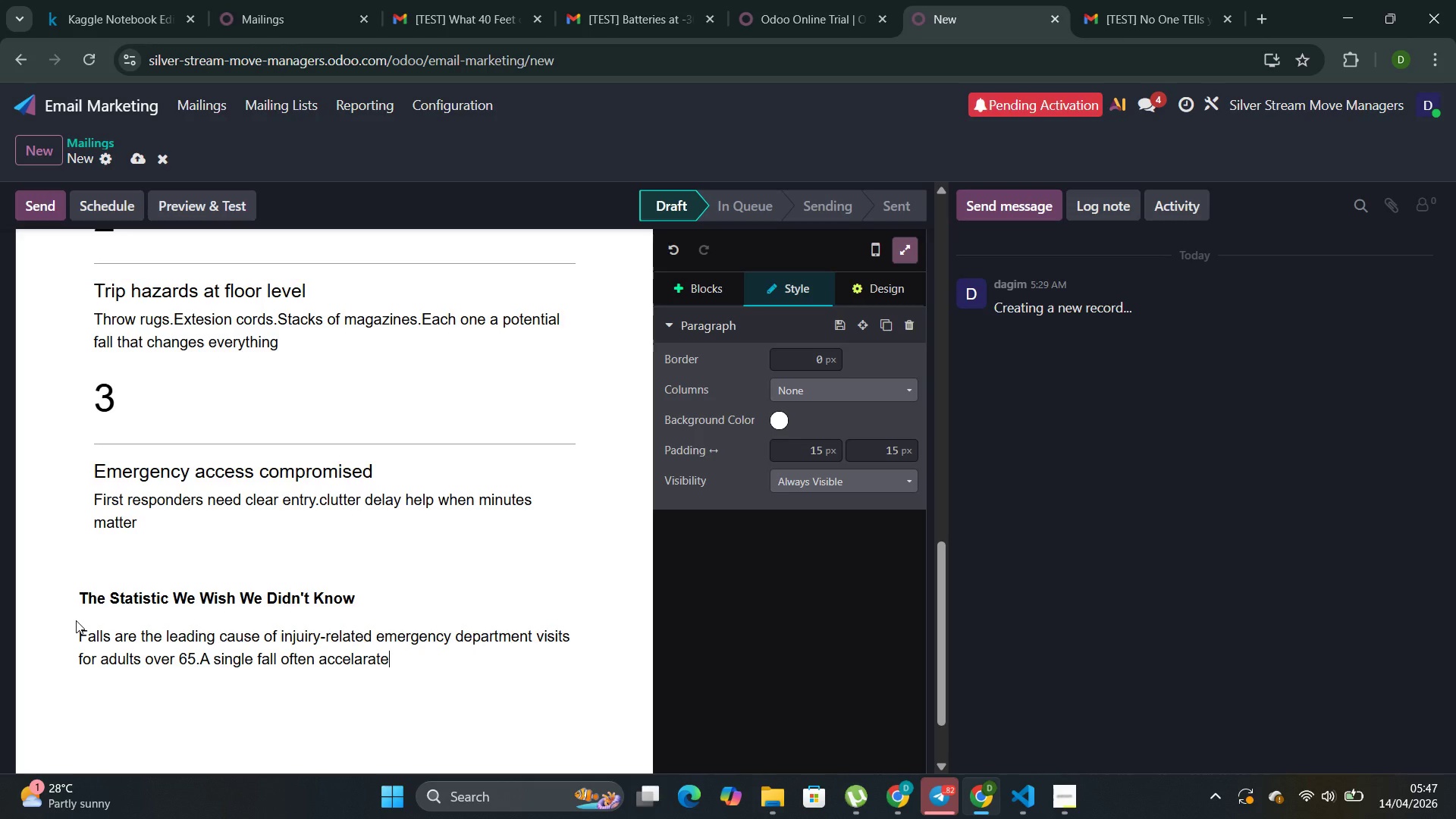 
wait(5.45)
 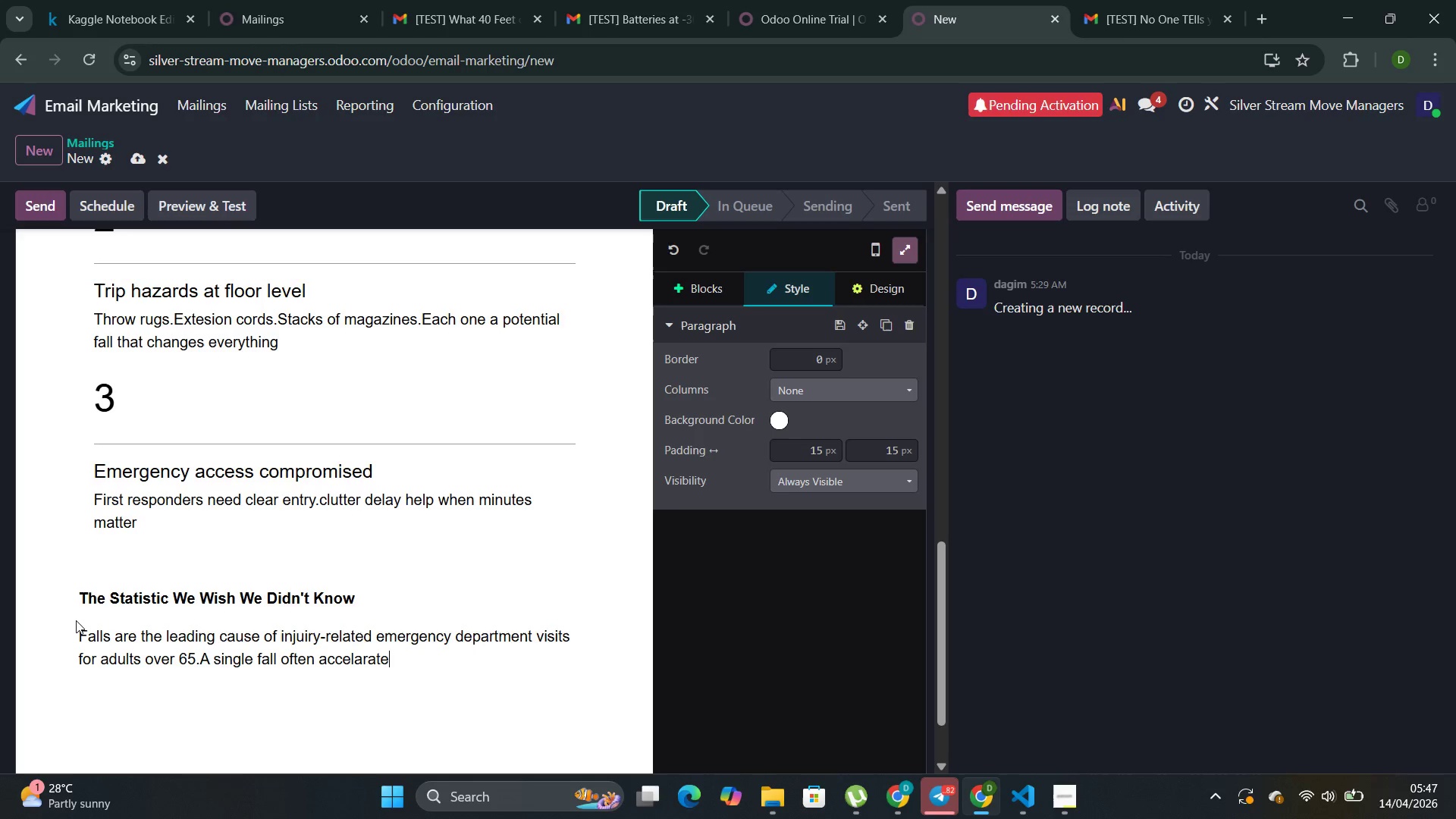 
type(s the very tar)
key(Backspace)
key(Backspace)
type(ransition families are trying to ao)
key(Backspace)
type(ppreach gently)
 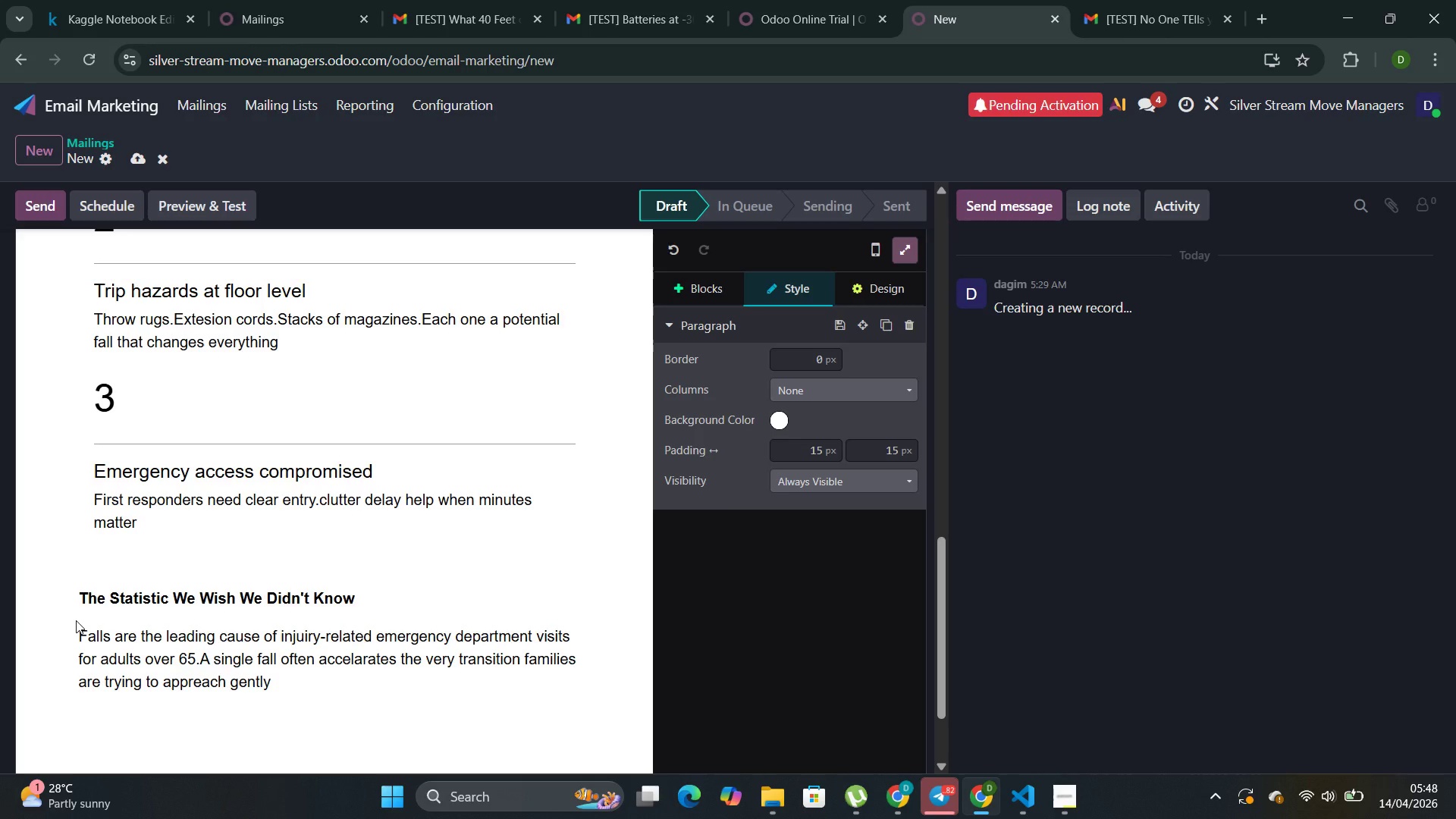 
wait(6.7)
 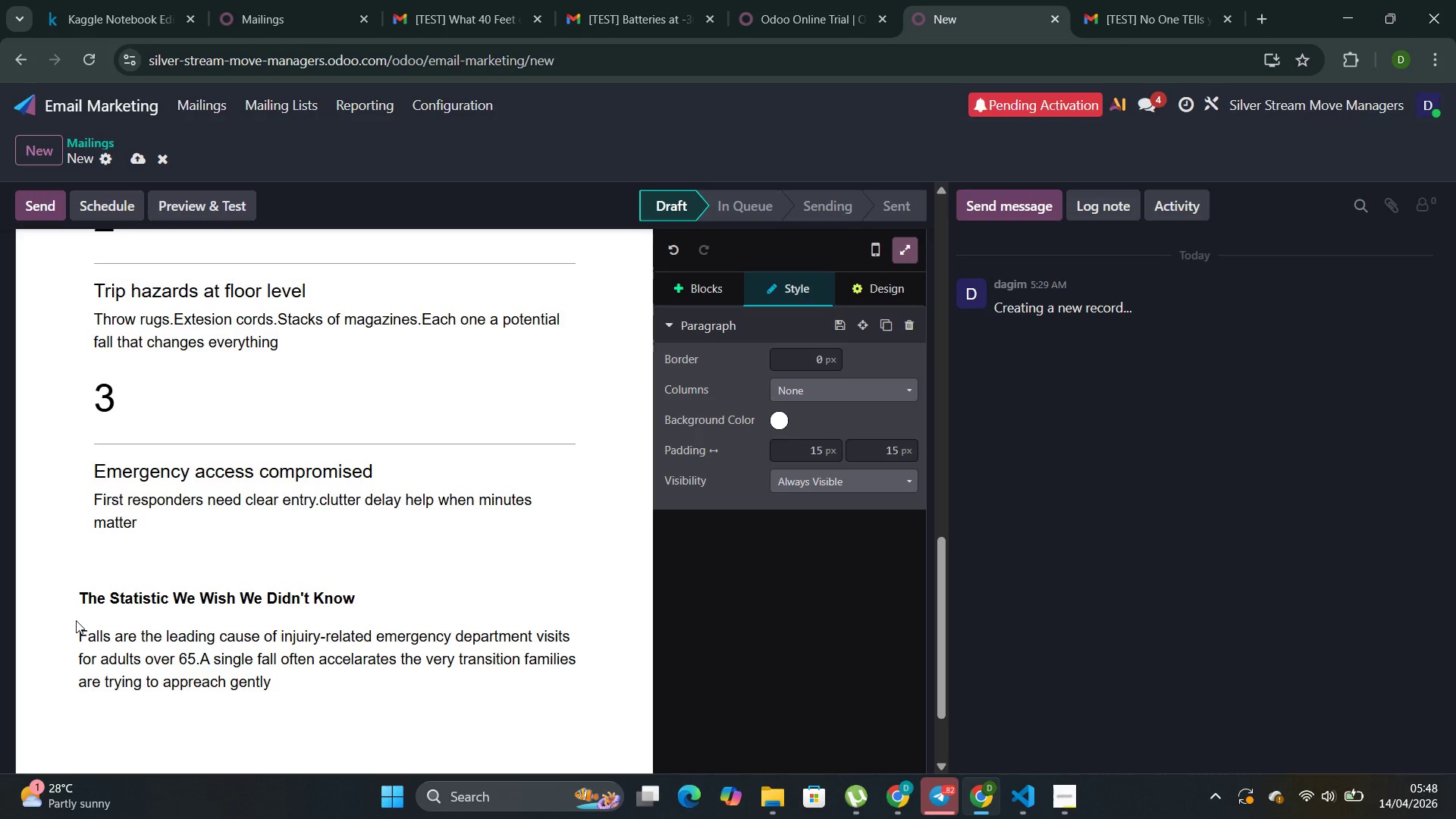 
scroll: coordinate [258, 649], scroll_direction: down, amount: 3.0
 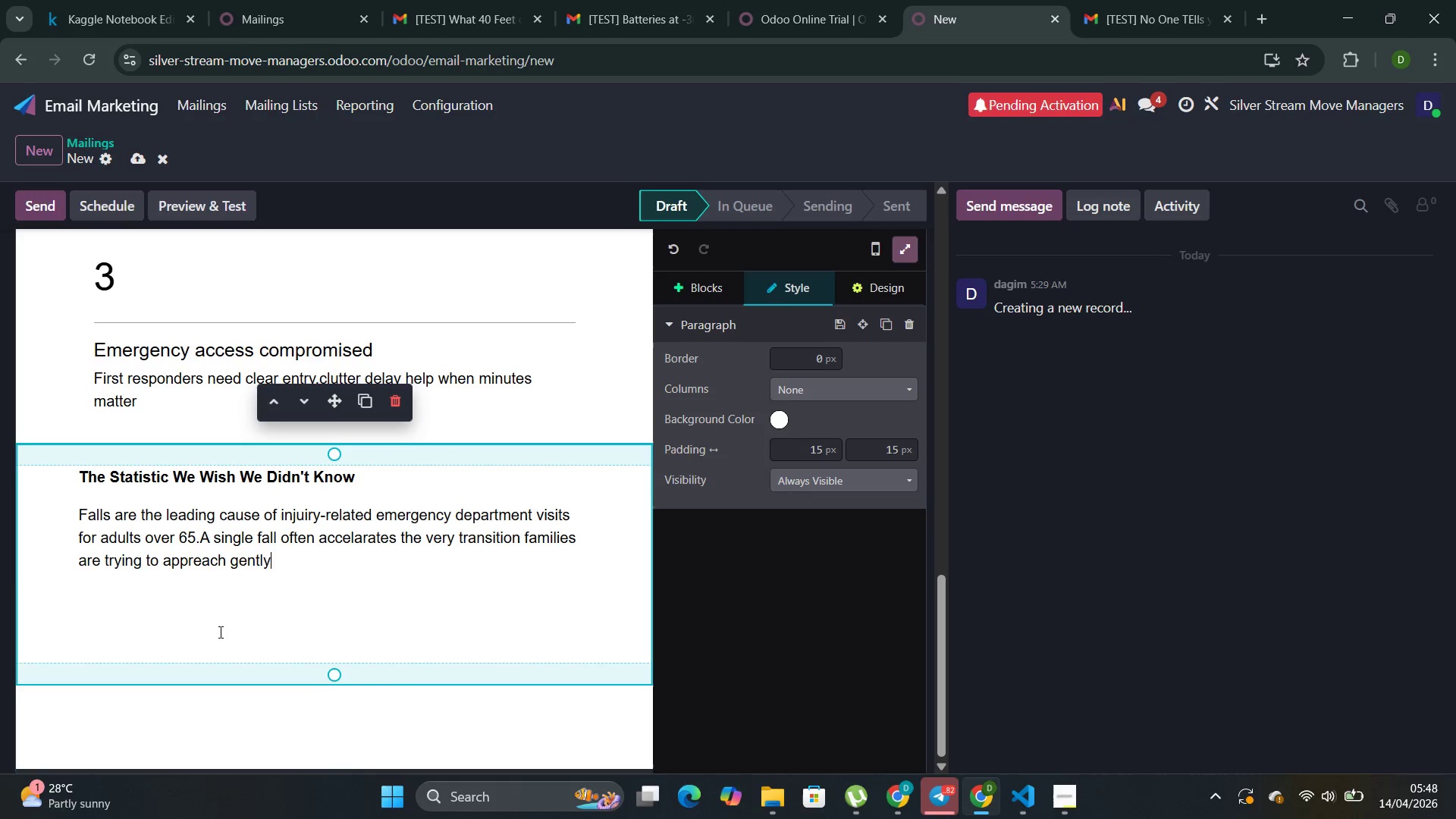 
left_click([168, 669])
 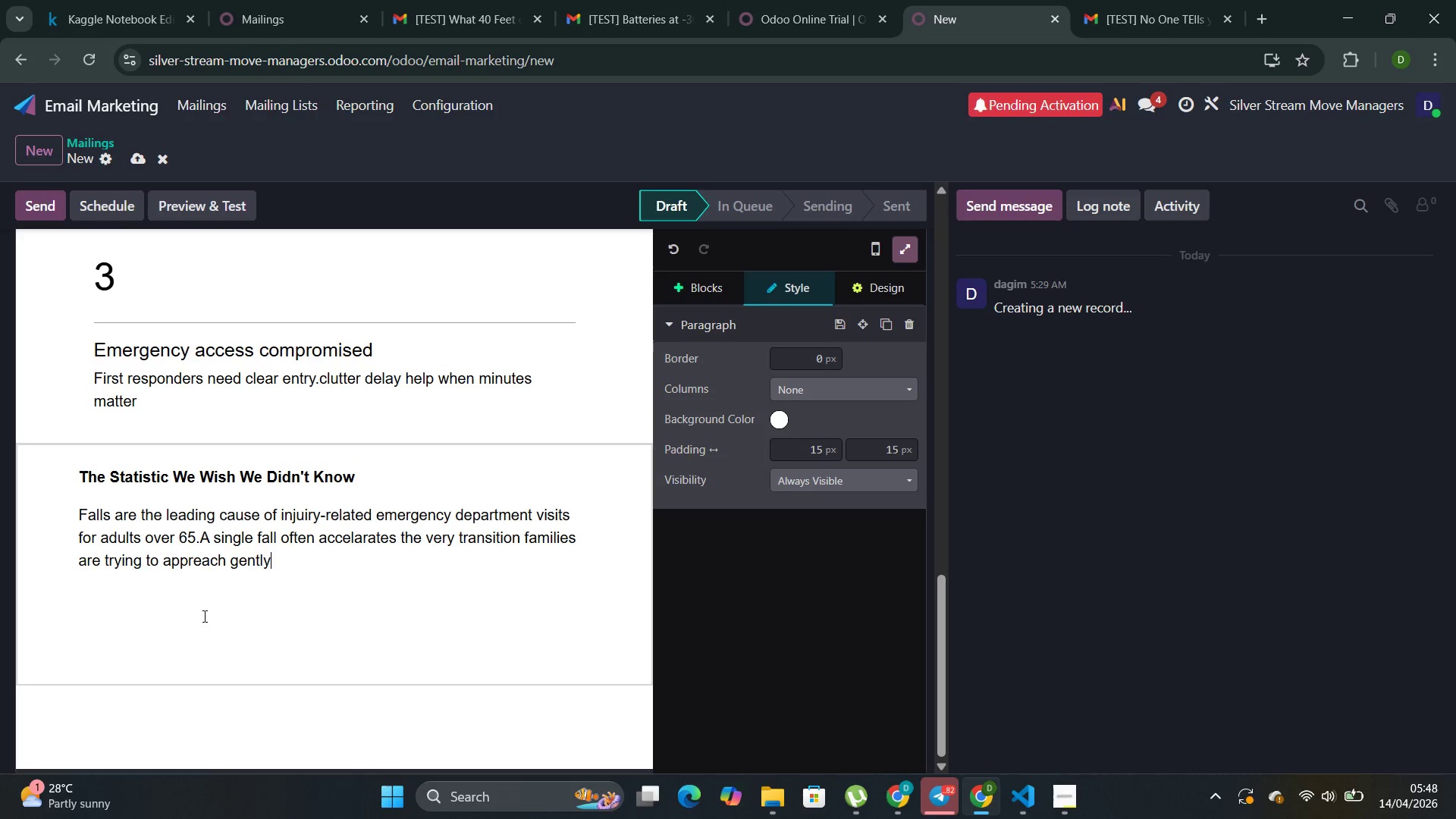 
left_click([202, 614])
 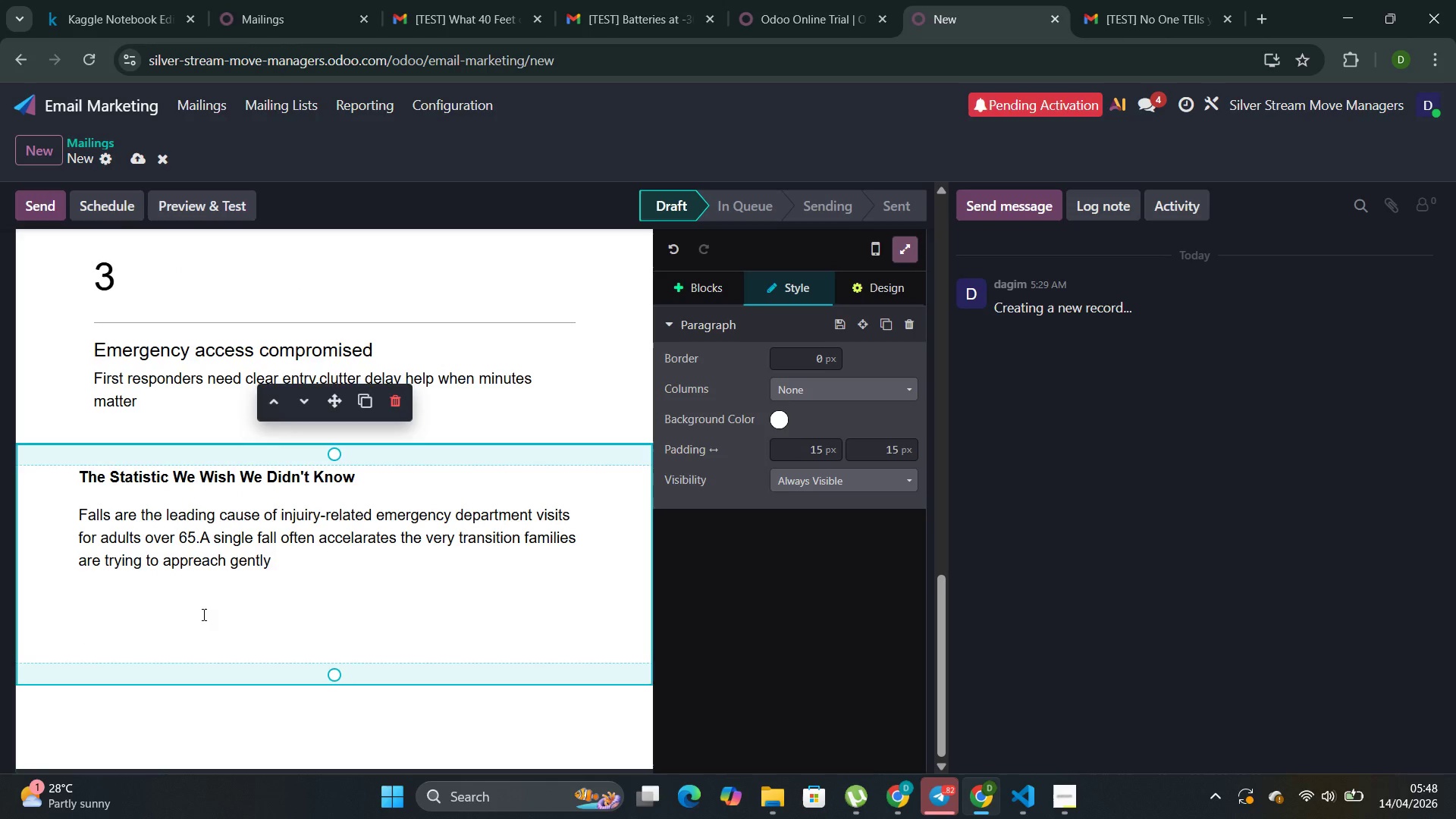 
key(Backspace)
 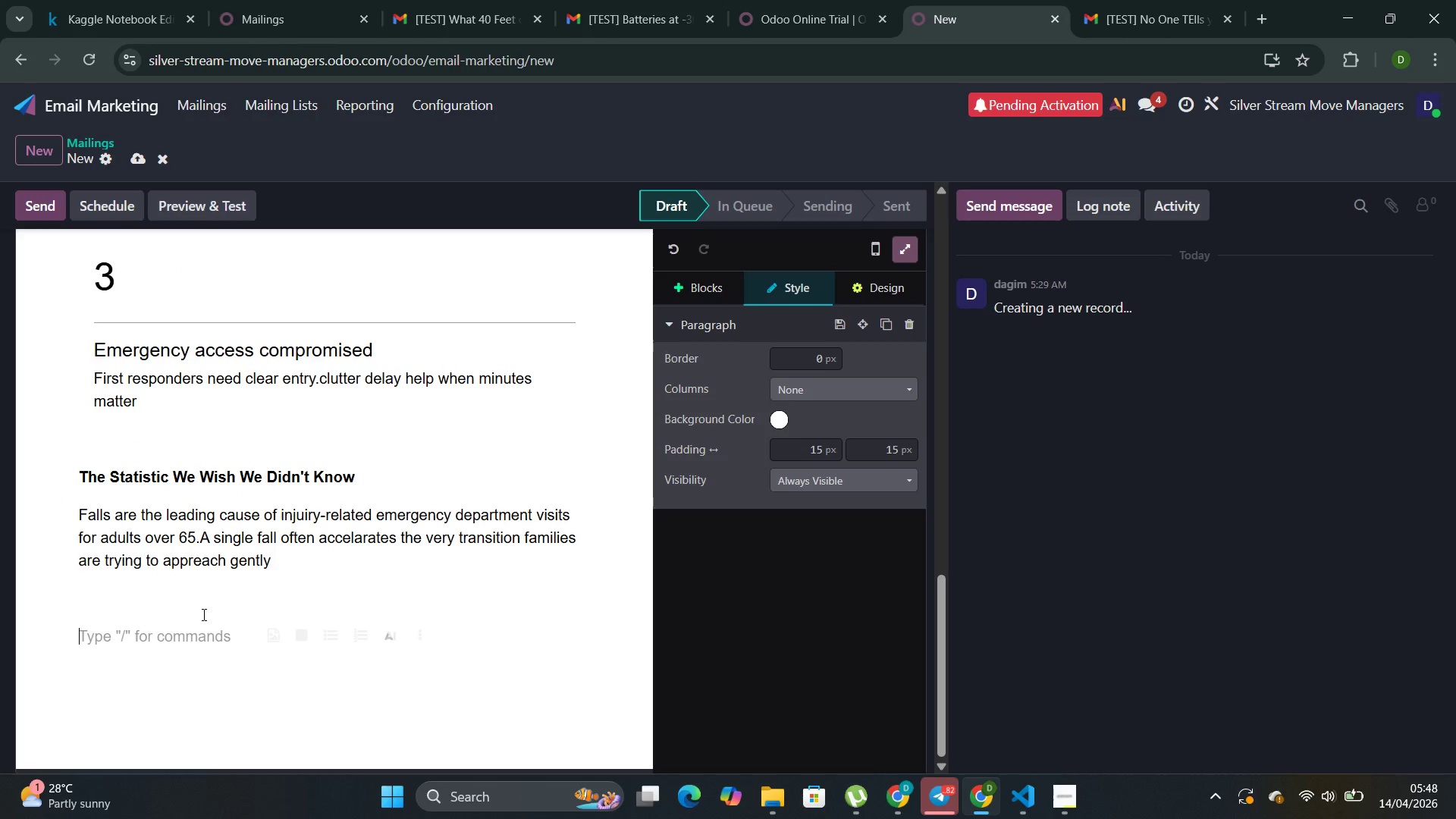 
key(Backspace)
 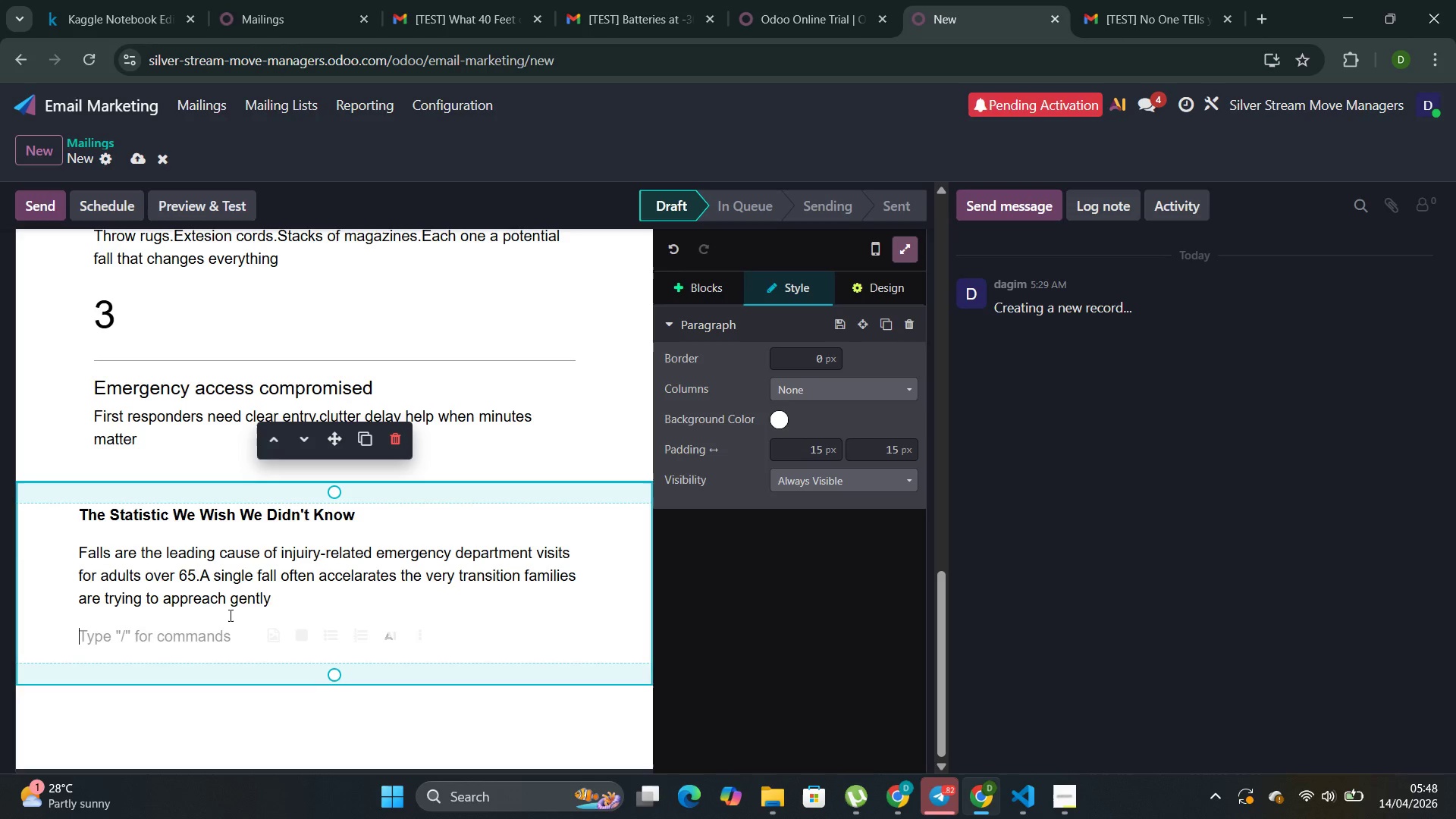 
type(How Professi)
 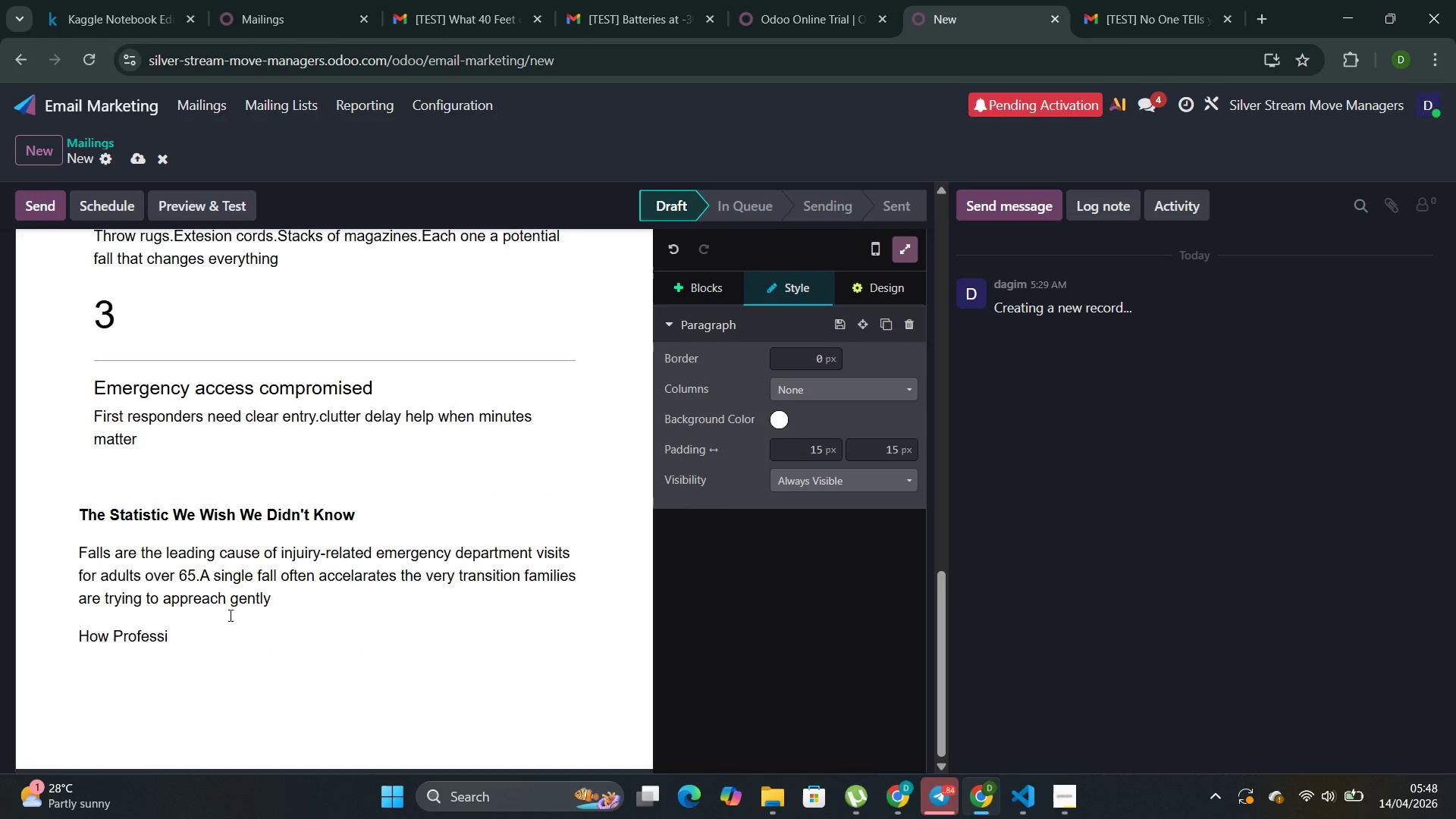 
type(onal Sorting Helps)
 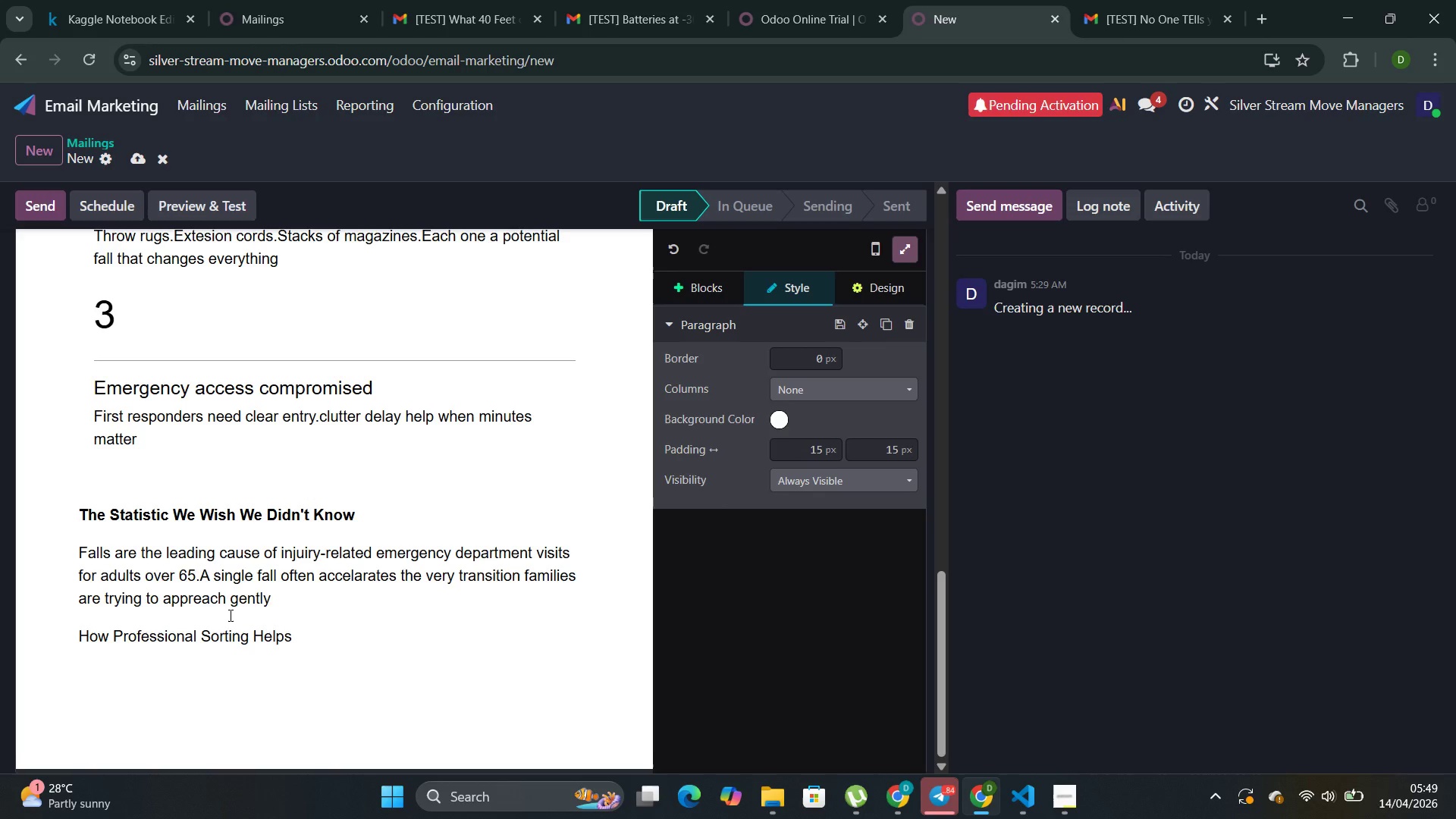 
key(Enter)
 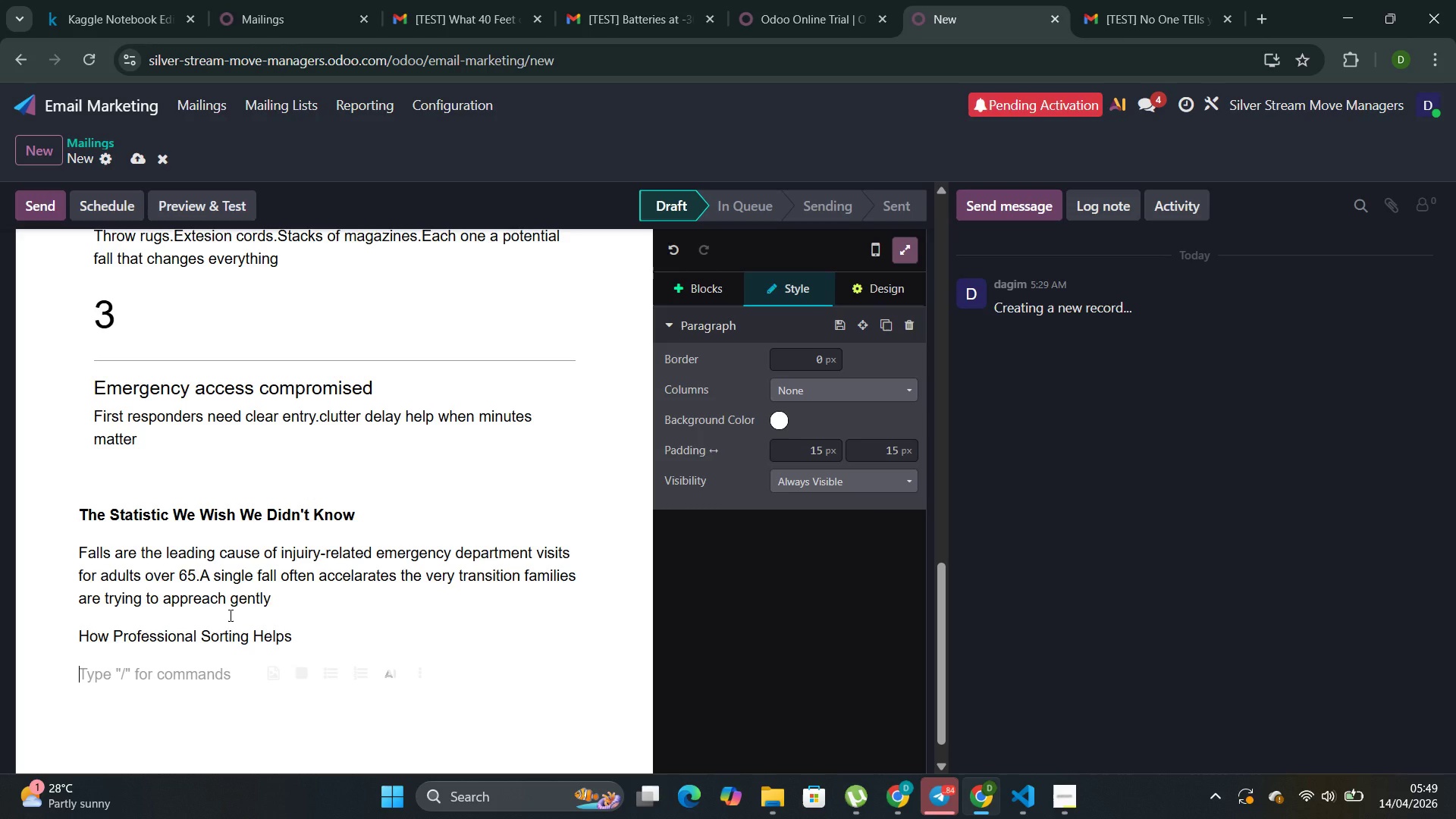 
type(we )
key(Backspace)
key(Backspace)
key(Backspace)
type(We don.)
key(Backspace)
type('t come in and clear evert)
key(Backspace)
type(ythinh)
 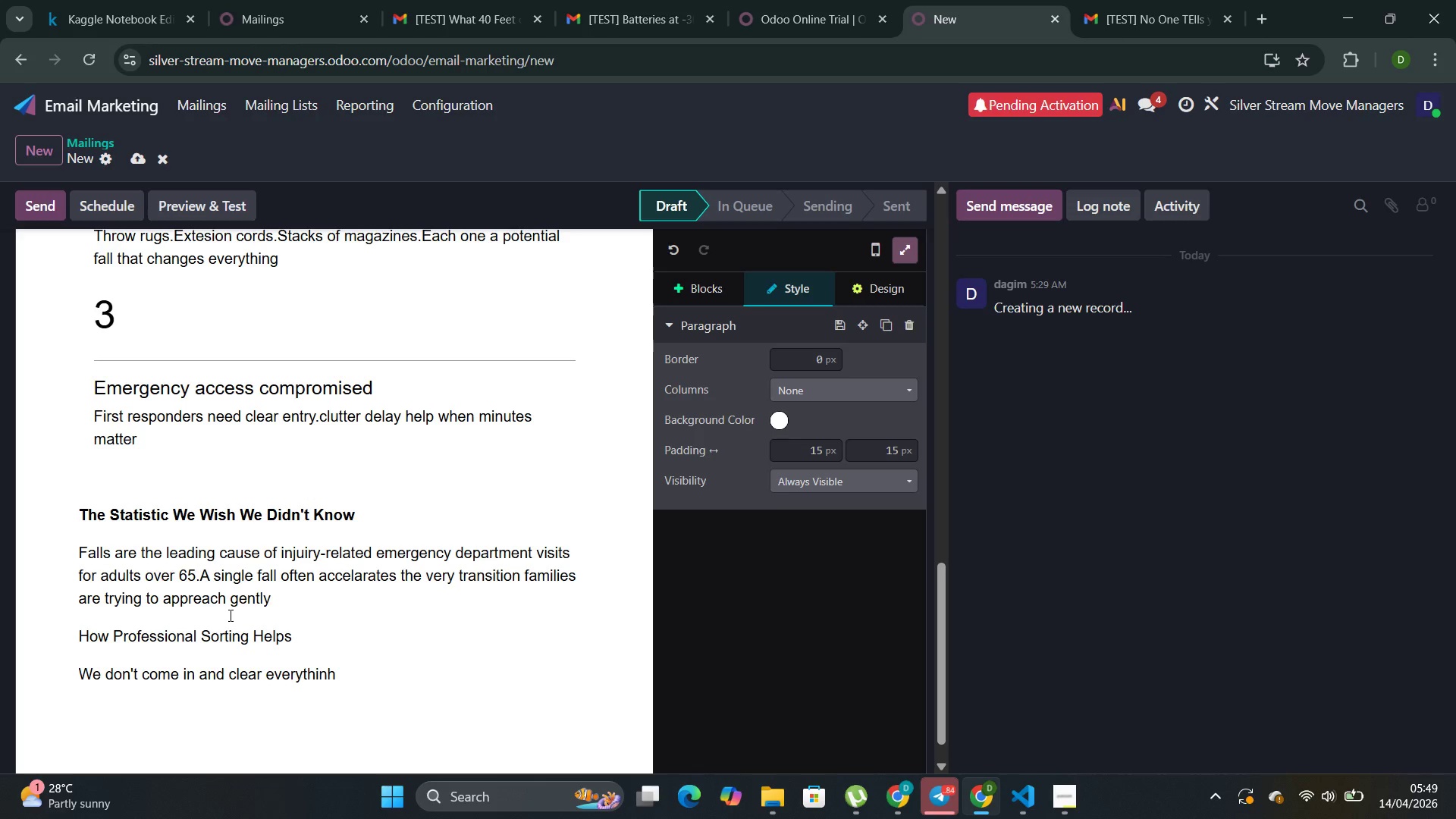 
wait(35.45)
 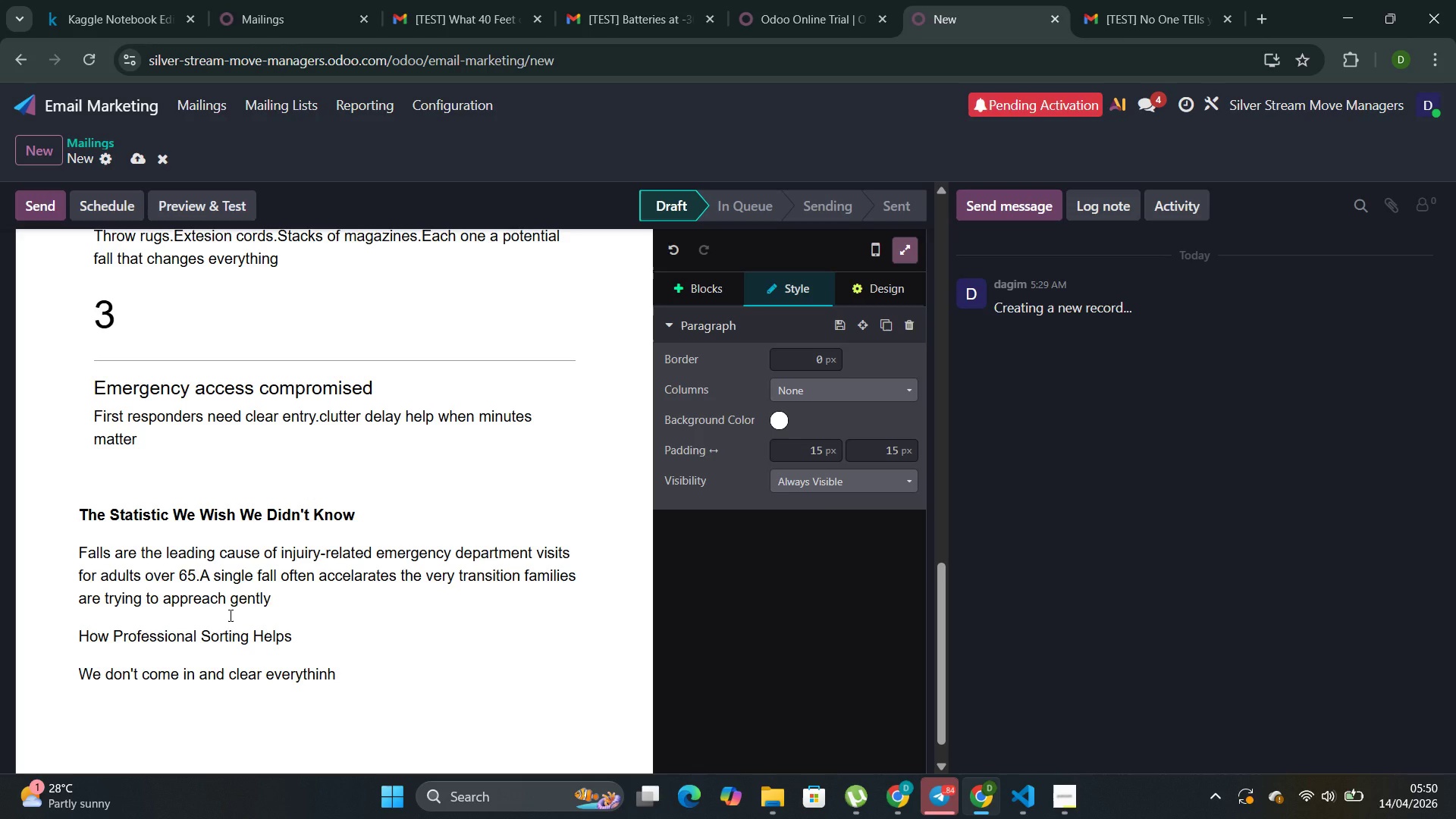 
key(Backspace)
 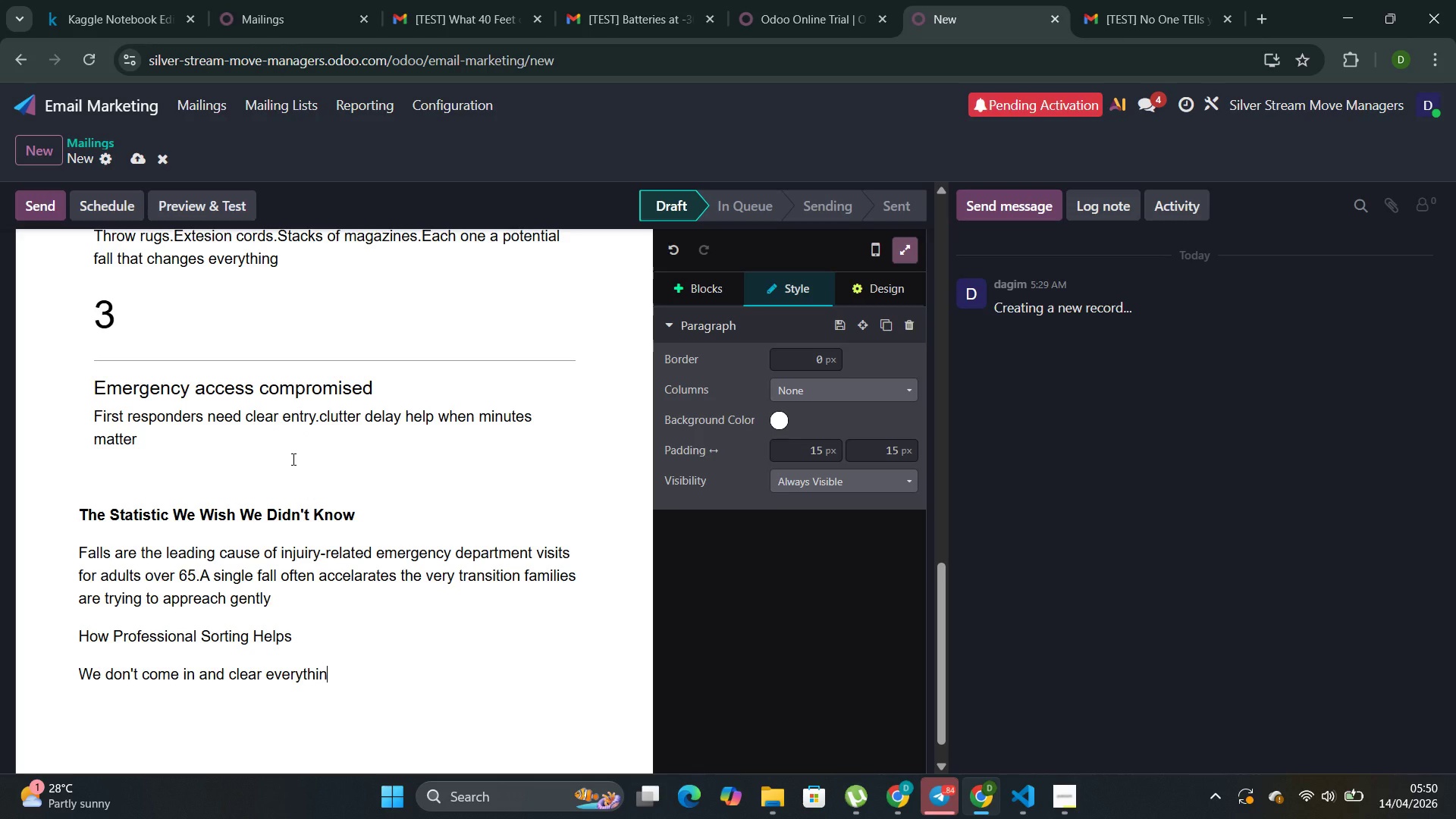 
key(G)
 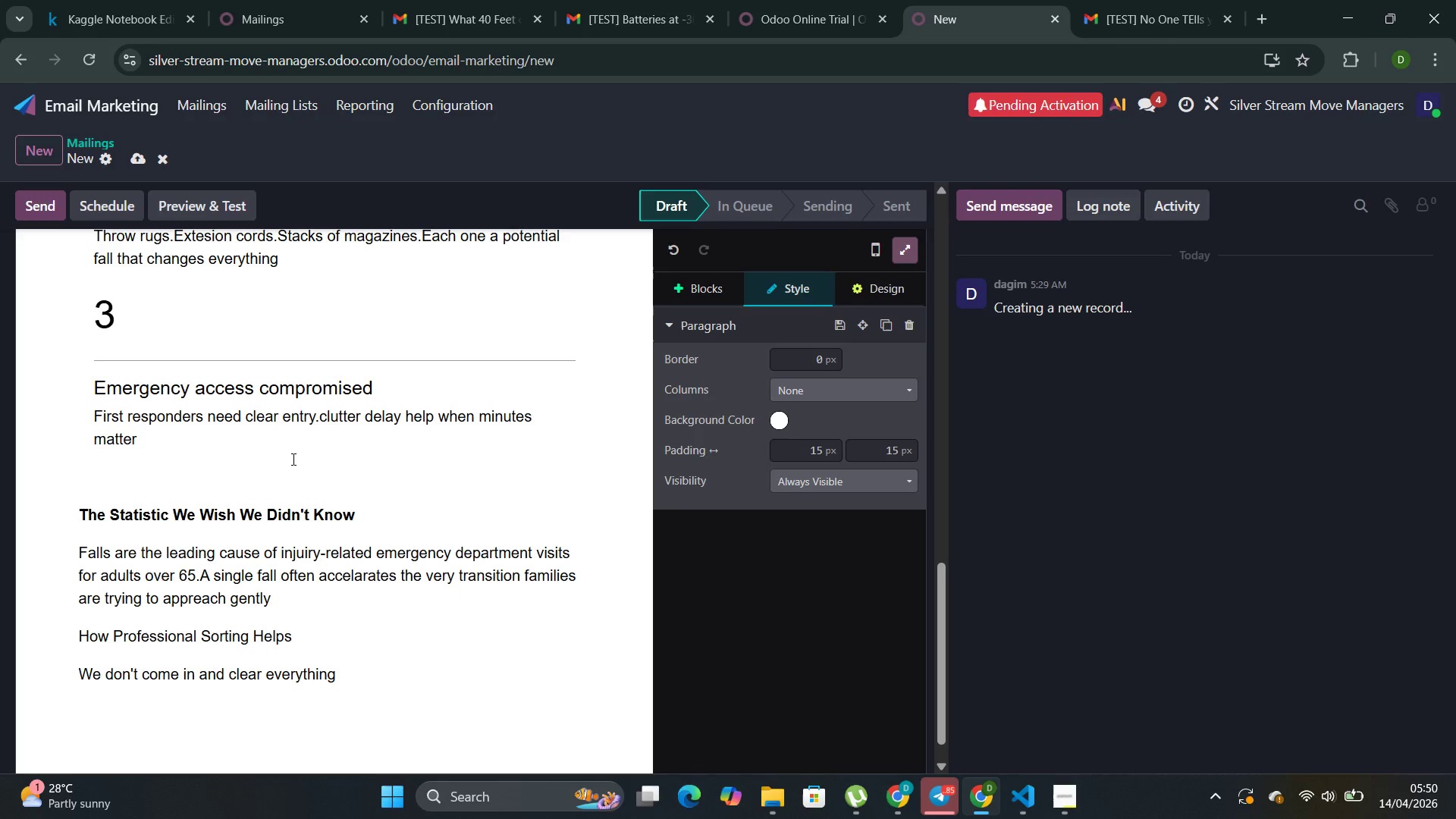 
wait(6.81)
 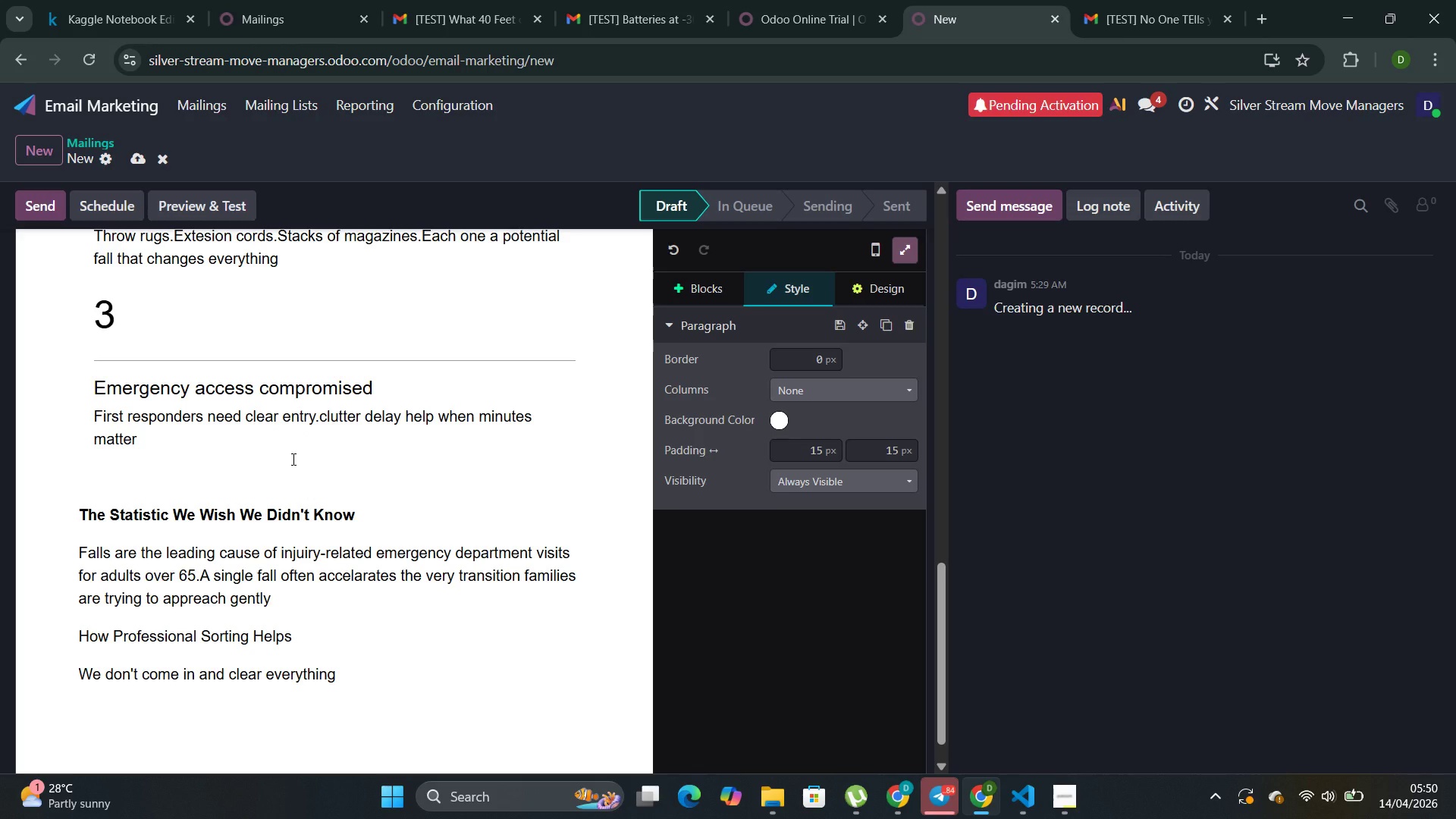 
key(Space)
 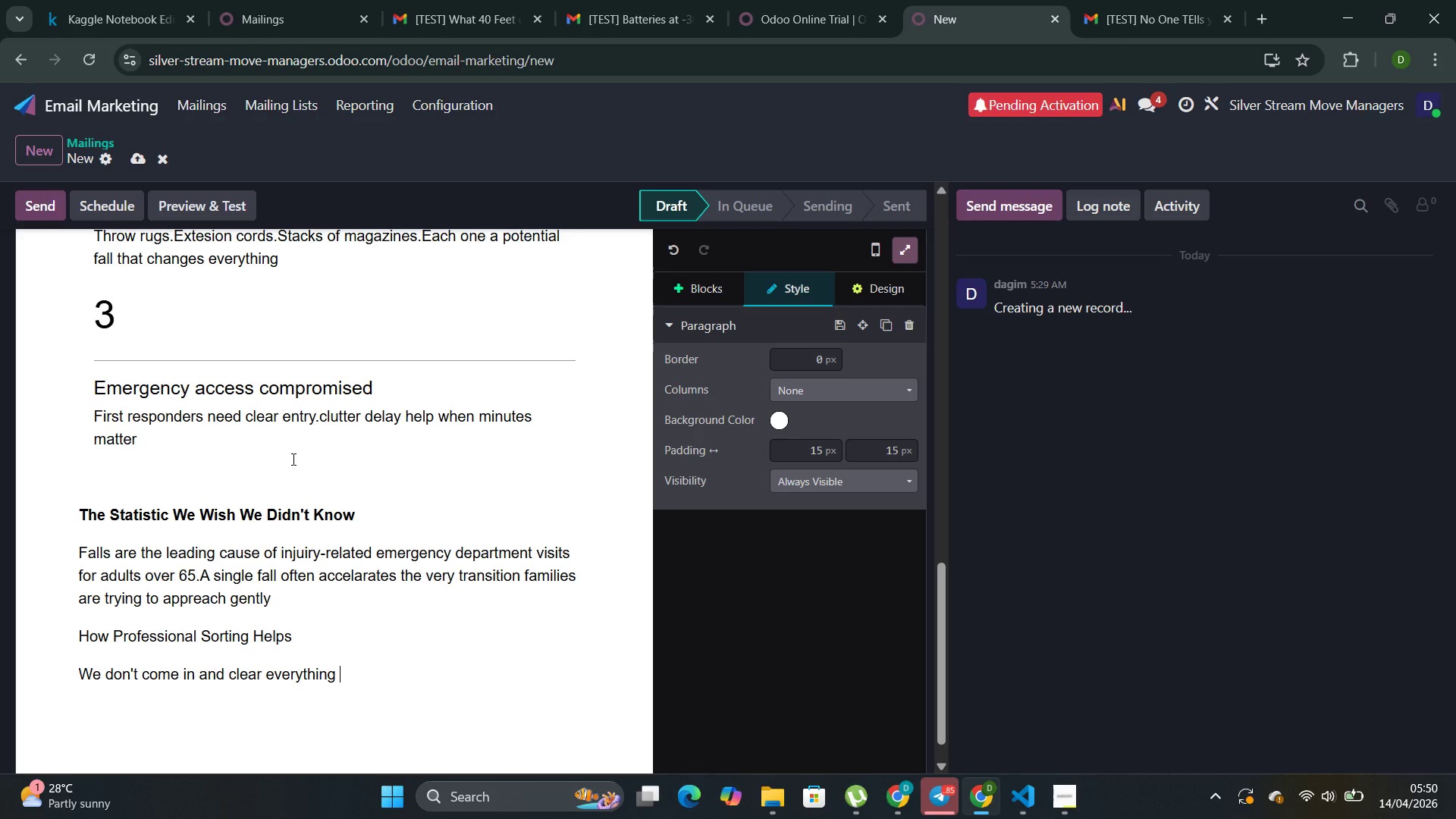 
wait(12.55)
 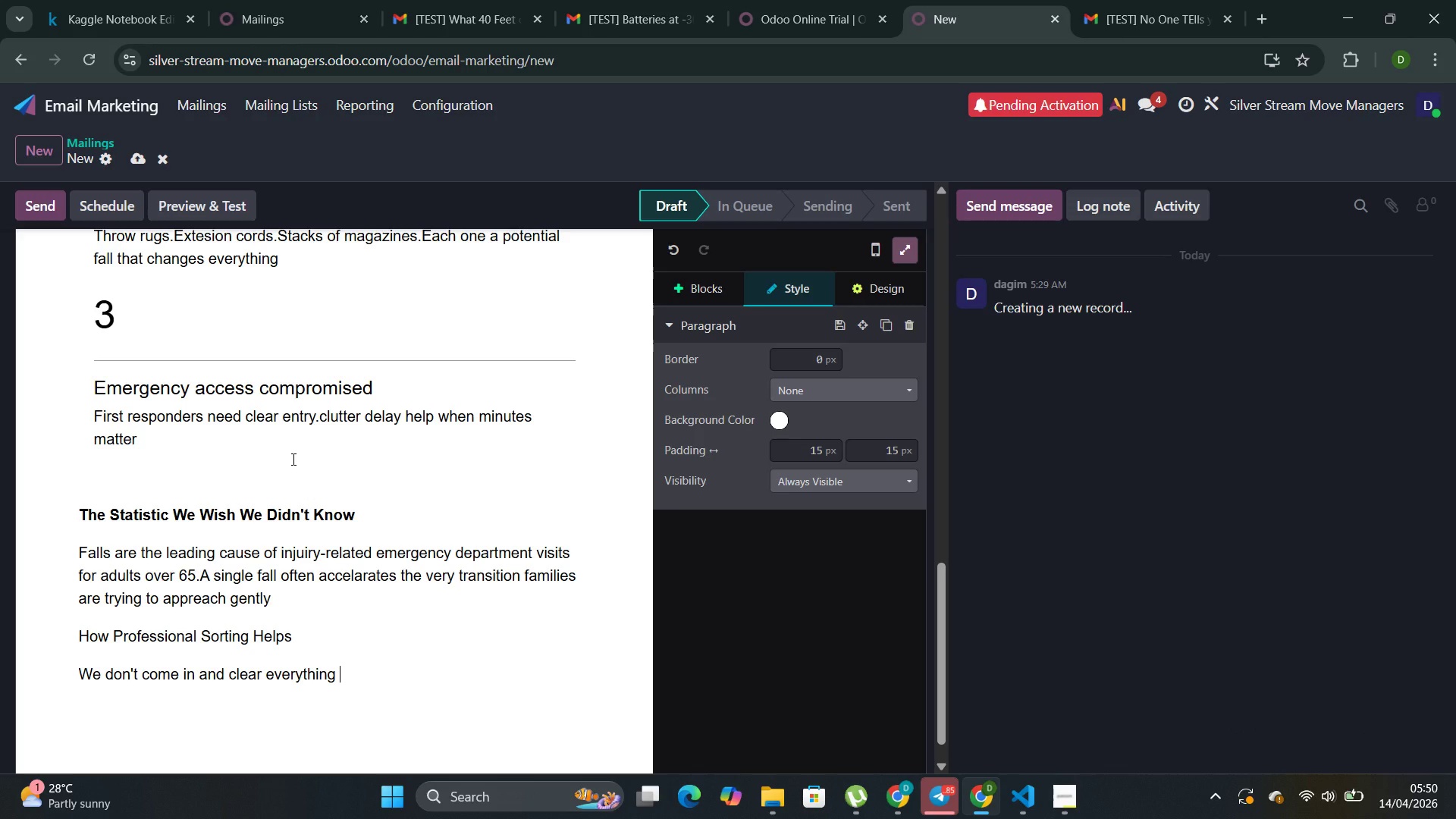 
key(Backspace)
 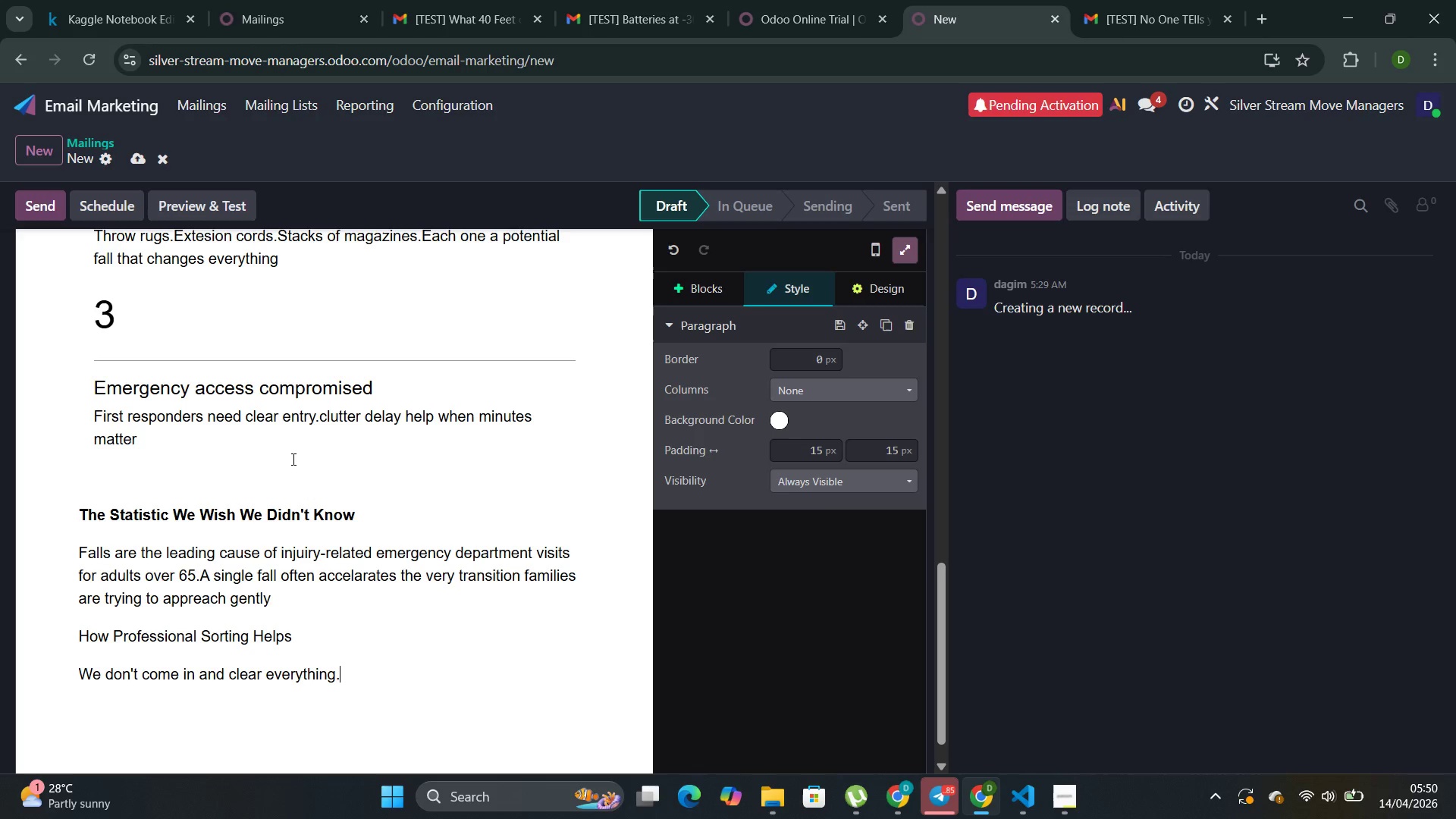 
key(Period)
 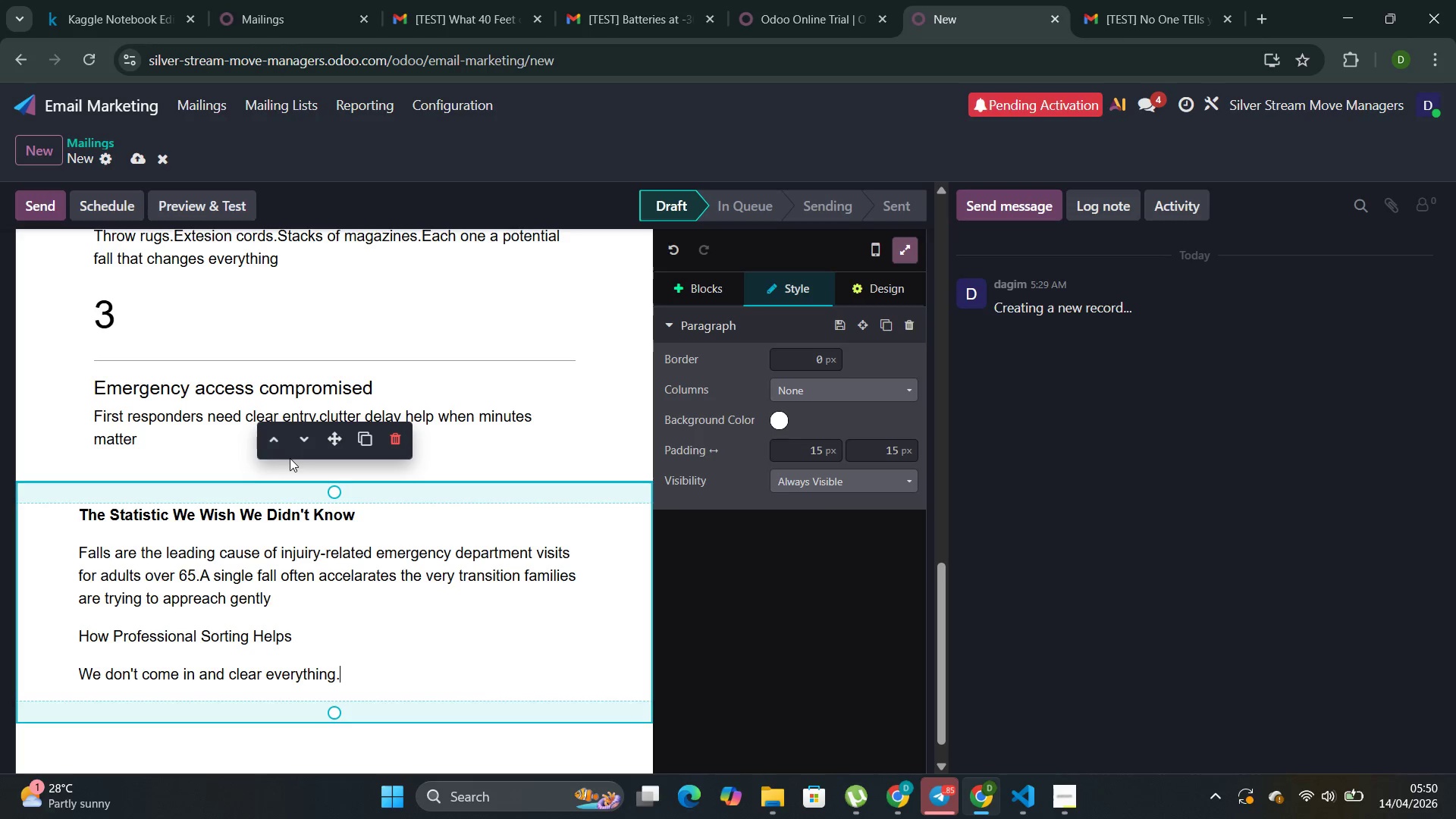 
wait(25.23)
 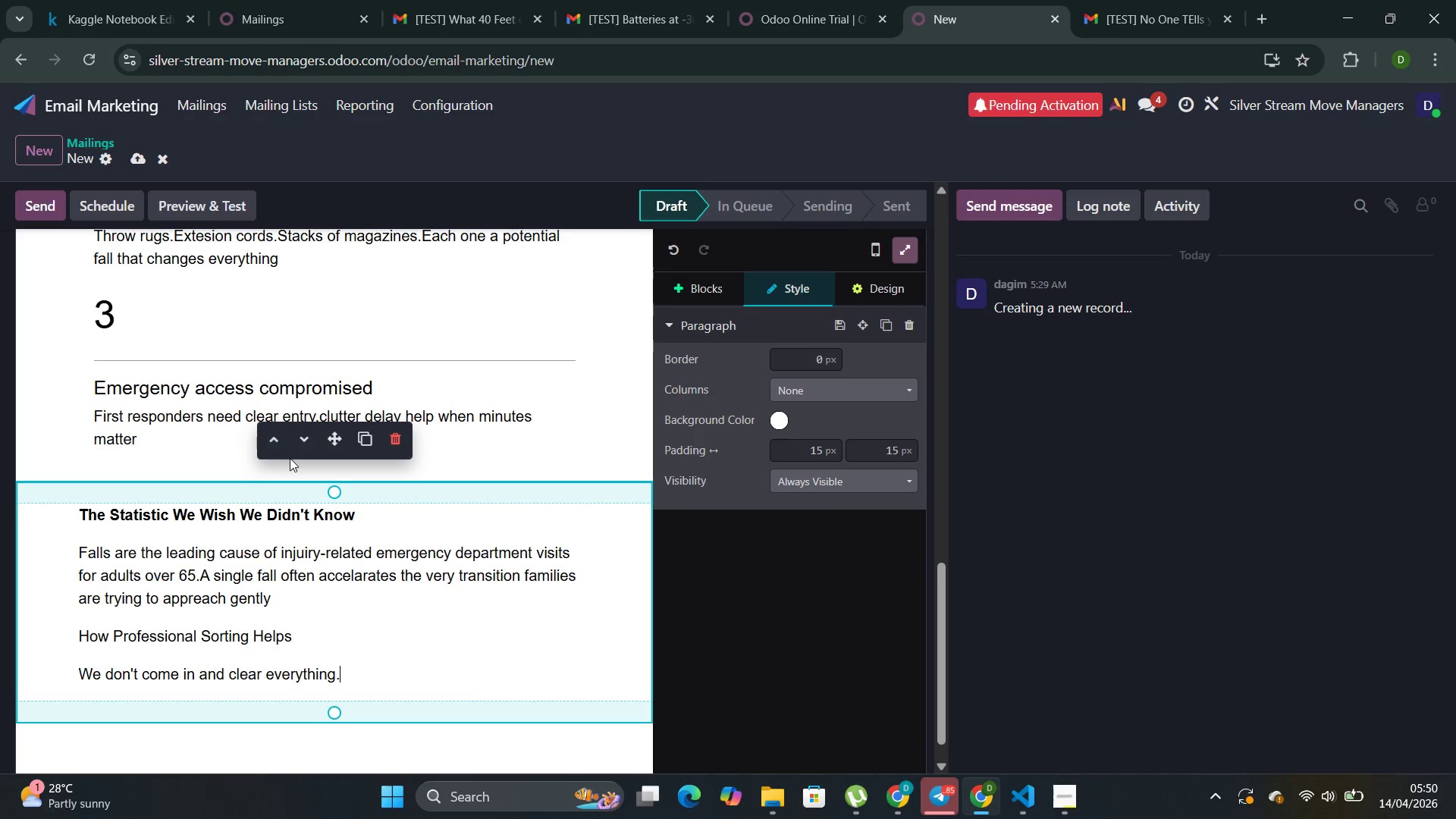 
left_click([361, 670])
 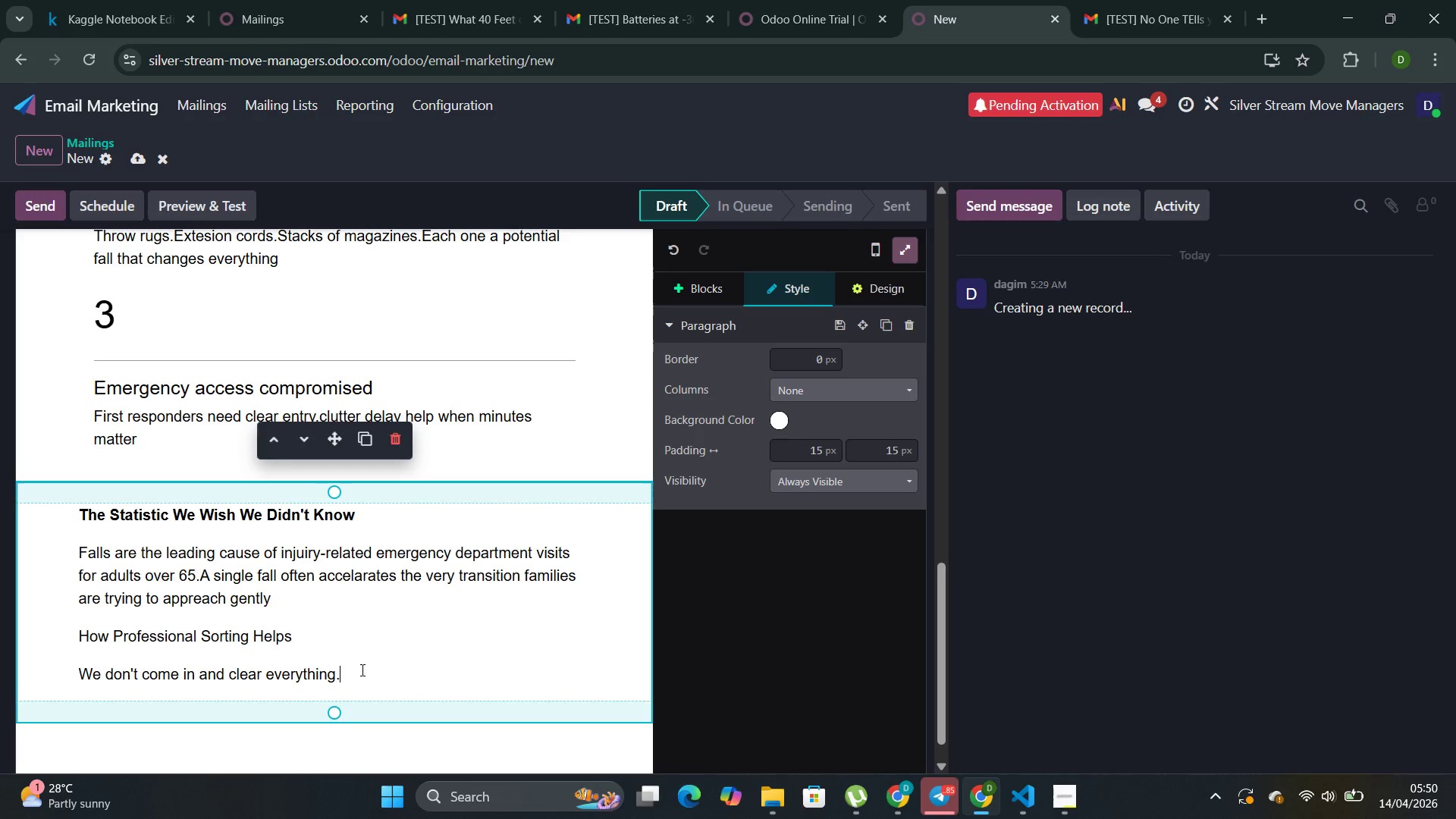 
type(we )
 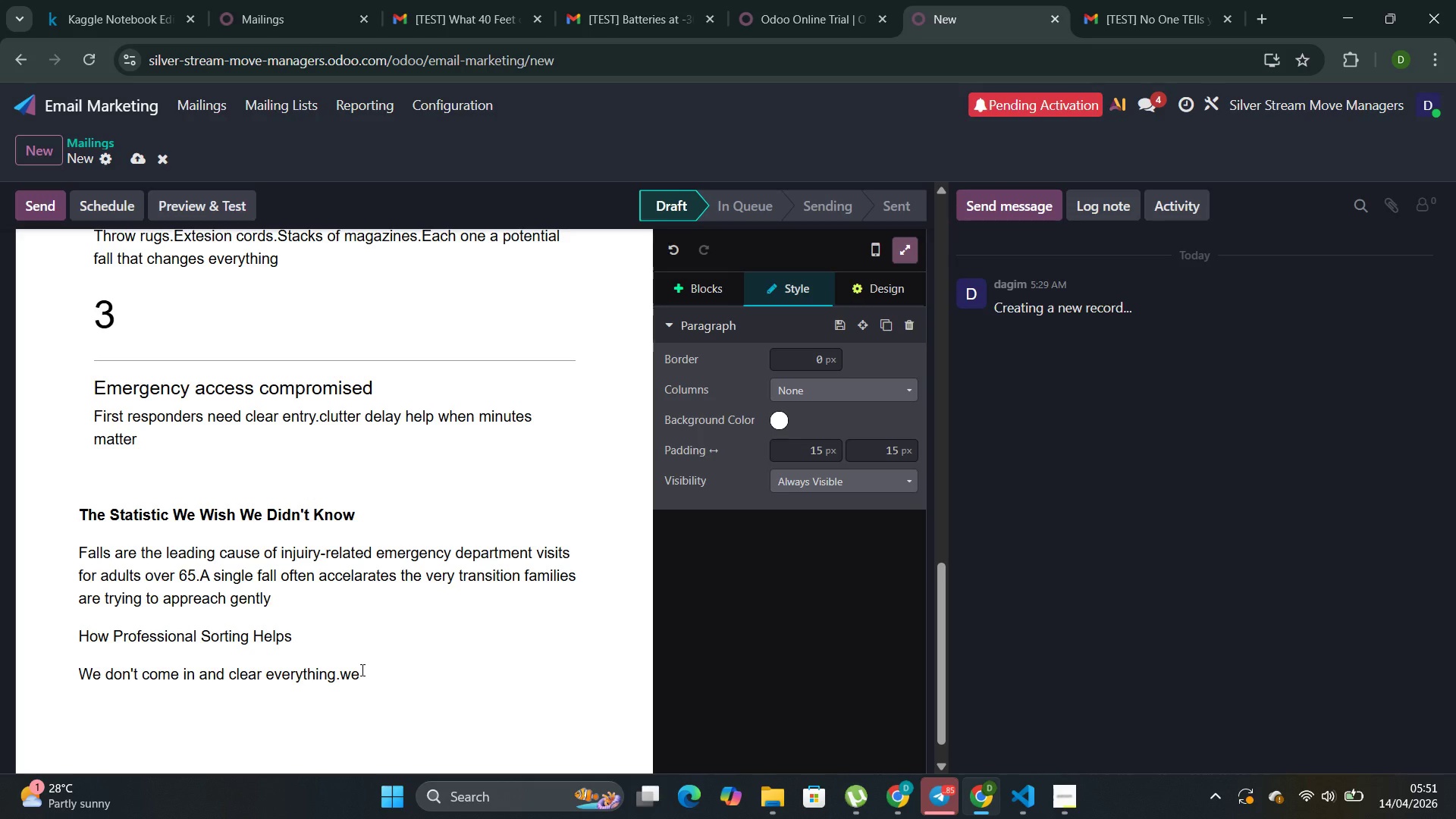 
key(Backspace)
key(Backspace)
key(Backspace)
type(We Working )
 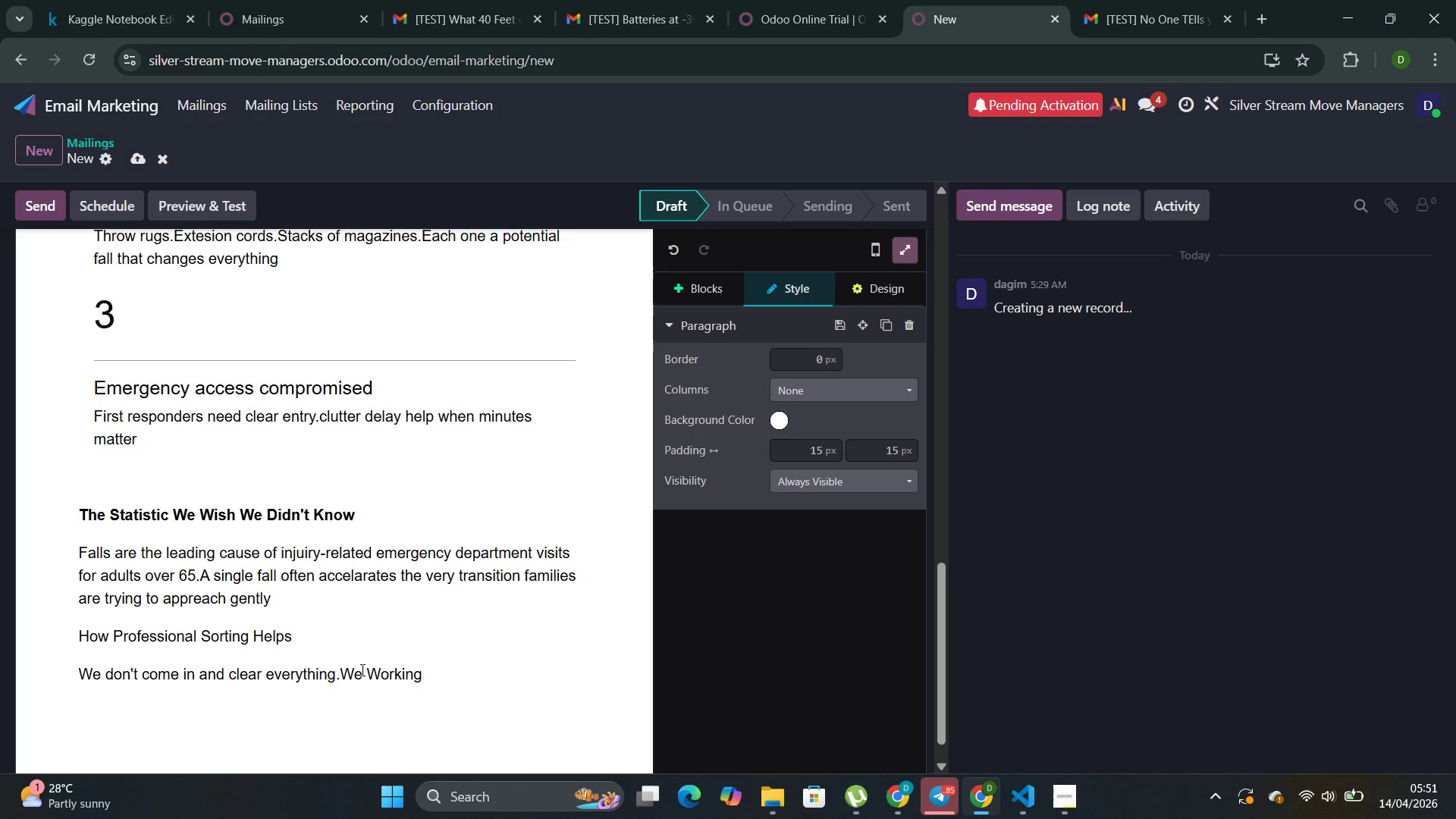 
wait(5.5)
 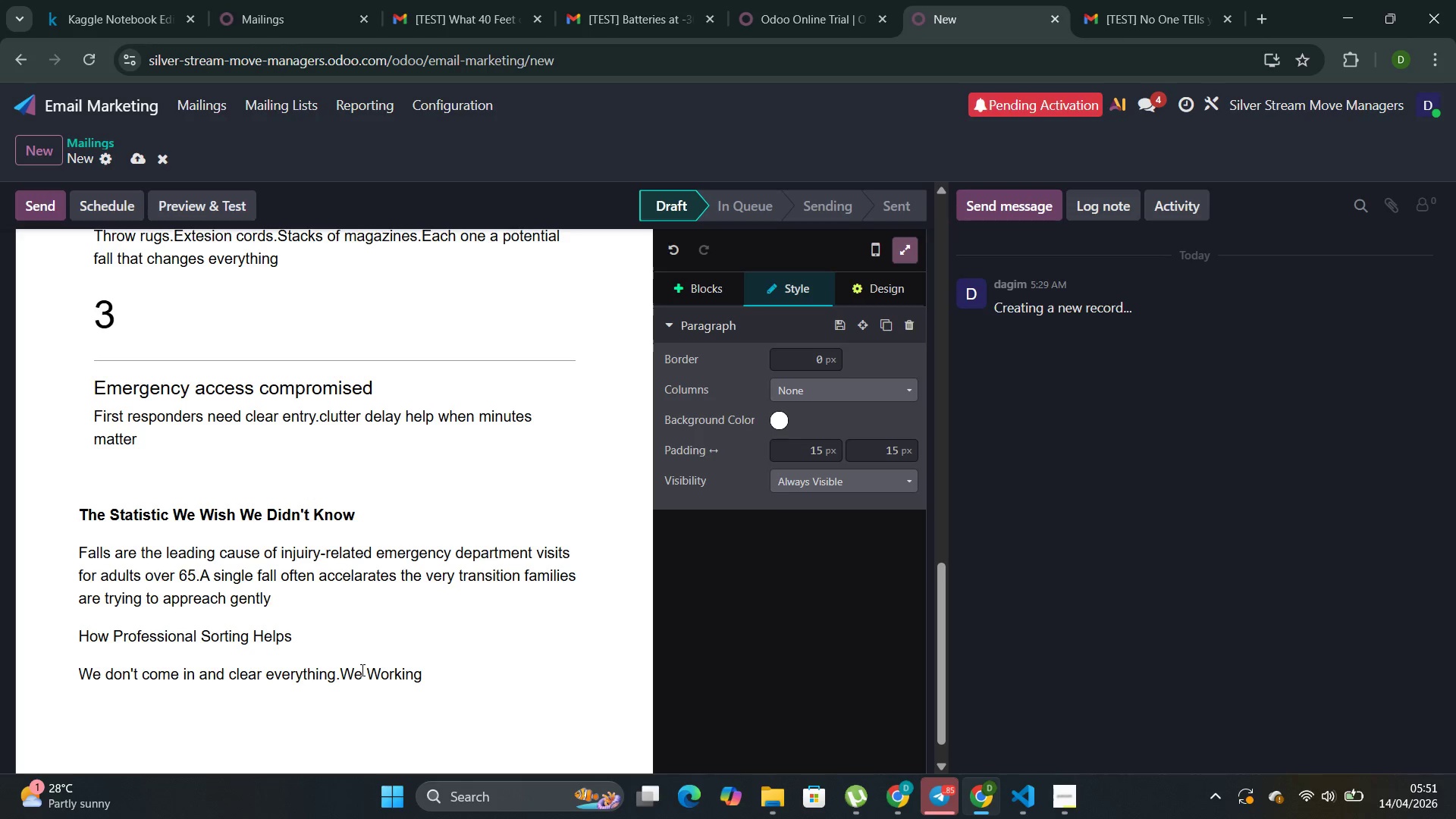 
type(with )
 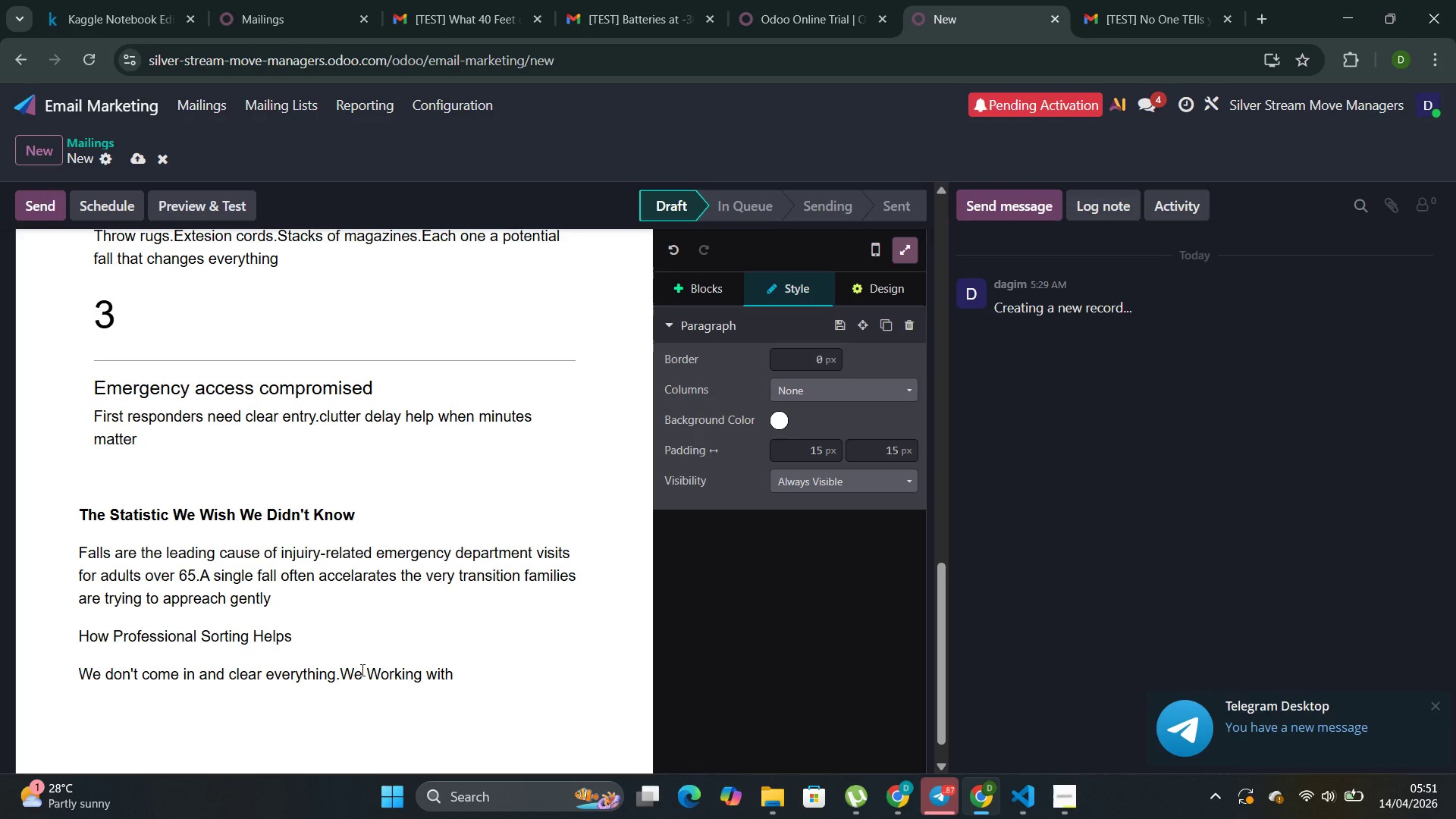 
wait(8.0)
 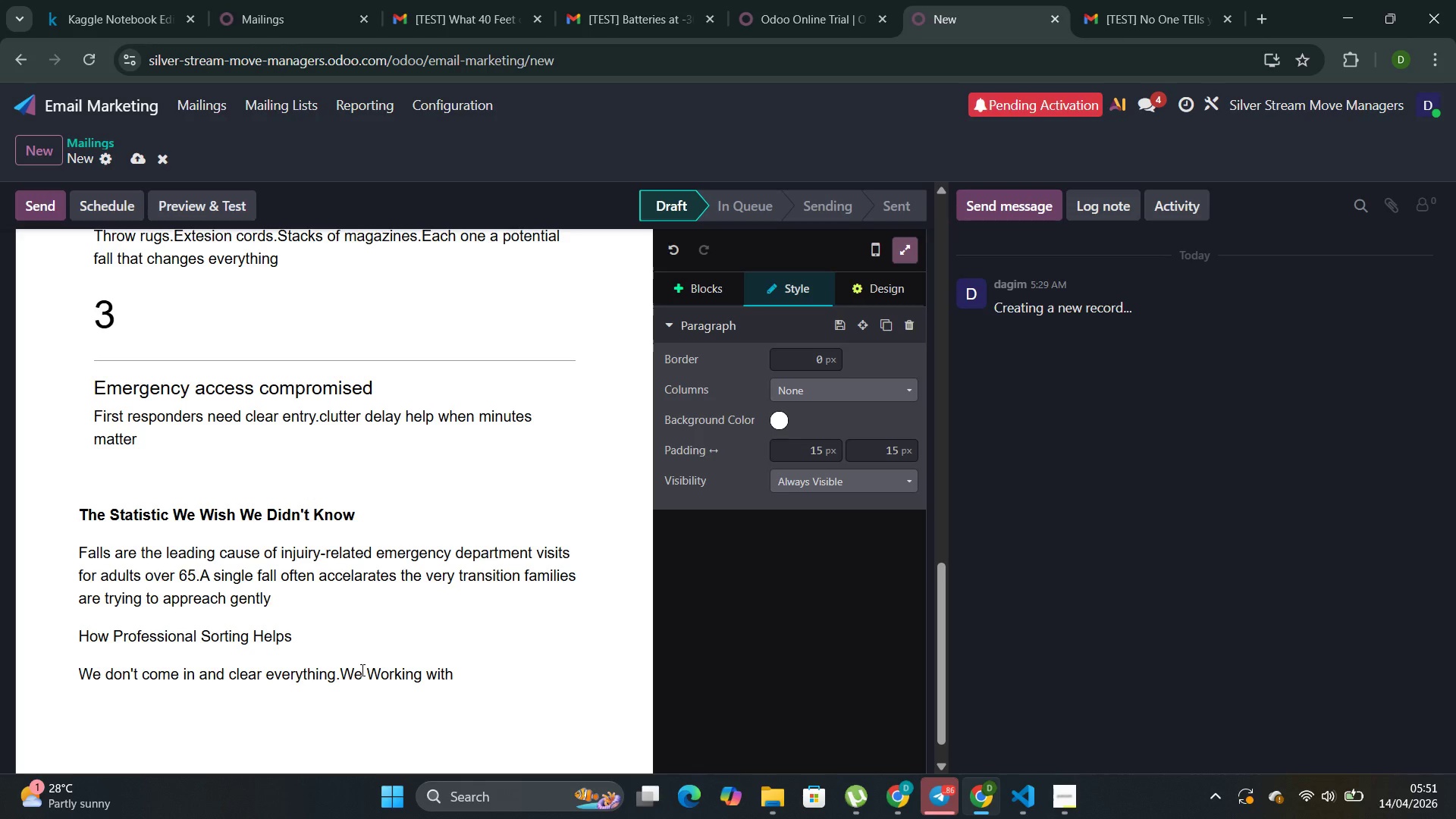 
type(your parent )
key(Backspace)
type(s-- at their pace --to identify ehat matter )
 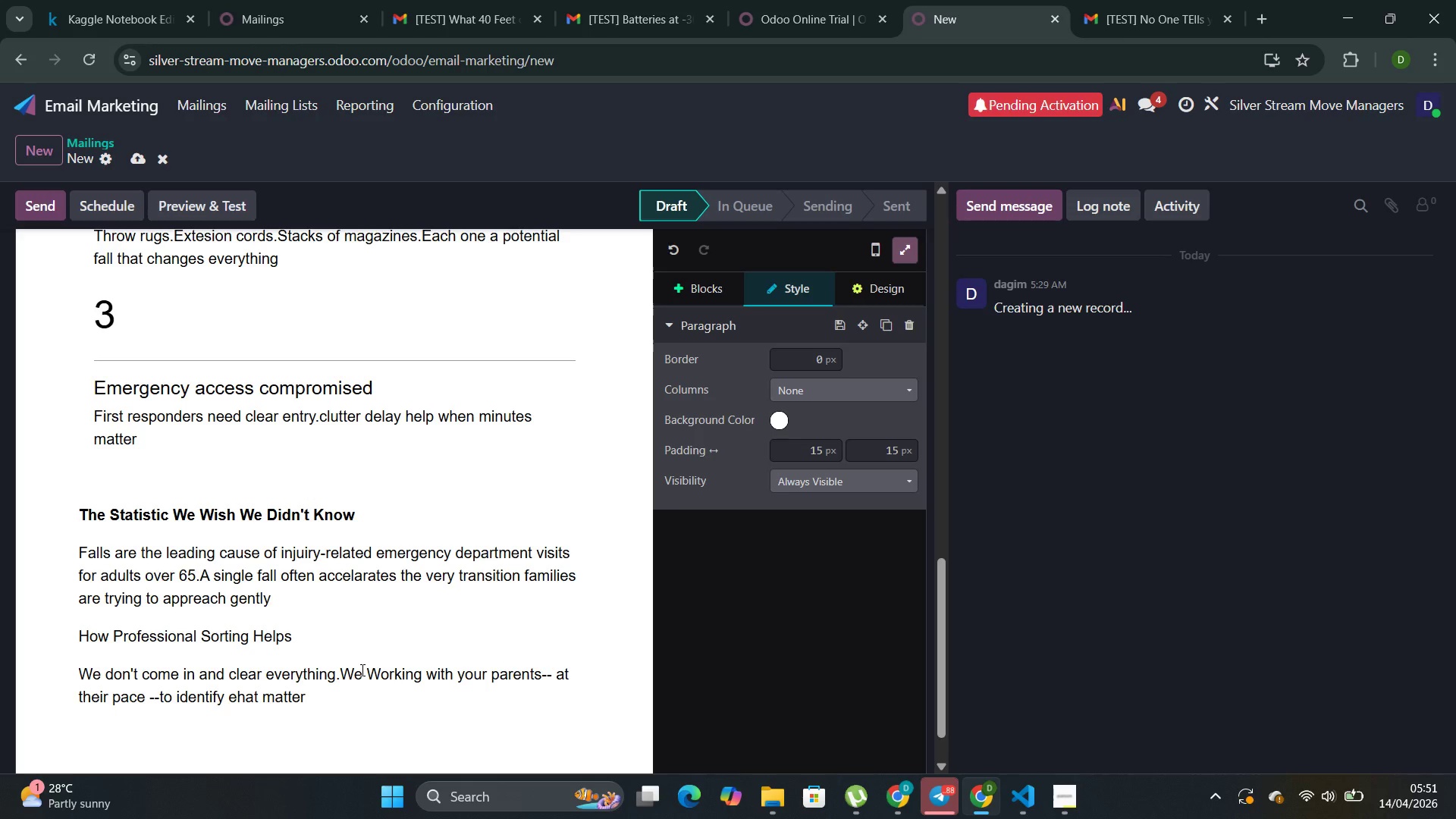 
type(most )
key(Backspace)
type(.Ofte )
key(Backspace)
 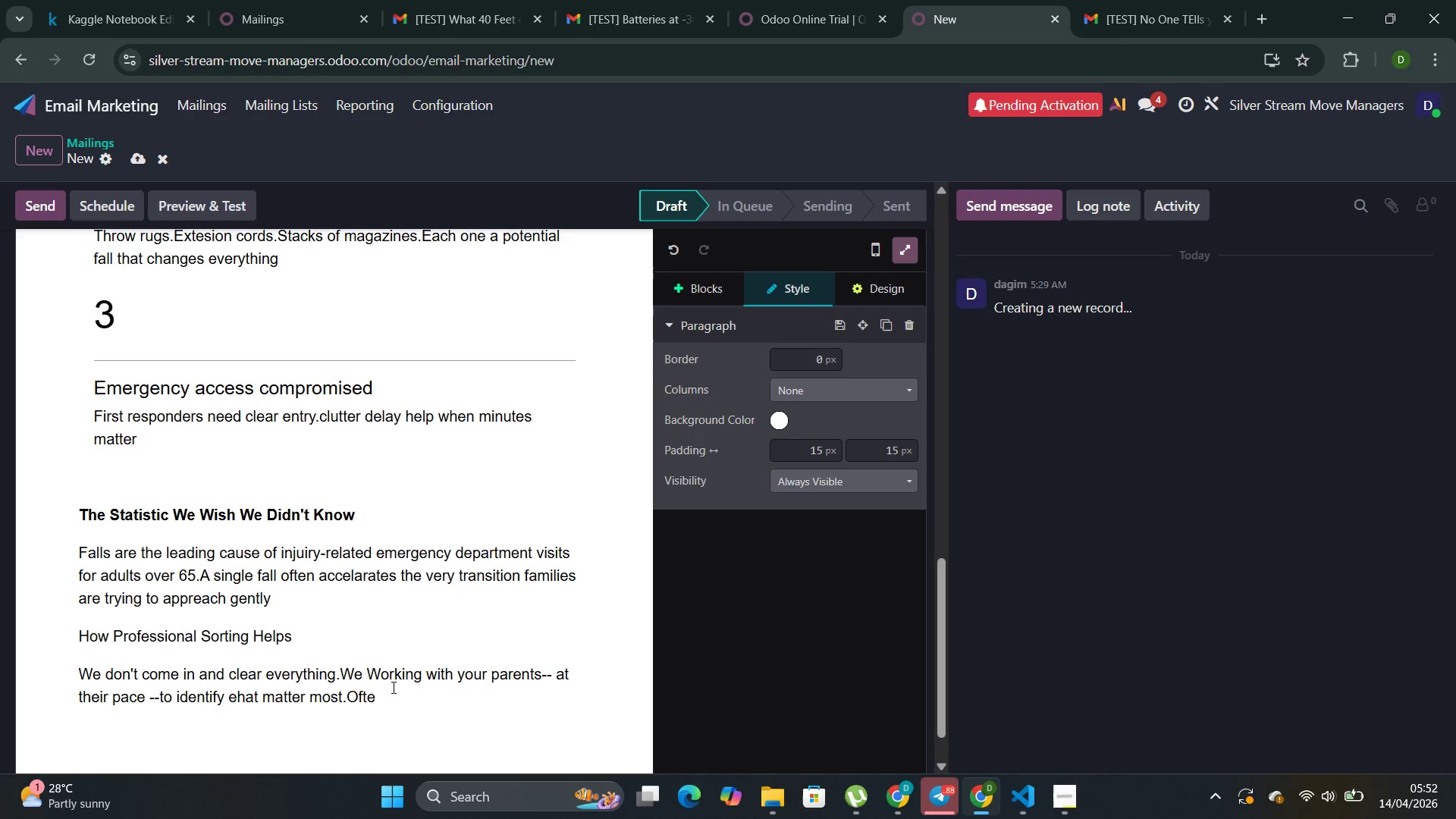 
type(n the )
 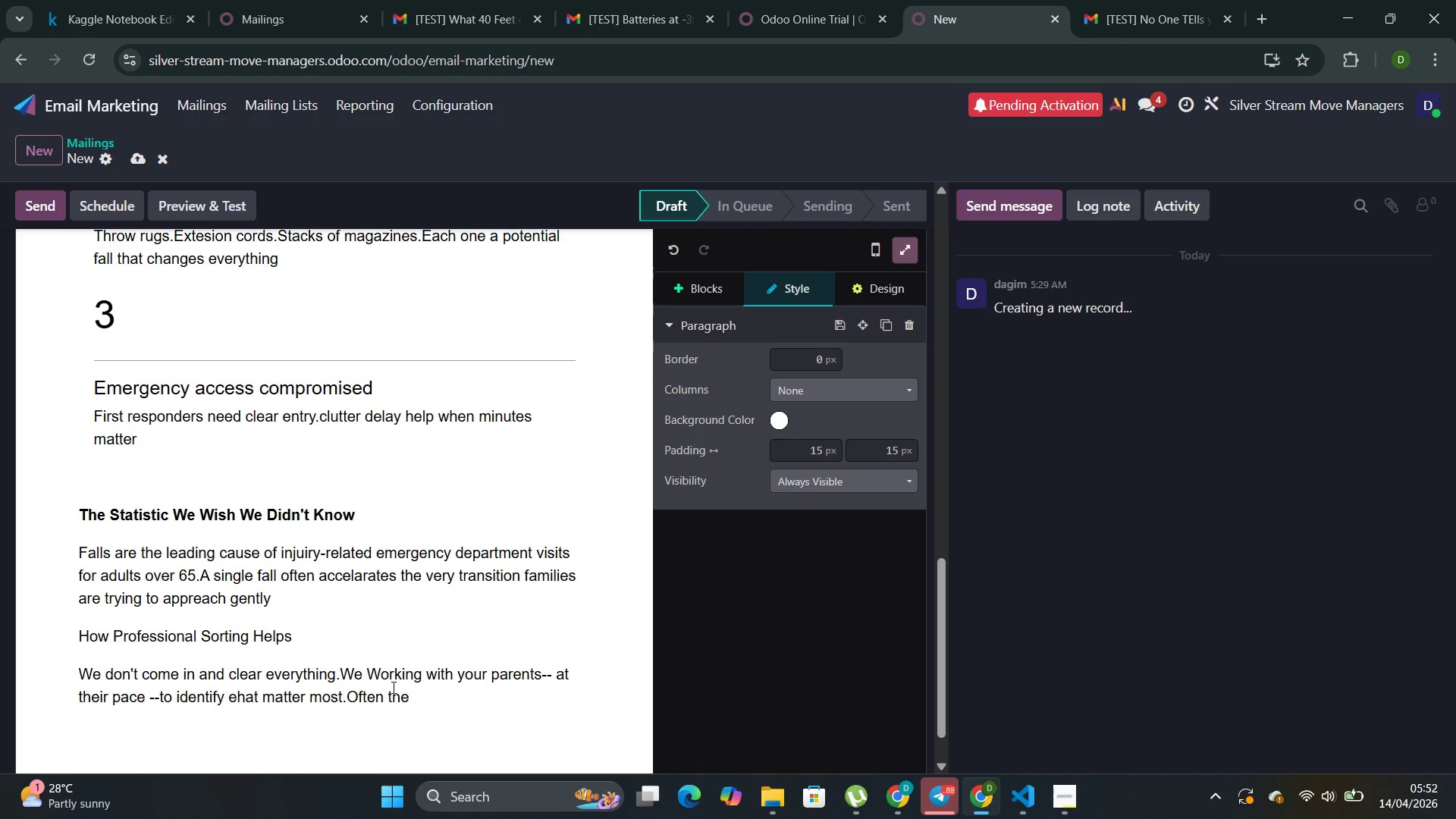 
wait(10.02)
 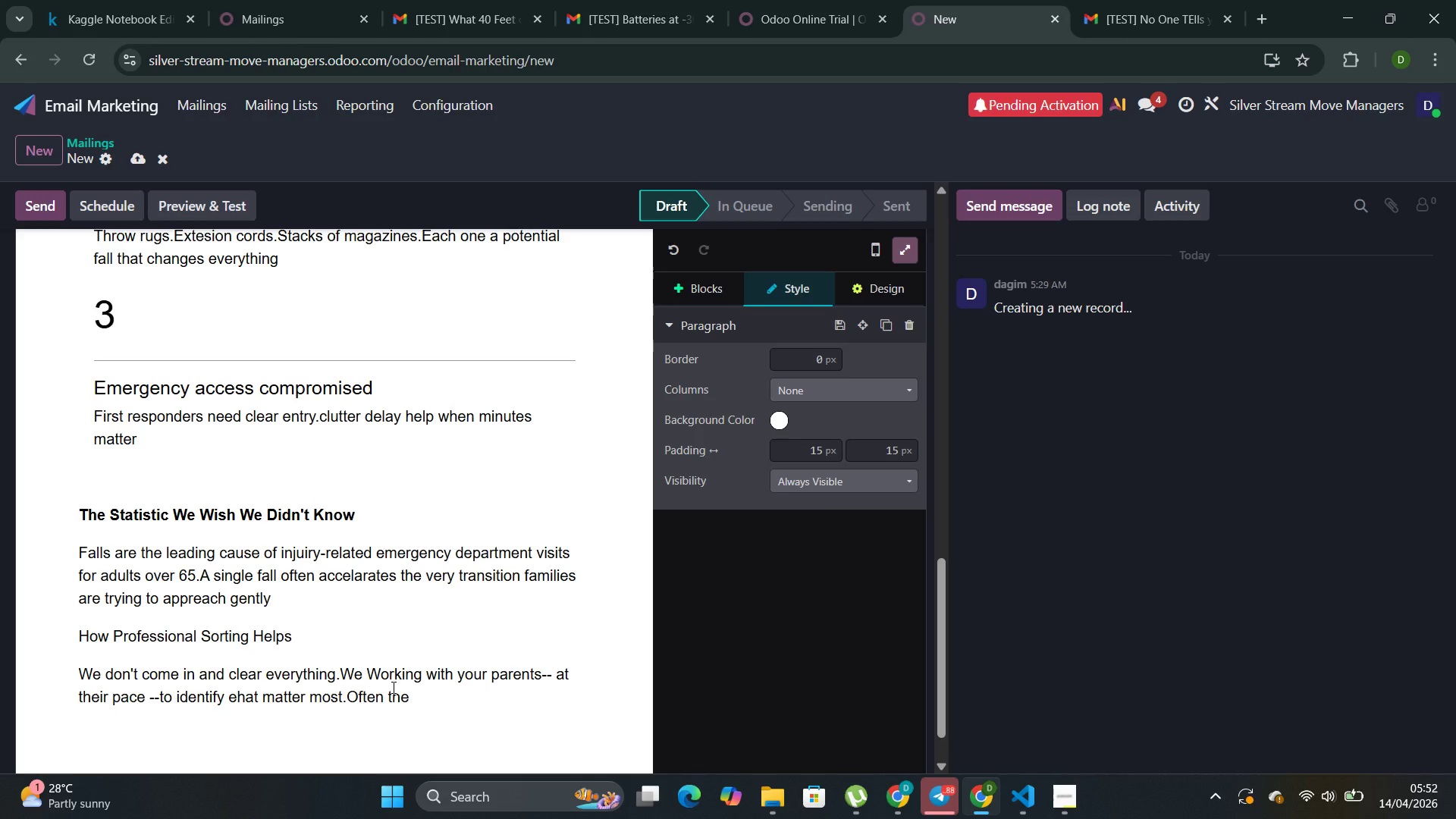 
type(process itself bring )
key(Backspace)
type(s relef )
 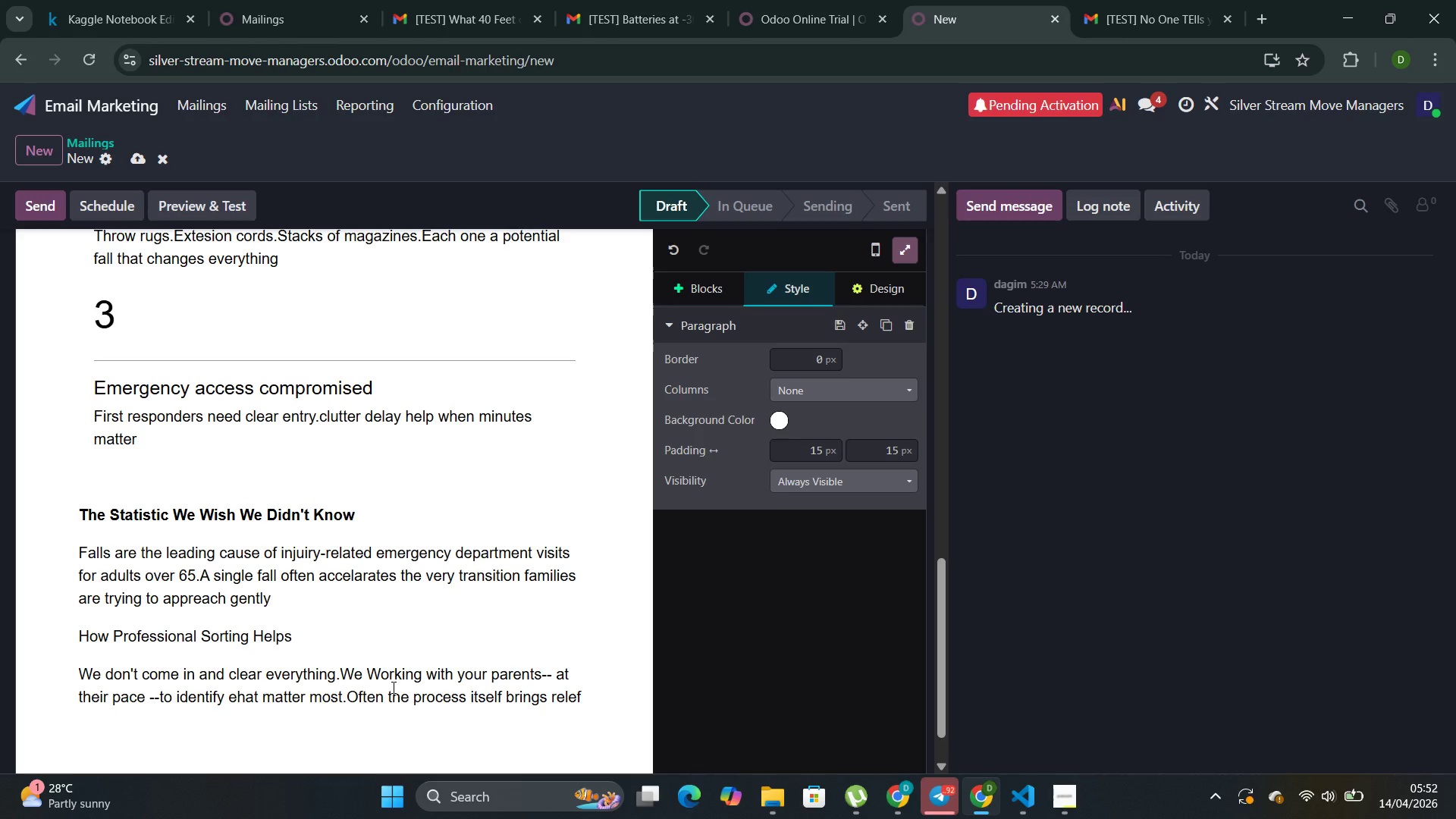 
key(ArrowLeft)
 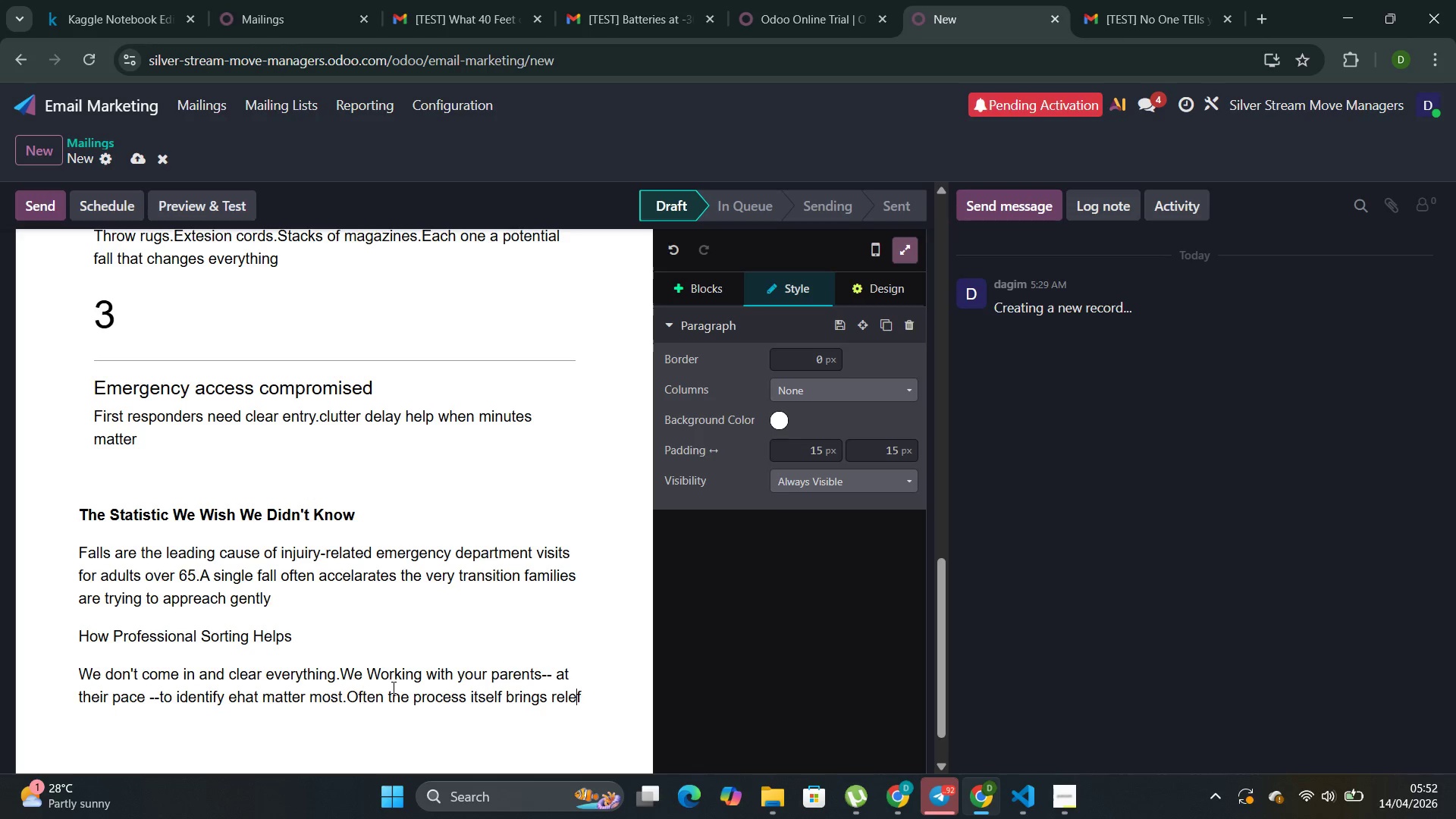 
key(ArrowLeft)
 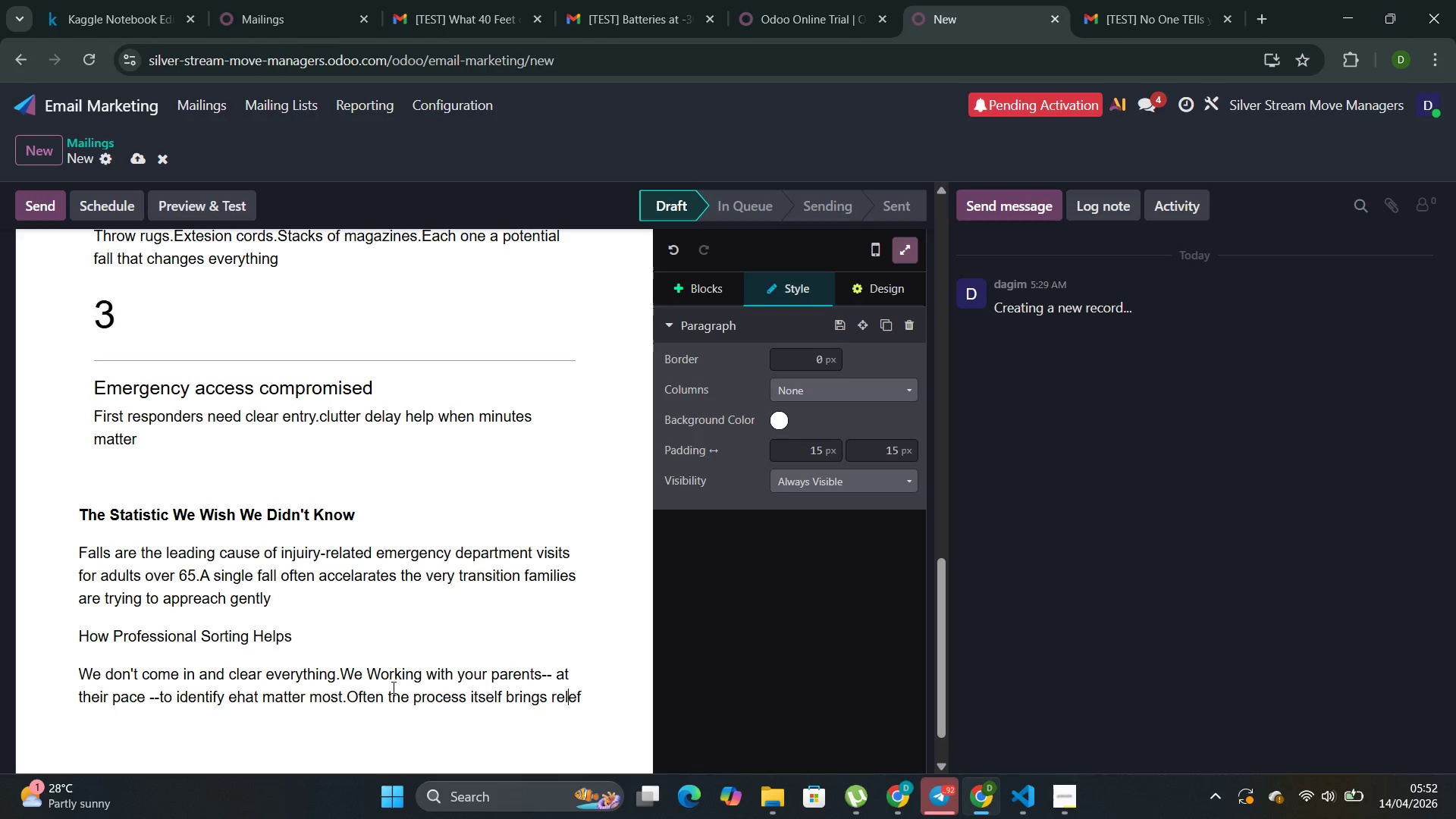 
key(ArrowLeft)
 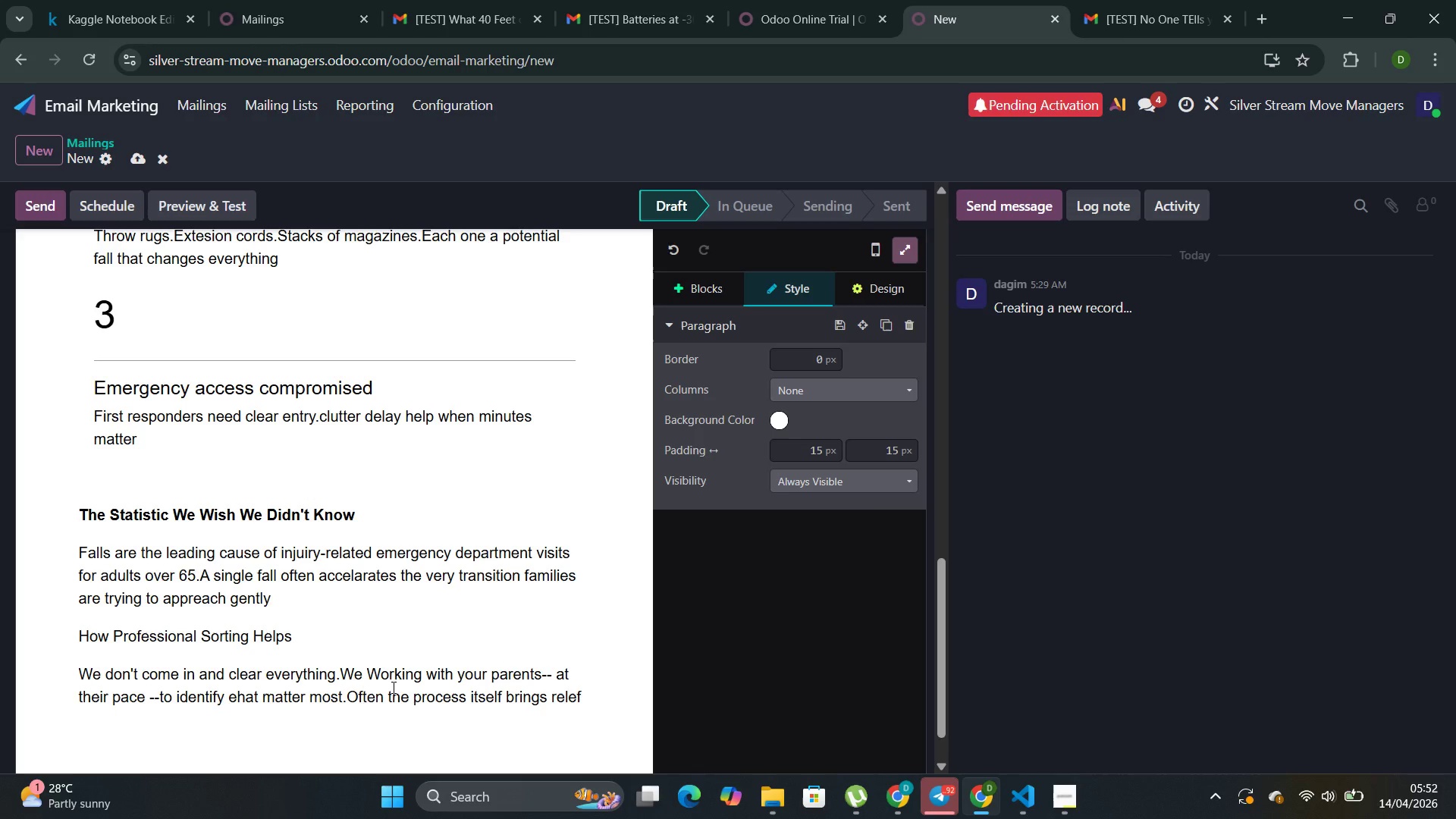 
key(I)
 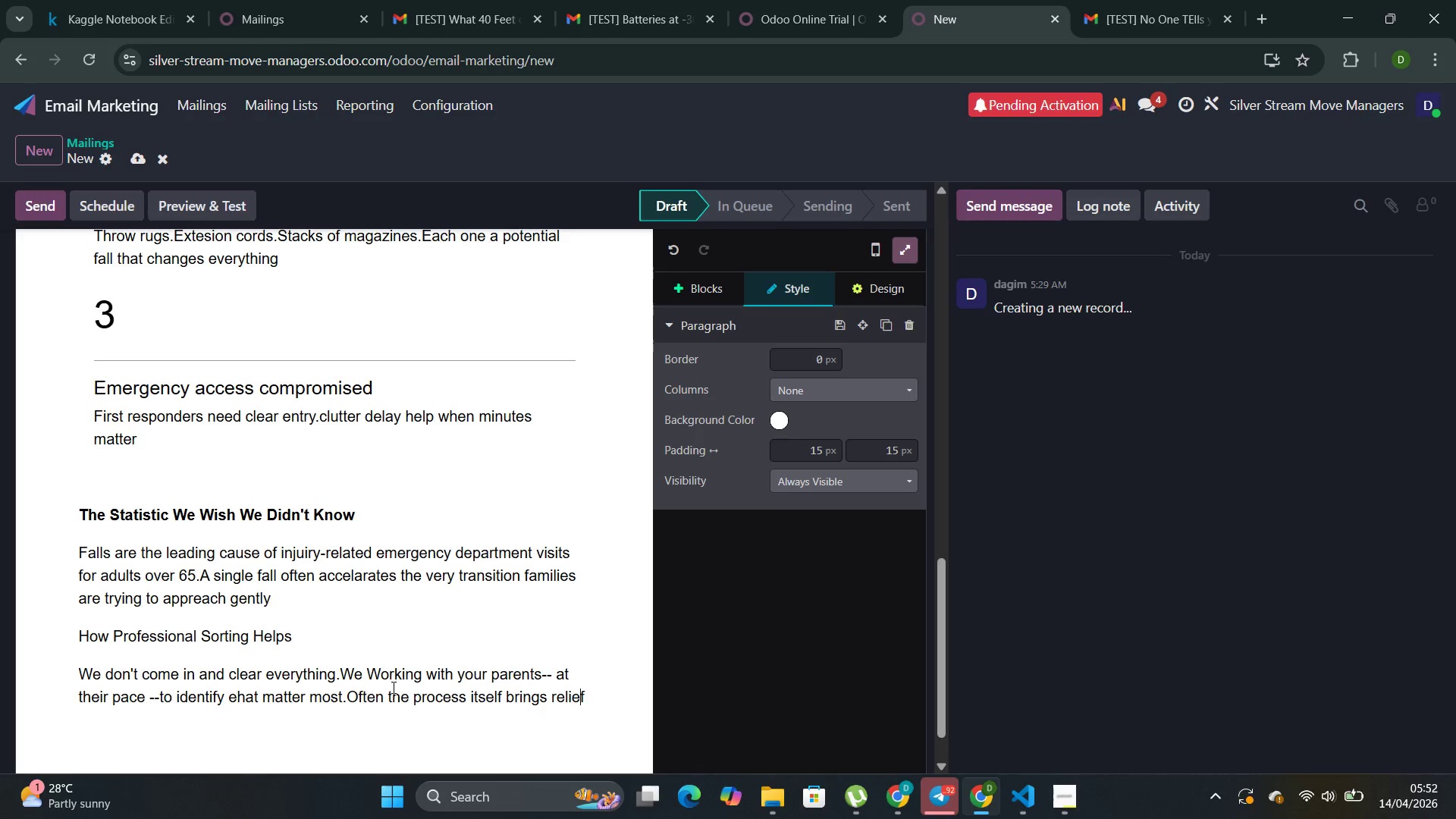 
key(ArrowRight)
 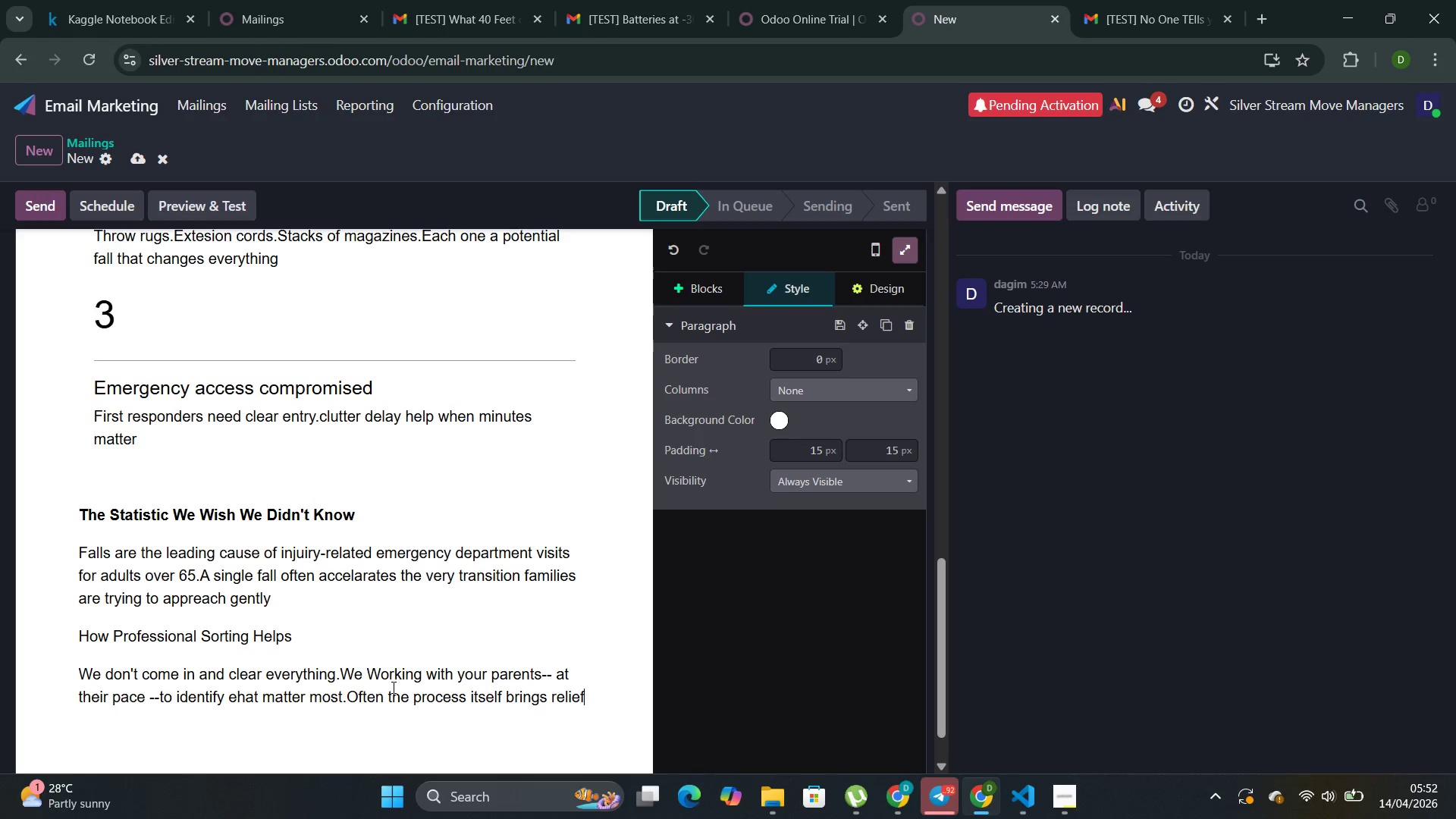 
key(ArrowRight)
 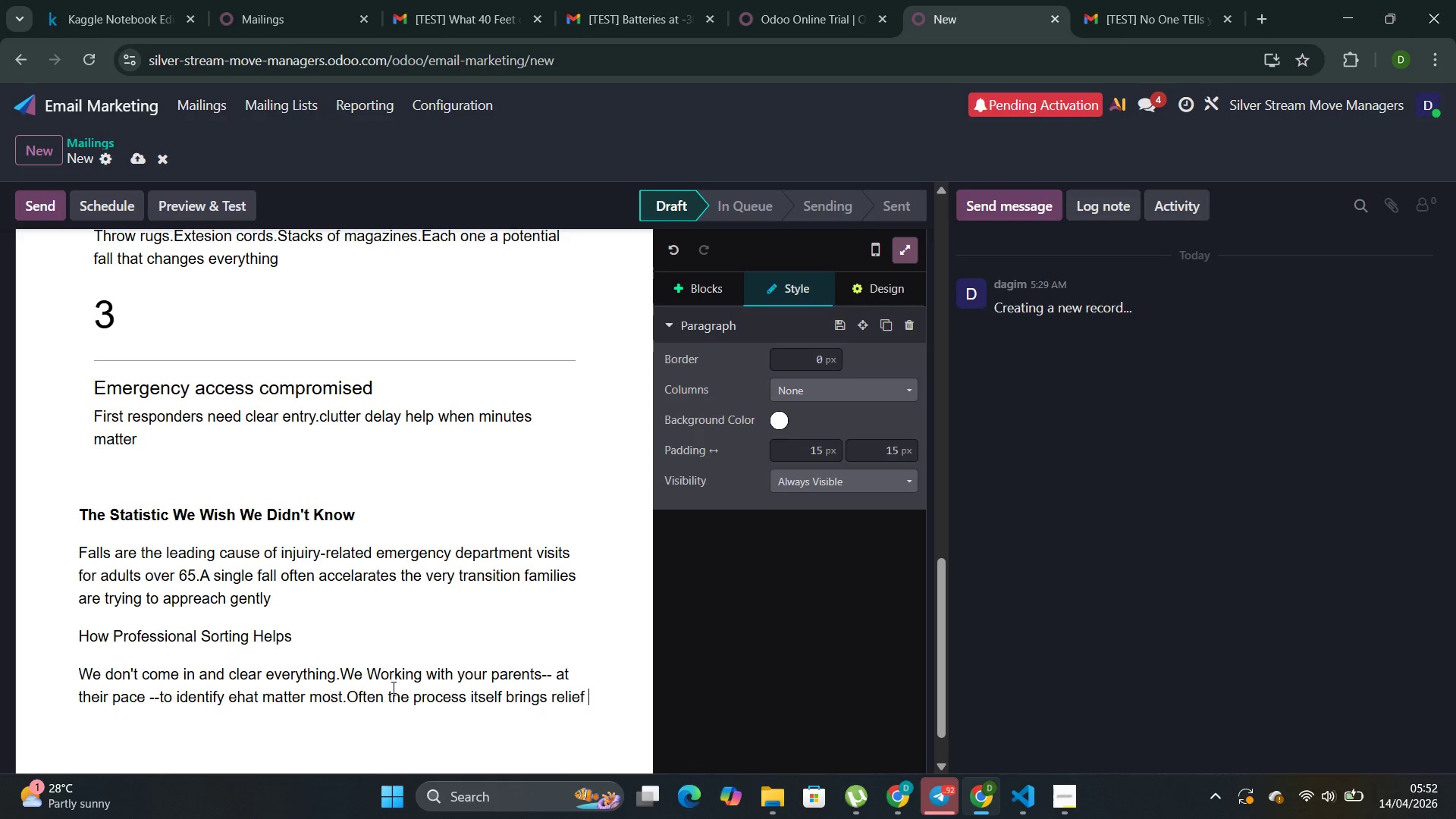 
key(ArrowRight)
 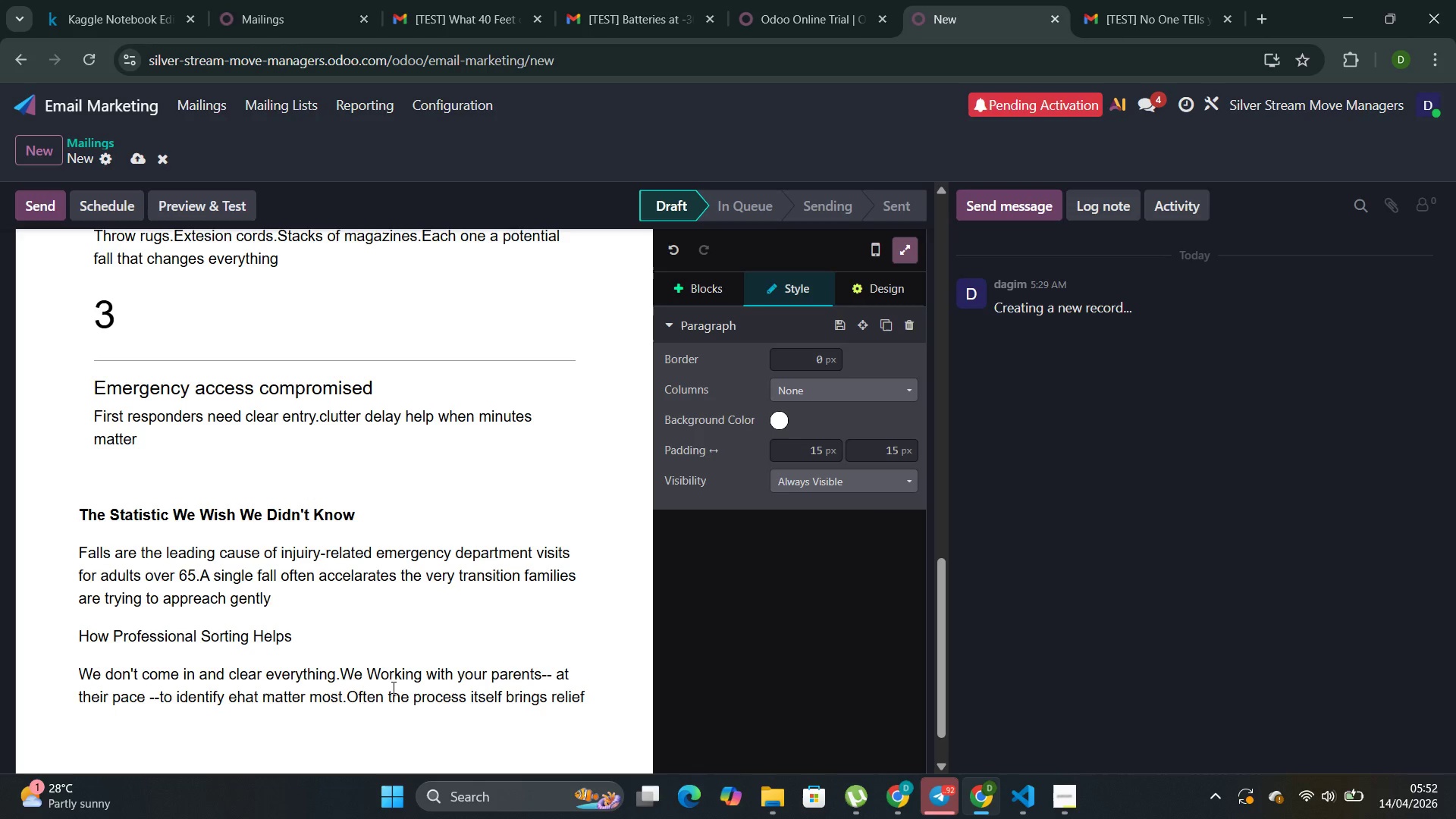 
key(Backspace)
type(.s)
key(Backspace)
type(Some )
key(Backspace)
key(Backspace)
type(eone )
 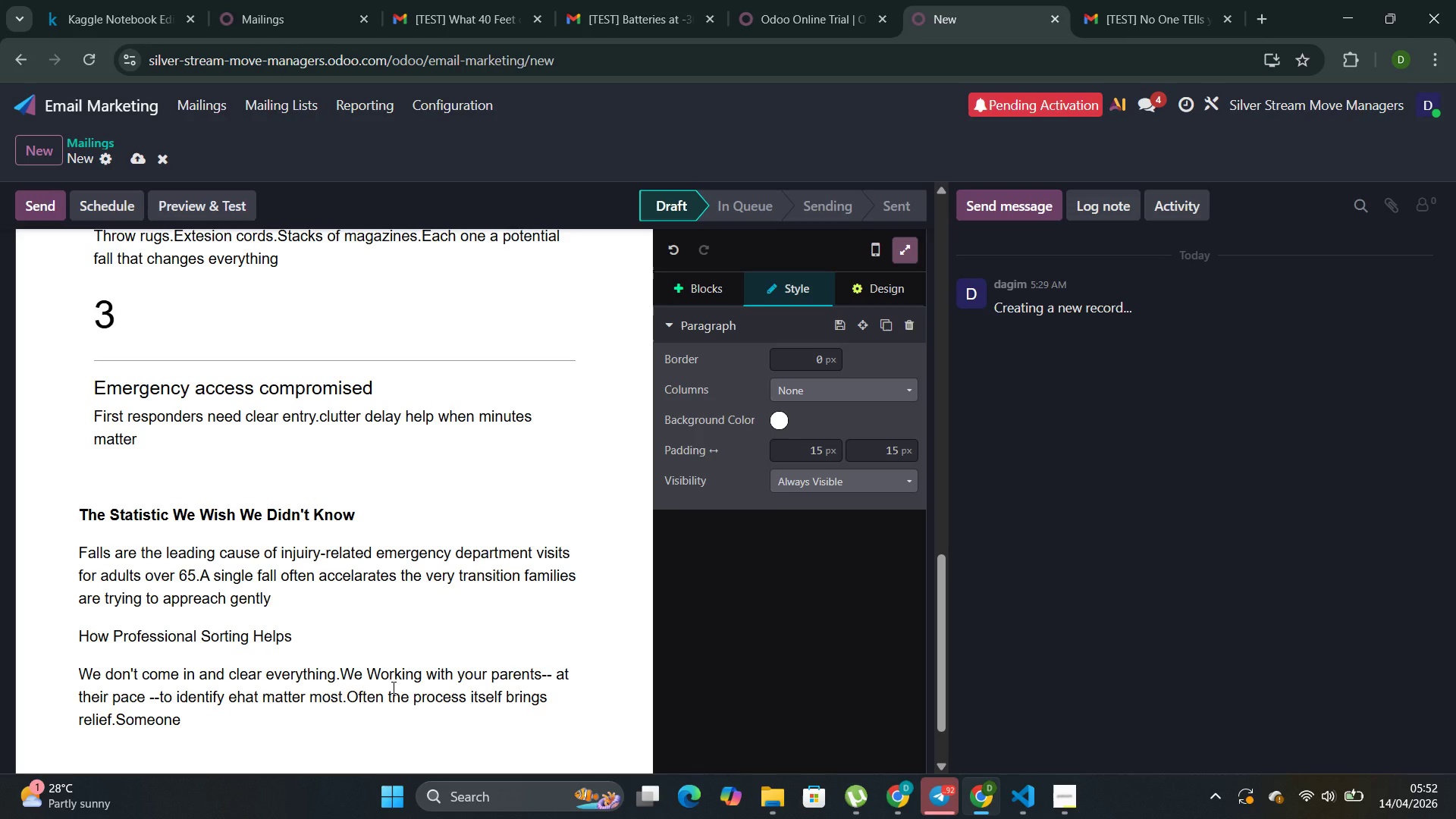 
type(outside the d)
key(Backspace)
type(family saying )
key(Backspace)
type( :)
key(Backspace)
type("")
 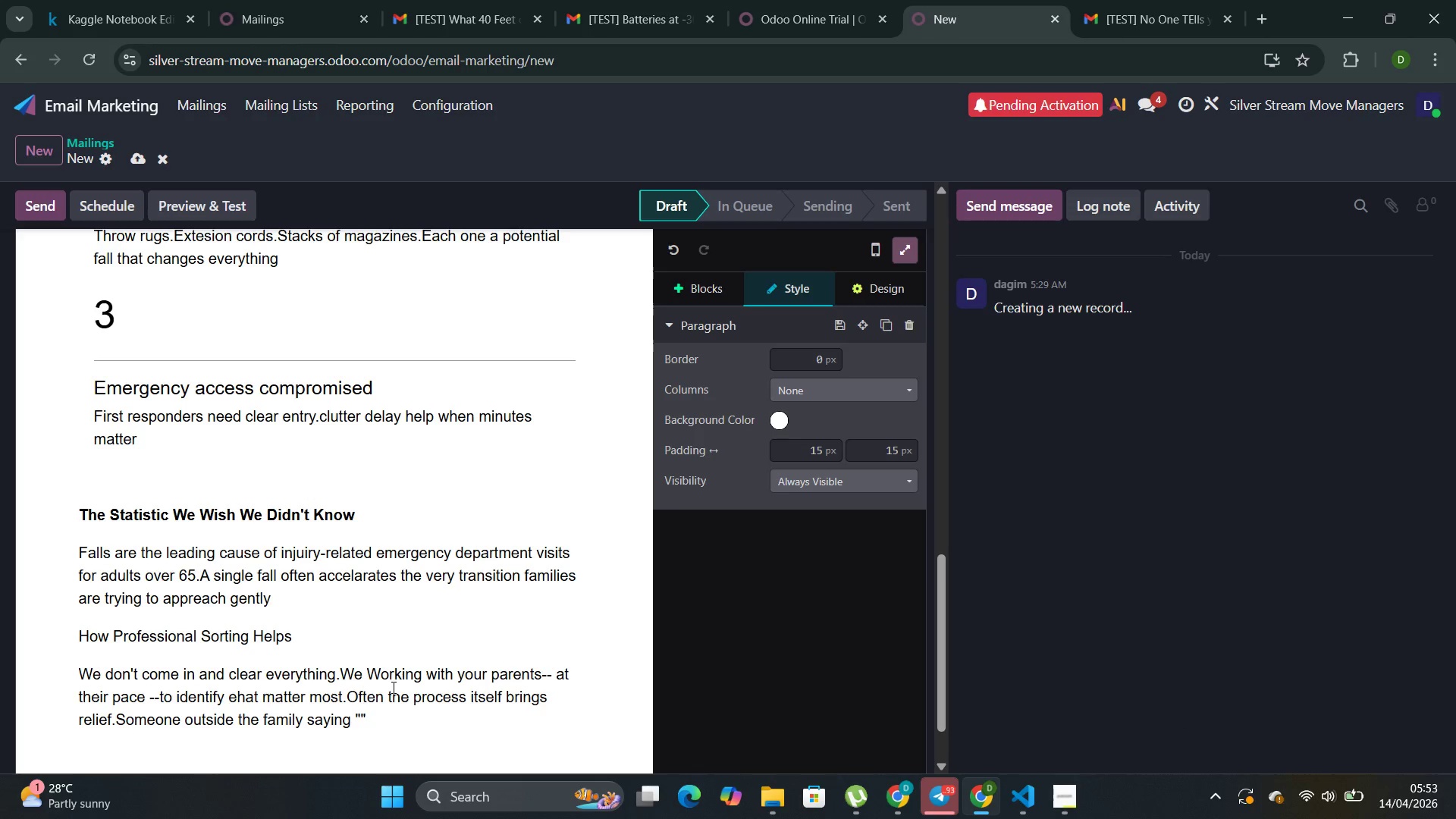 
wait(8.08)
 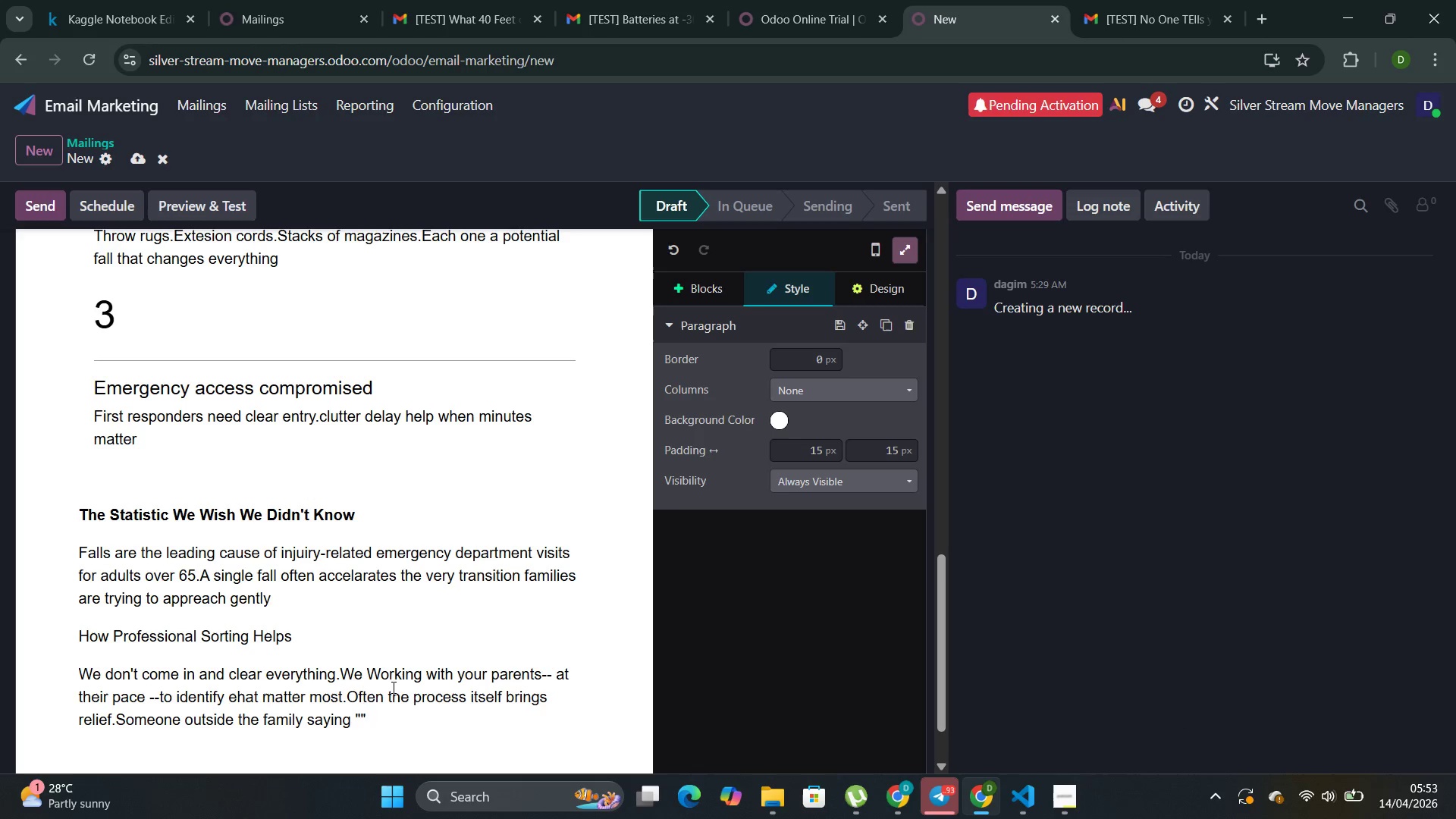 
type(it't)
 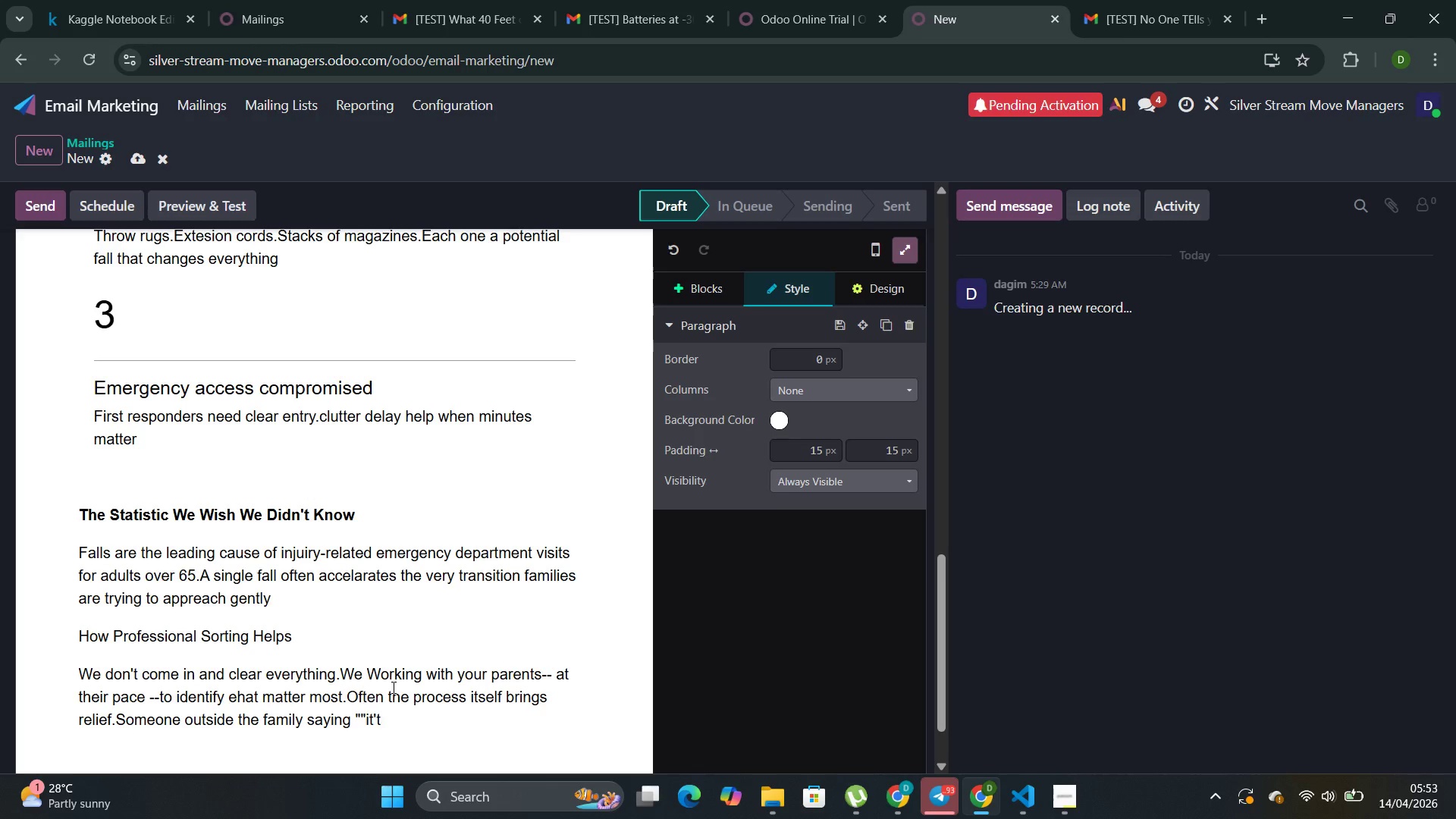 
key(Backspace)
type(s okay to le y)
key(Backspace)
type(this go" car)
 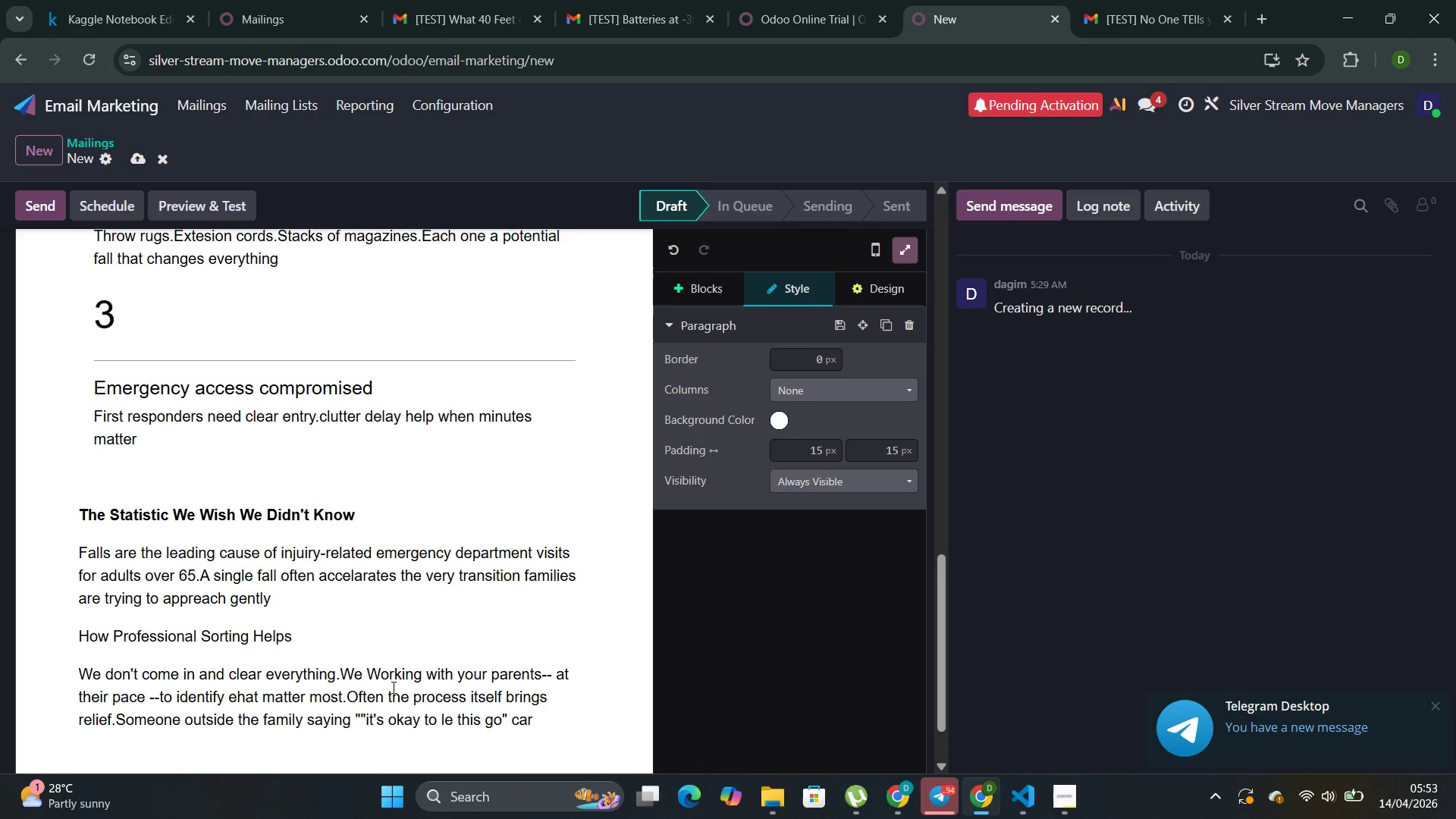 
type(ries f)
key(Backspace)
type(di)
 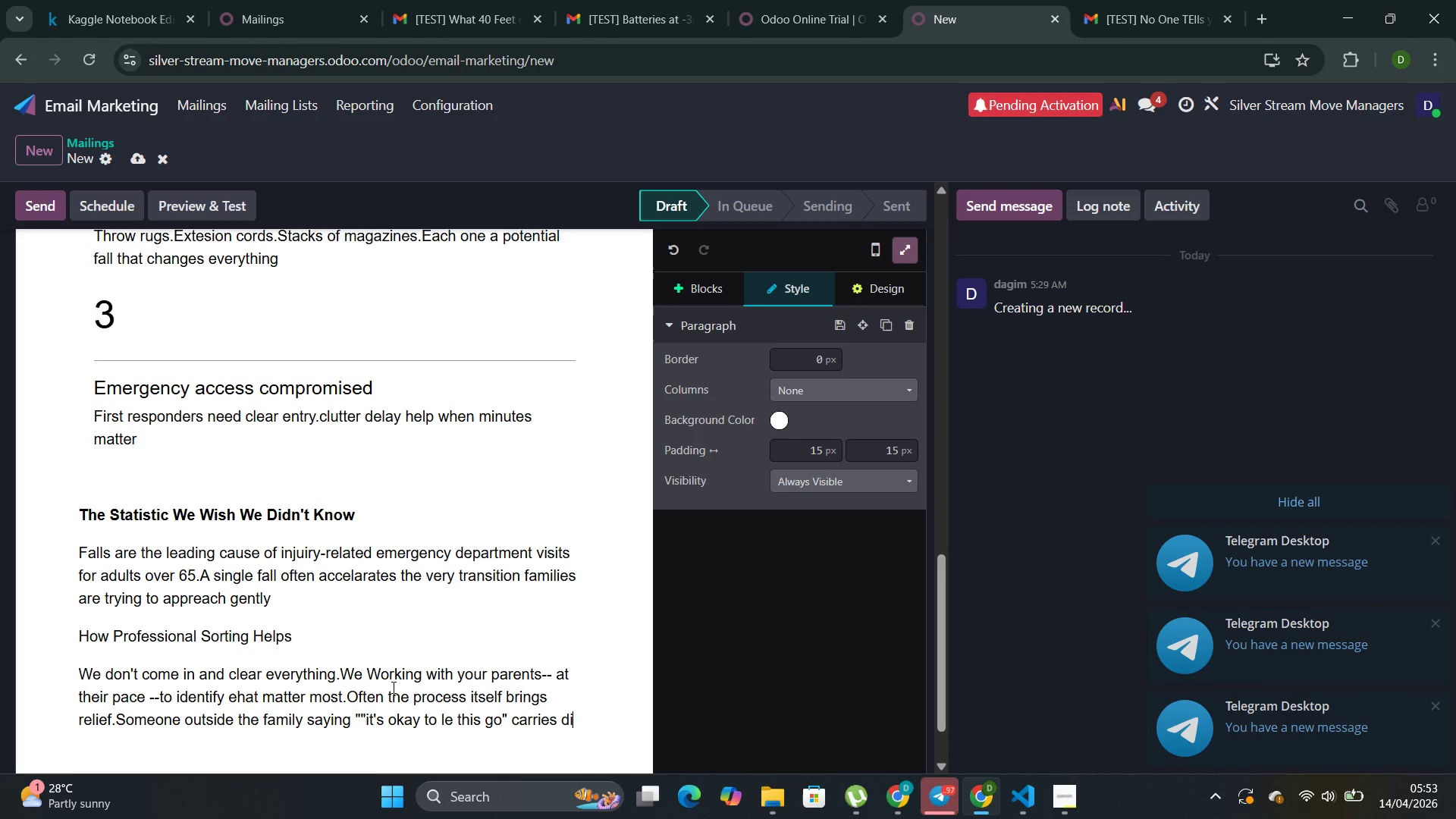 
type(ffrent weigh)
 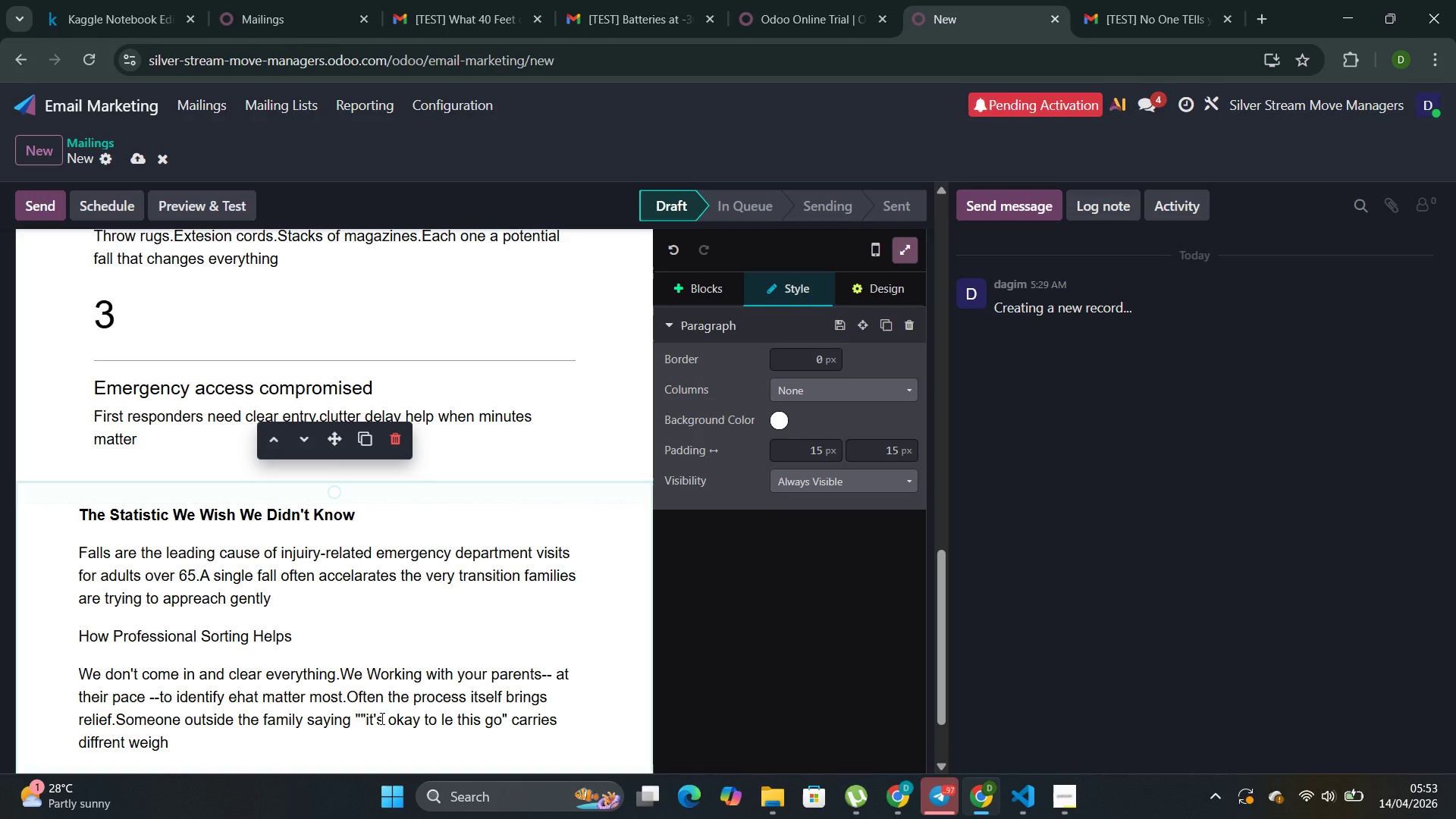 
type(t than a do)
key(Backspace)
type(aughter ot)
key(Backspace)
type(r son saying the same words.)
 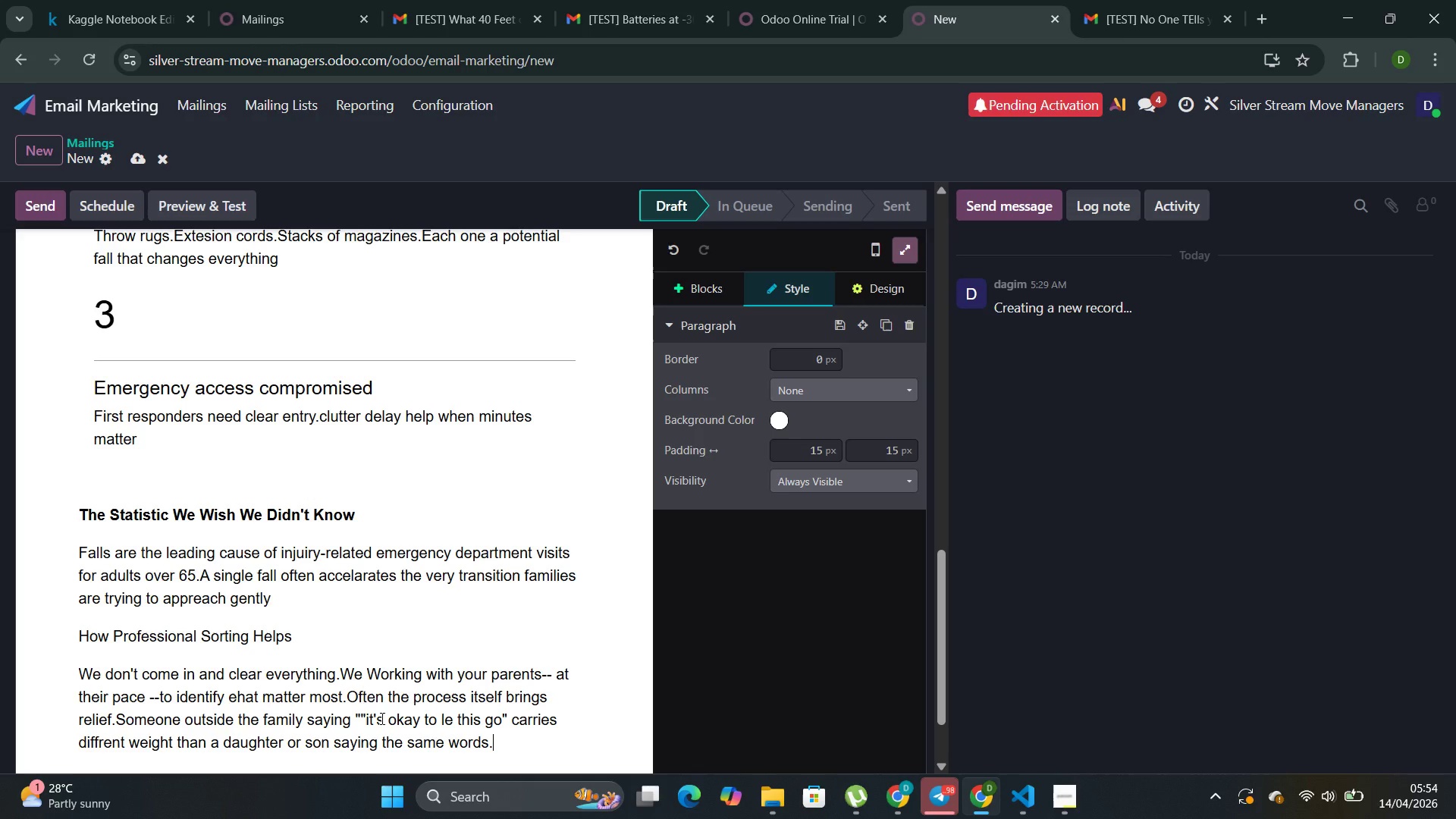 
wait(11.42)
 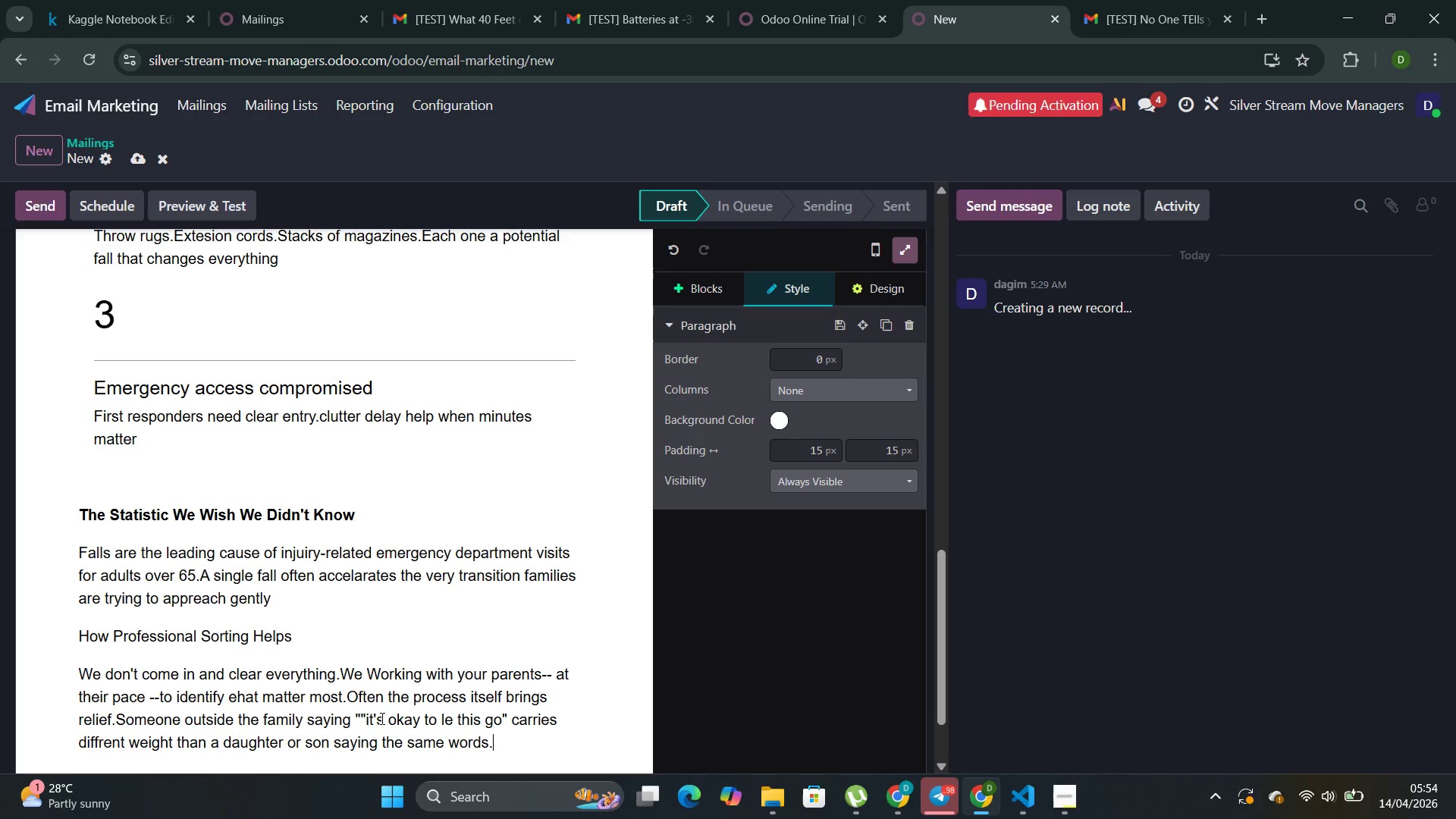 
left_click([689, 281])
 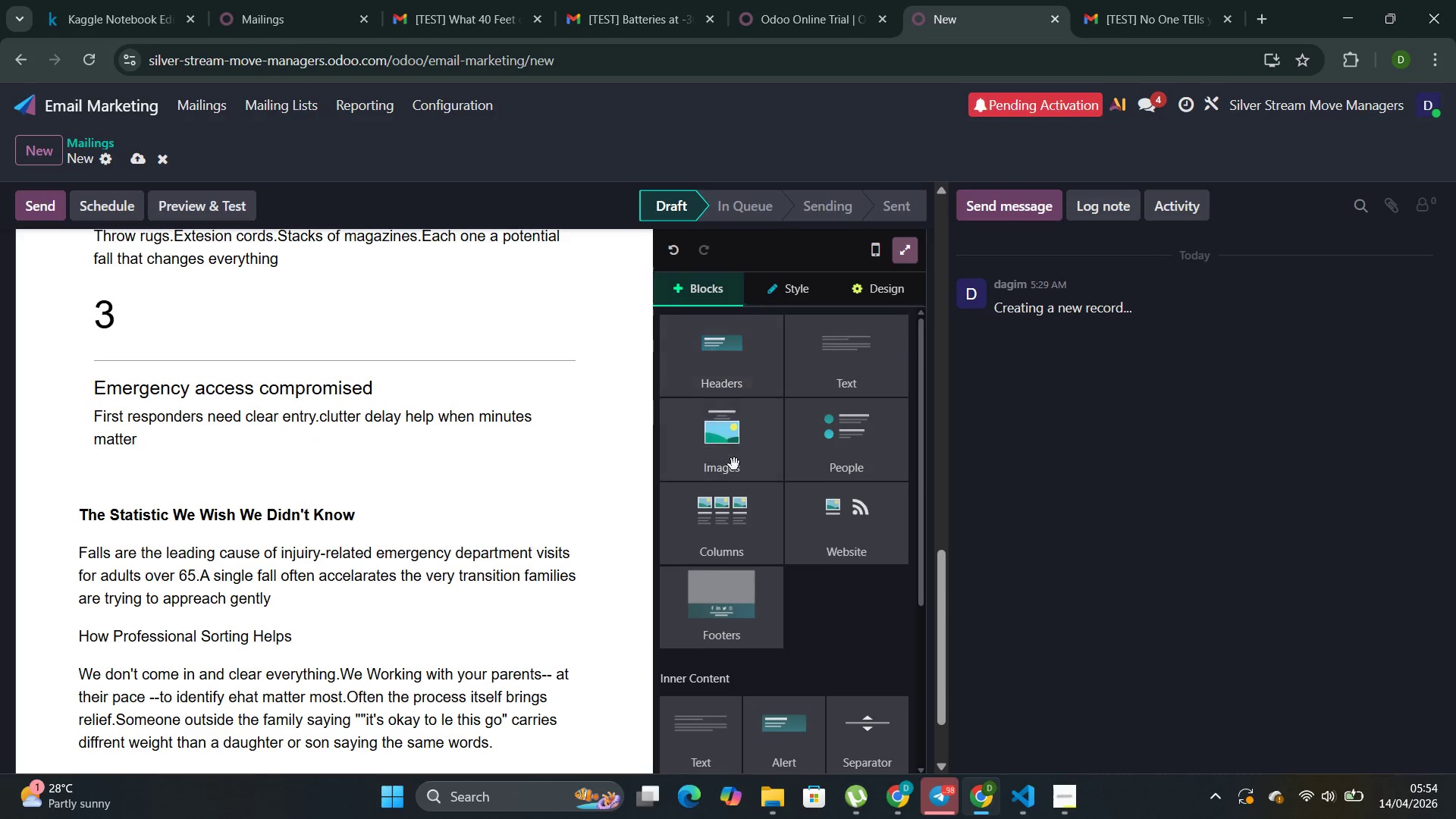 
scroll: coordinate [737, 479], scroll_direction: down, amount: 10.0
 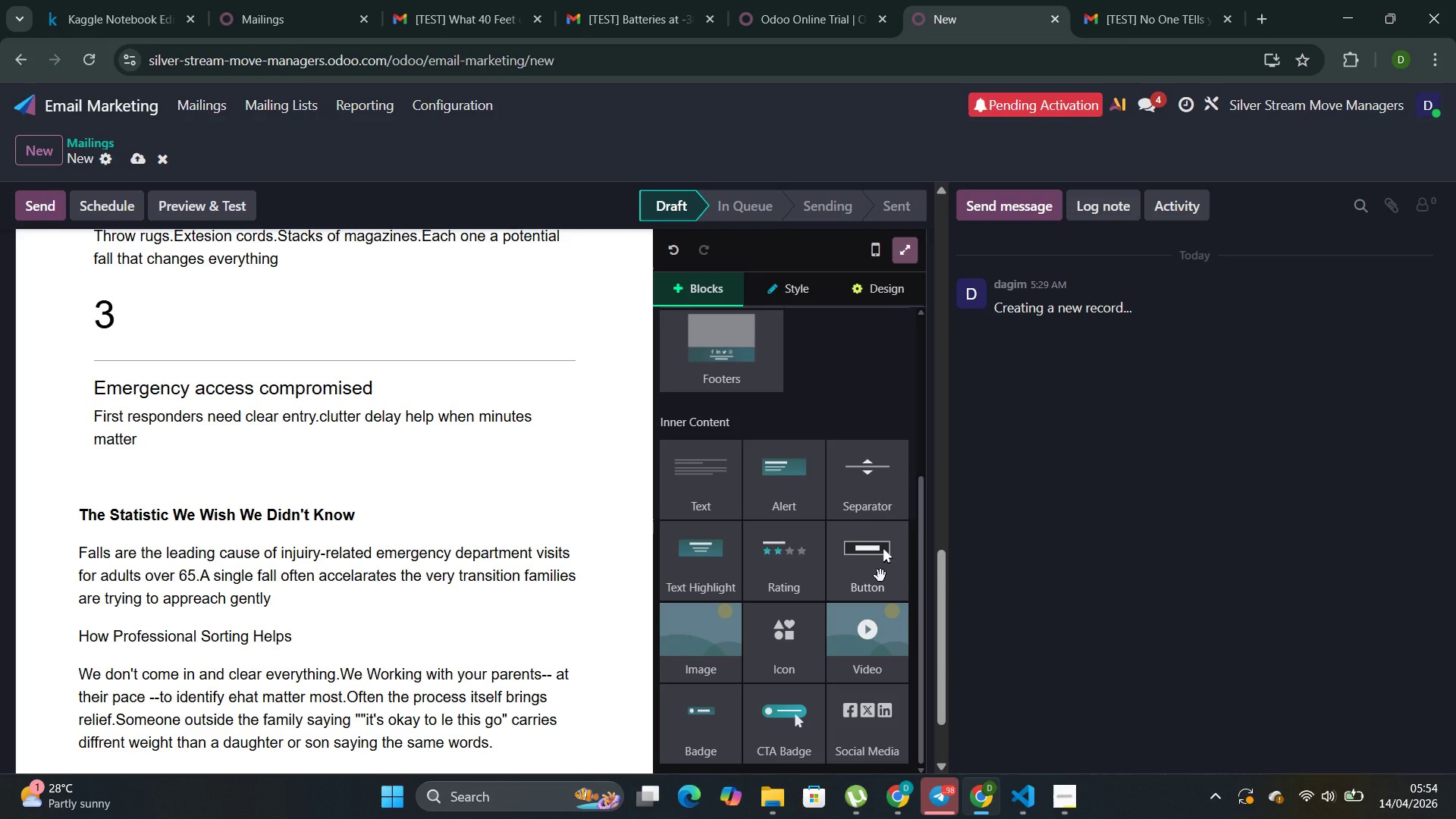 
left_click_drag(start_coordinate=[880, 576], to_coordinate=[248, 703])
 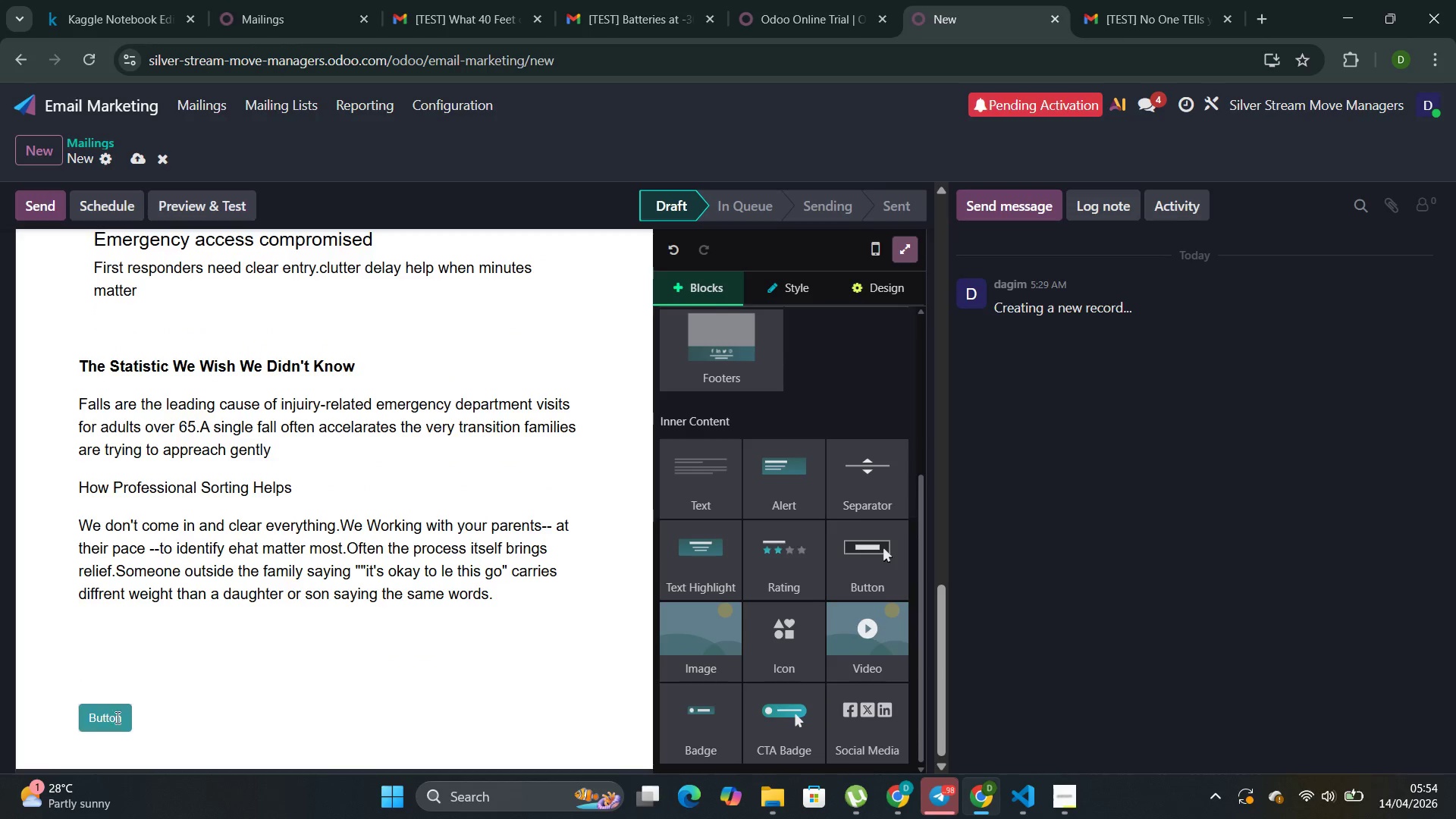 
left_click([137, 701])
 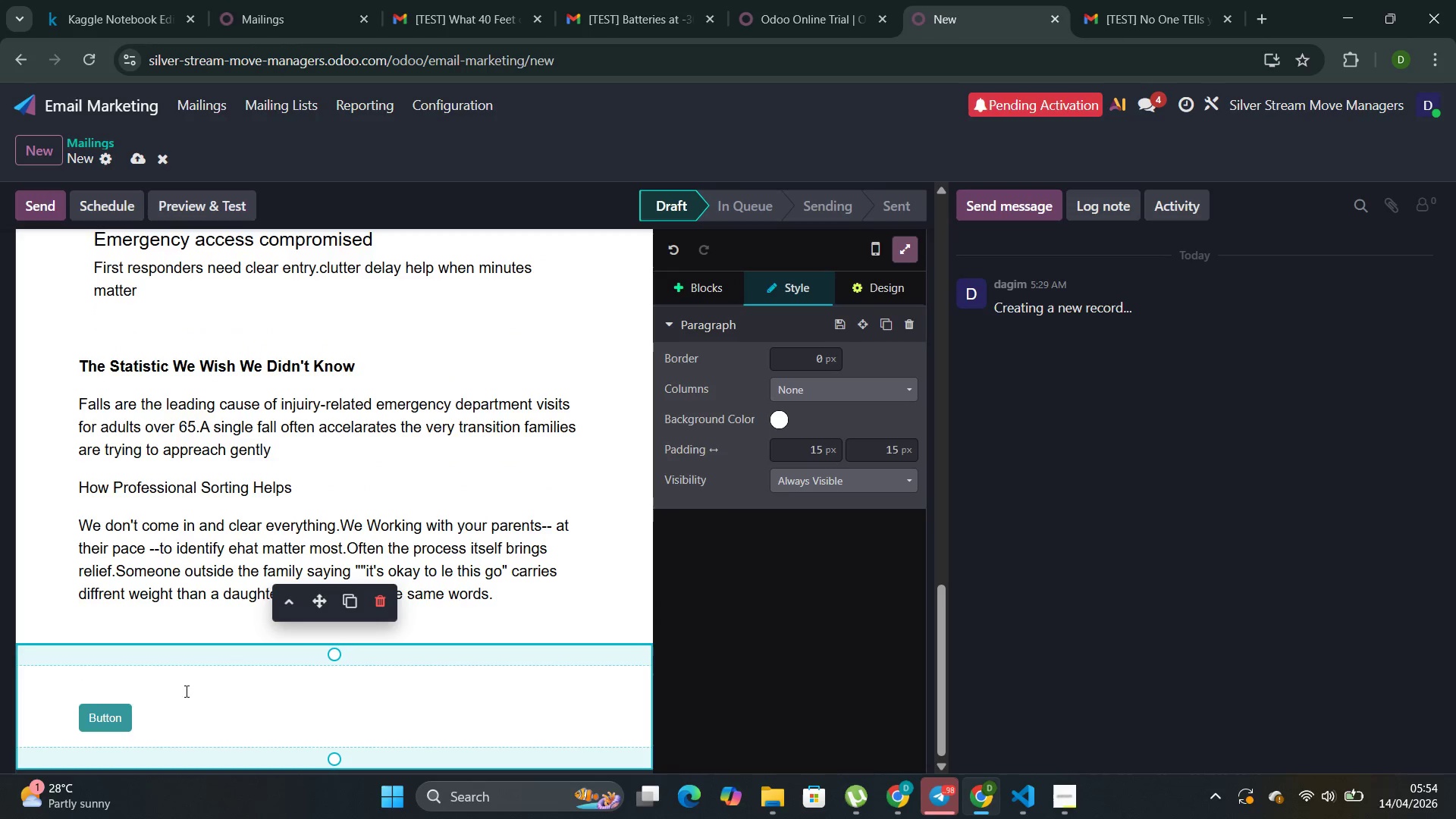 
left_click([380, 607])
 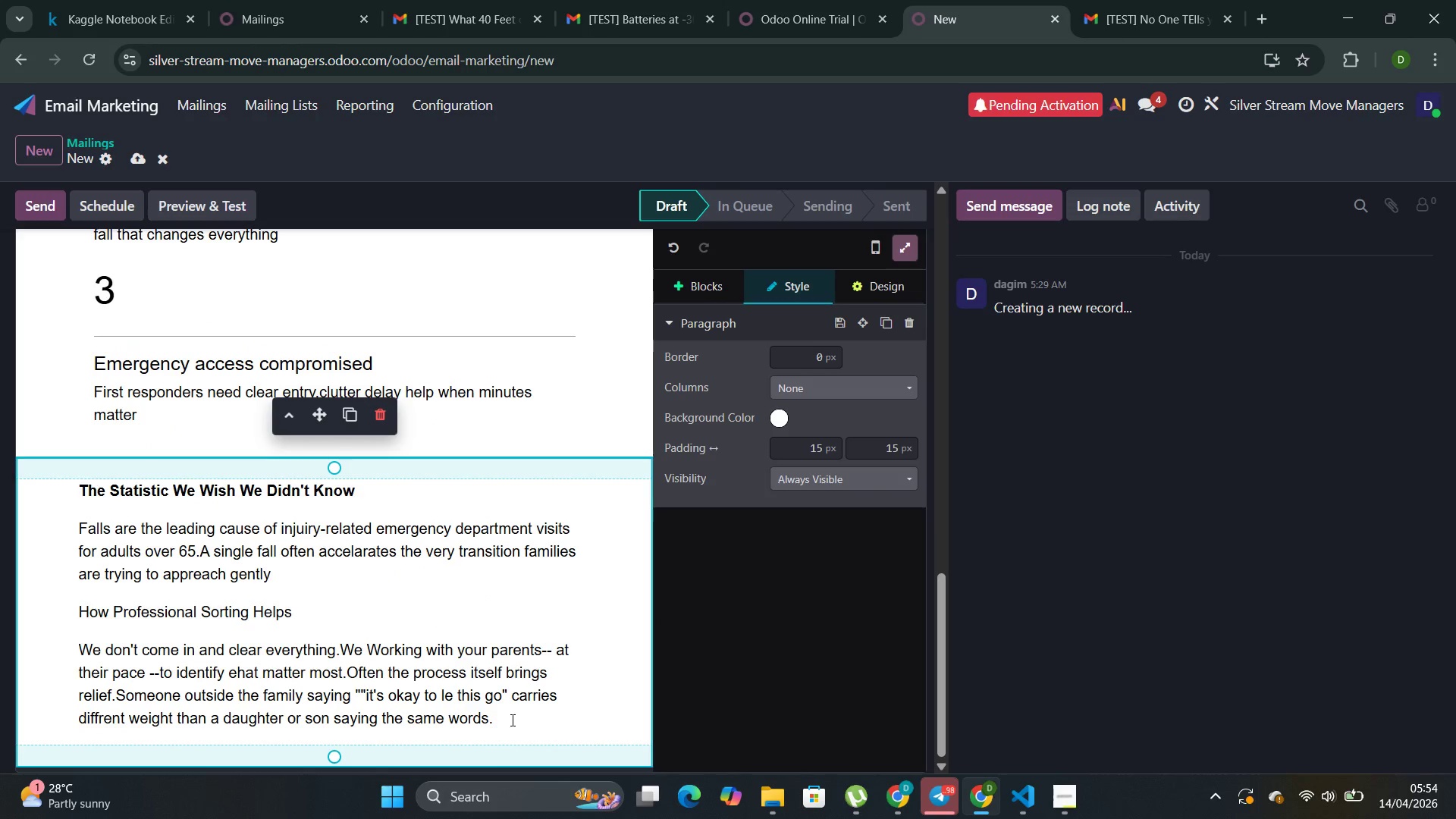 
left_click([511, 720])
 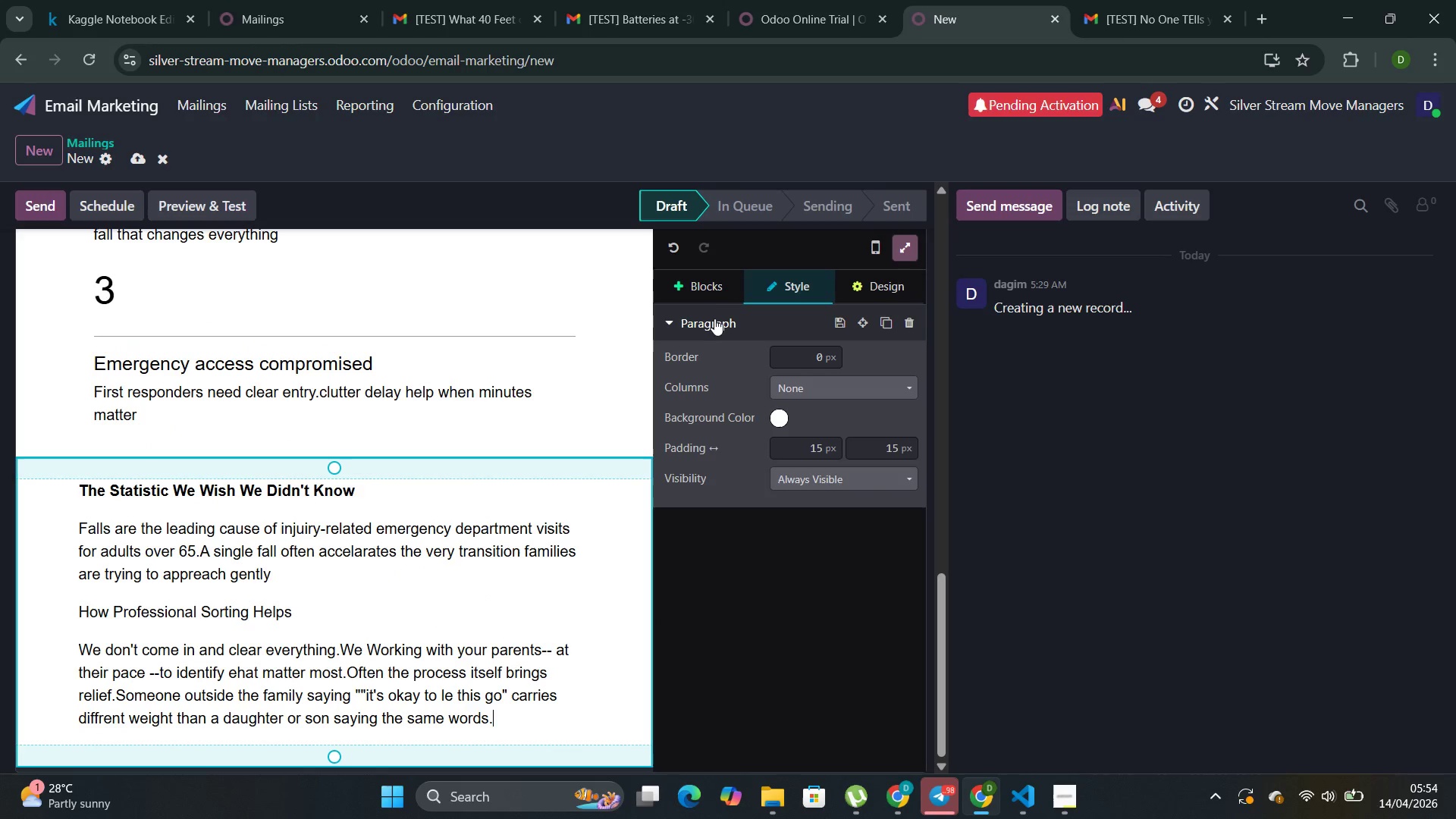 
left_click([719, 278])
 